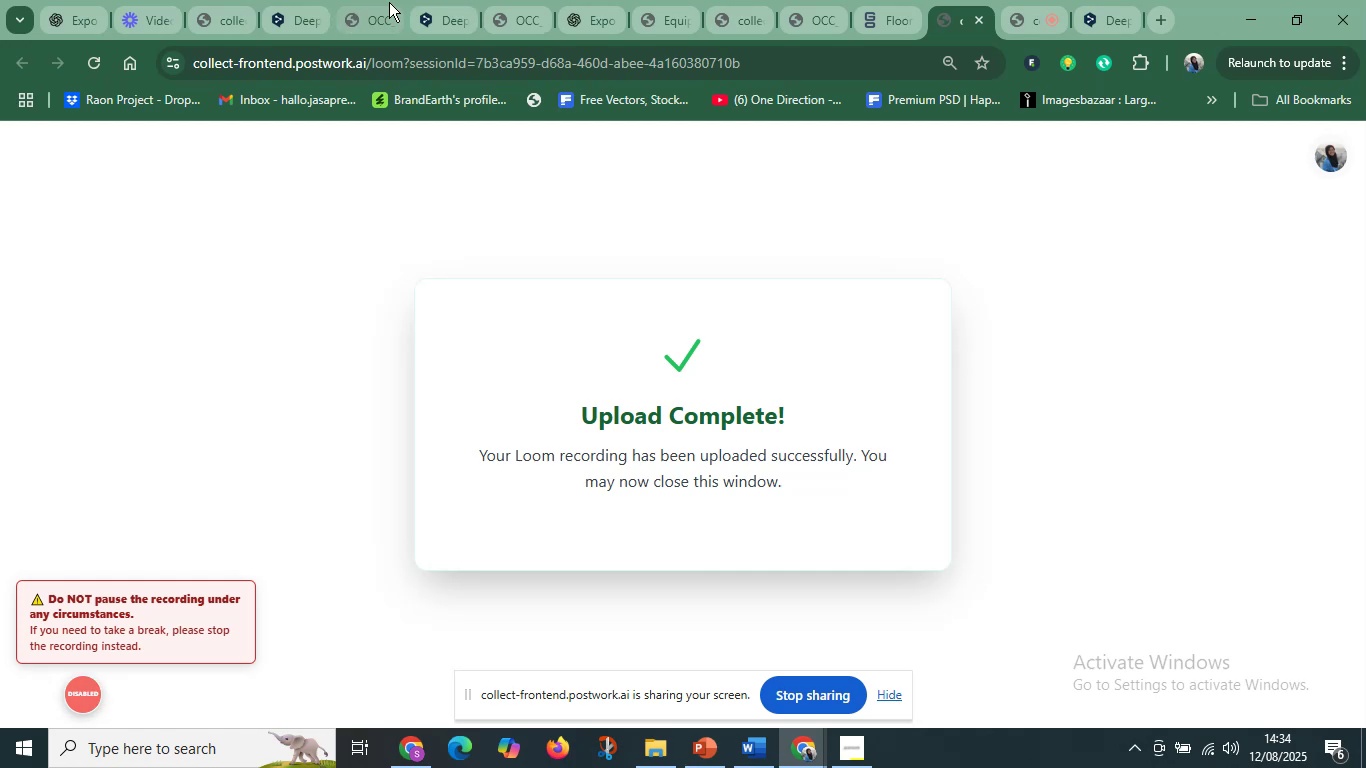 
left_click([389, 2])
 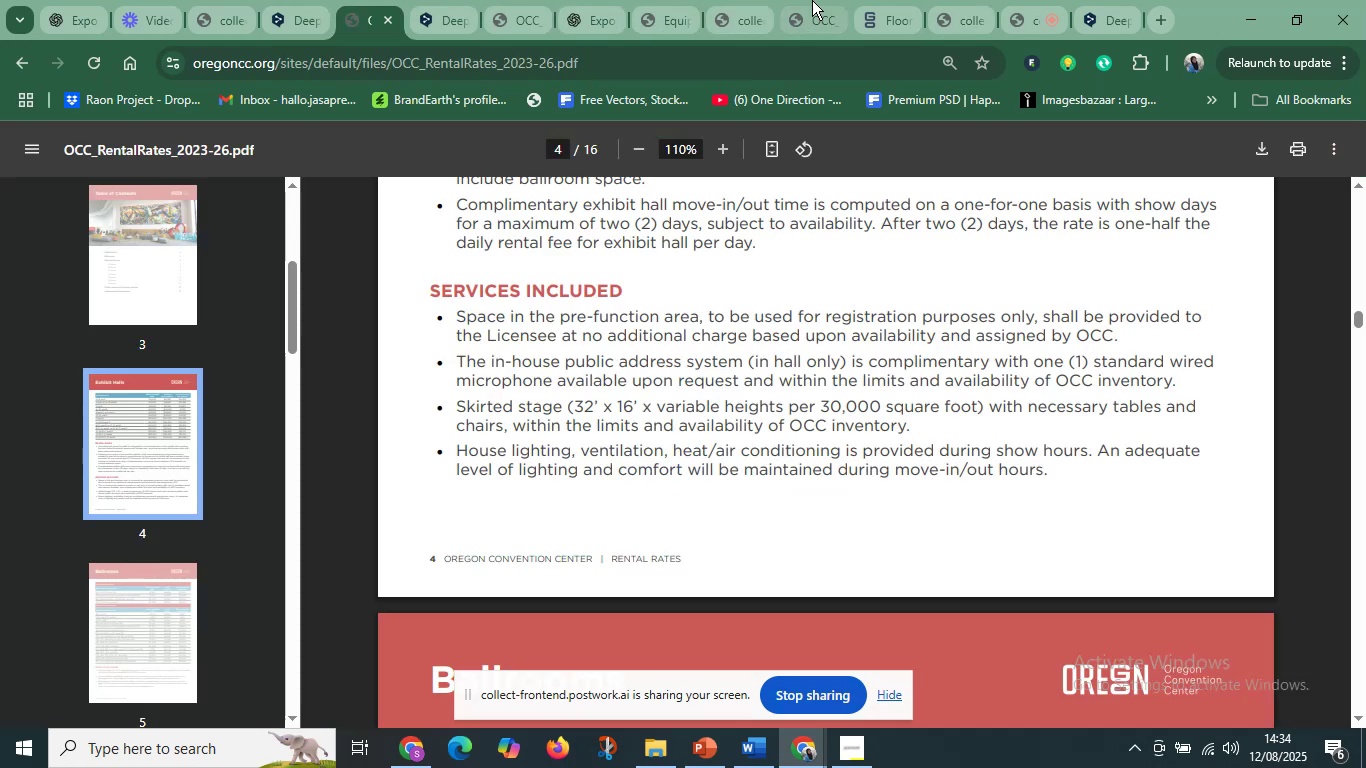 
mouse_move([866, 16])
 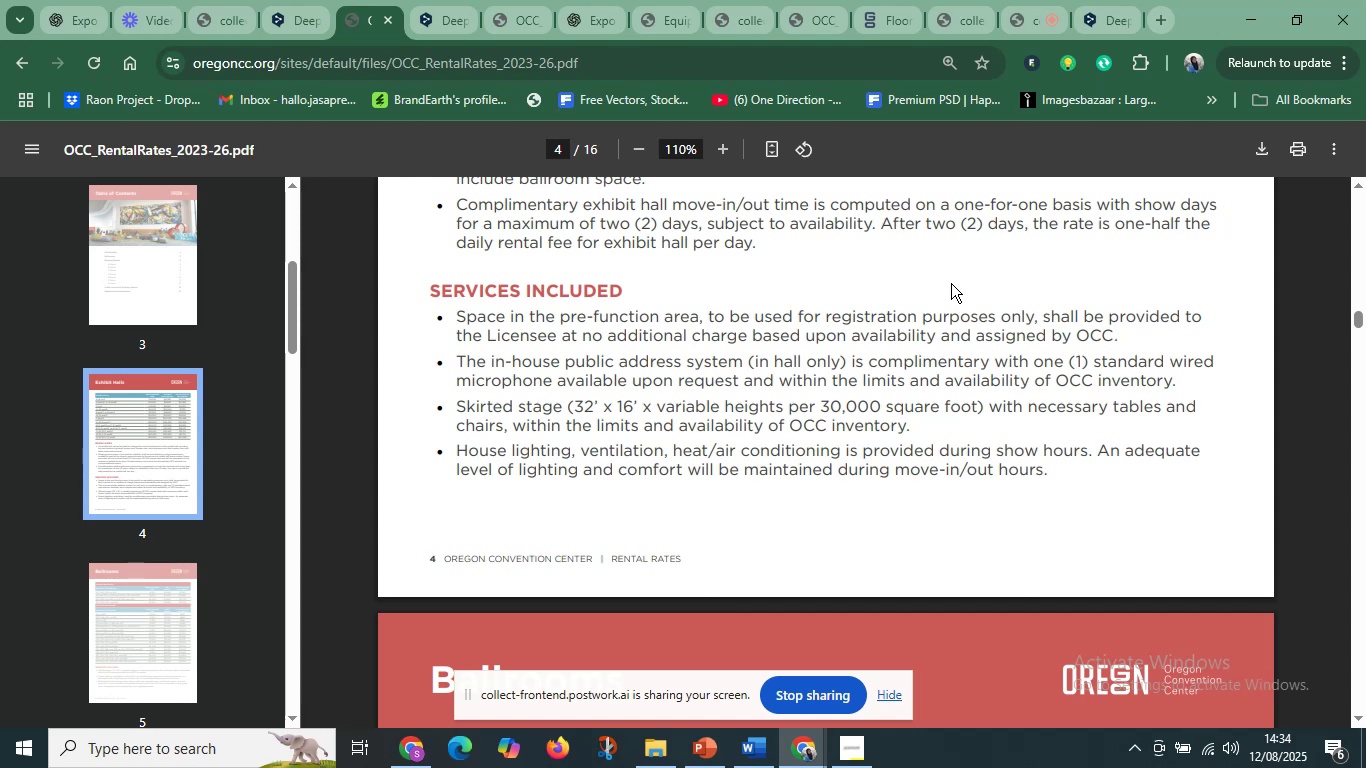 
wait(8.65)
 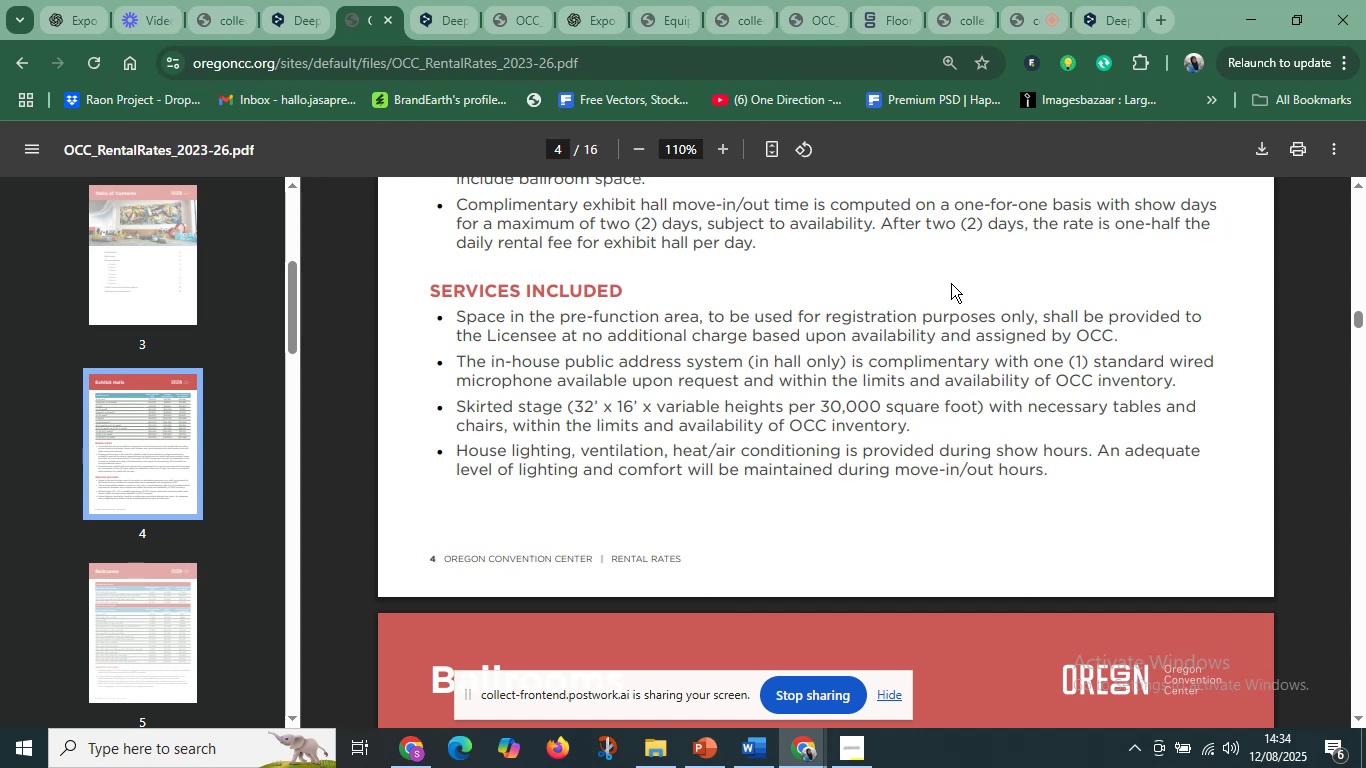 
scroll: coordinate [823, 368], scroll_direction: down, amount: 8.0
 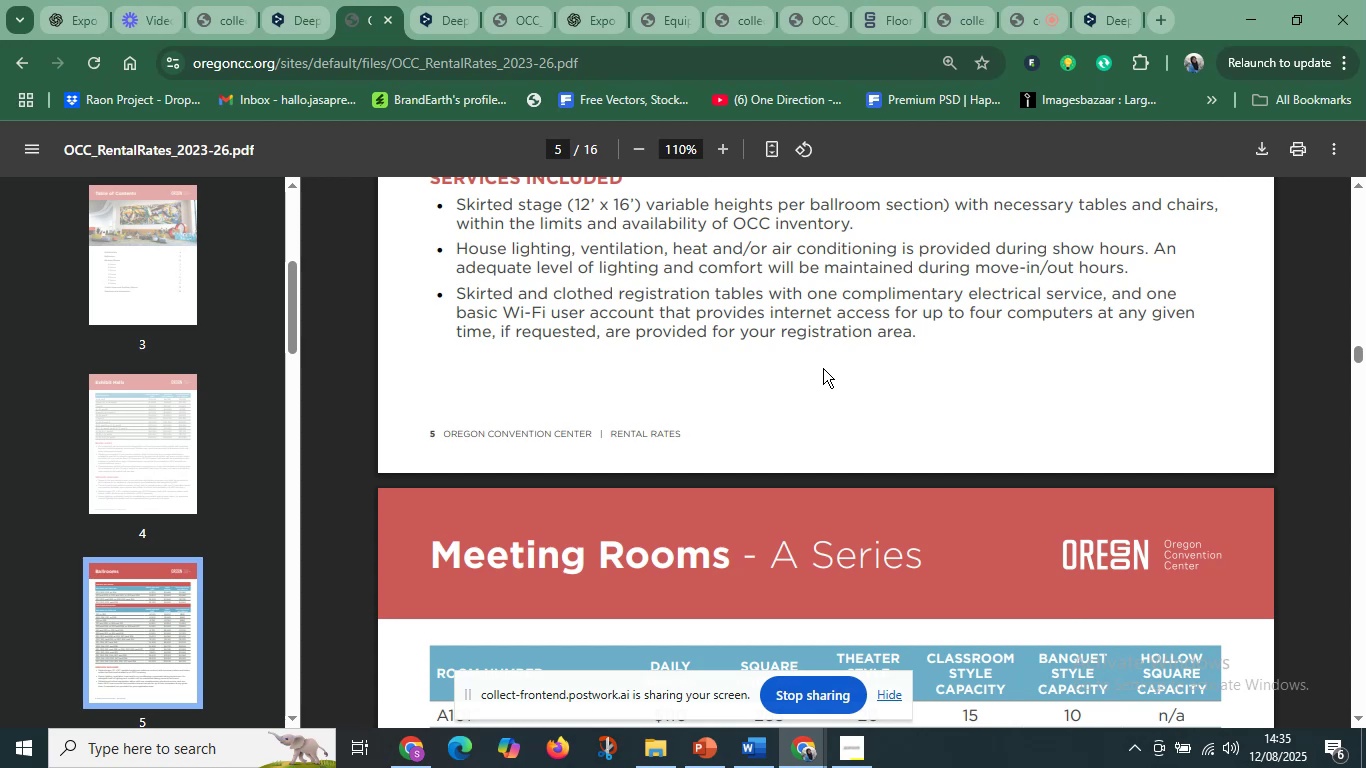 
wait(7.47)
 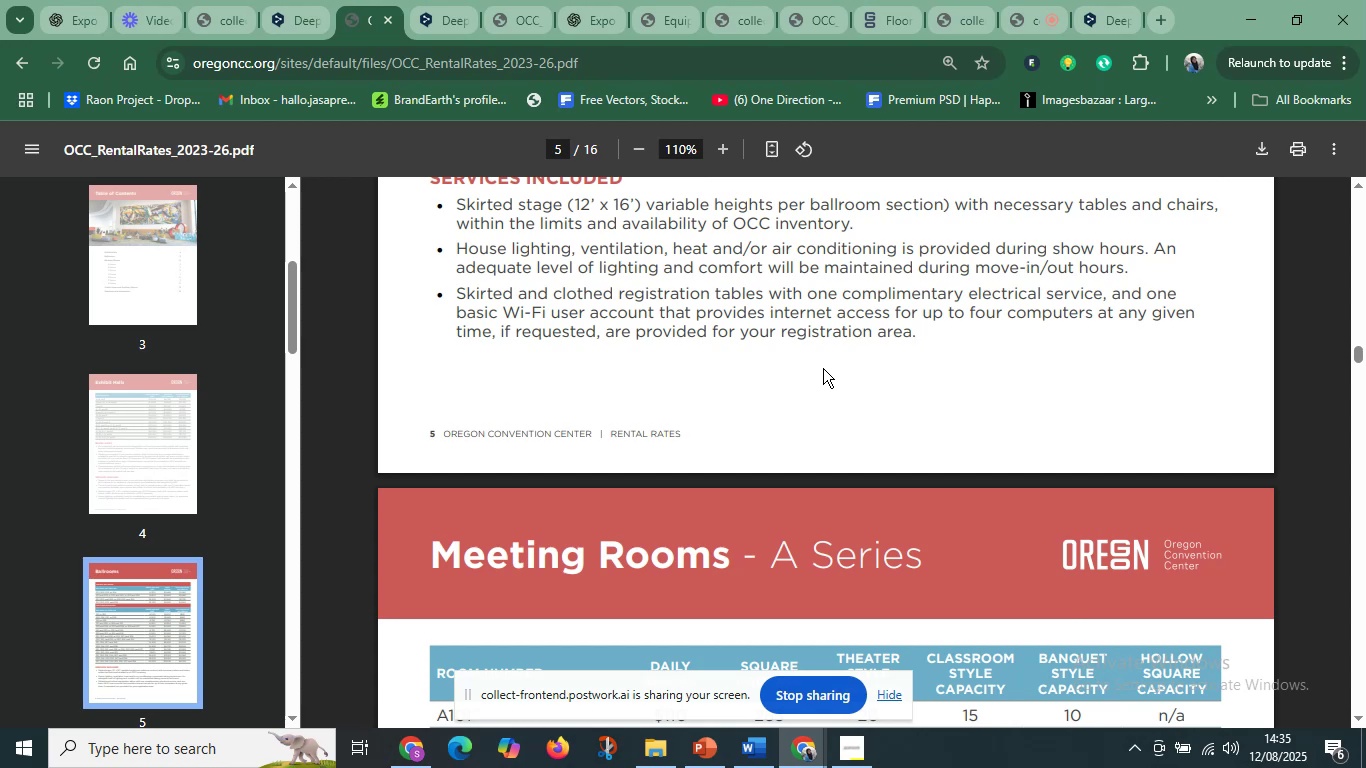 
scroll: coordinate [677, 384], scroll_direction: down, amount: 25.0
 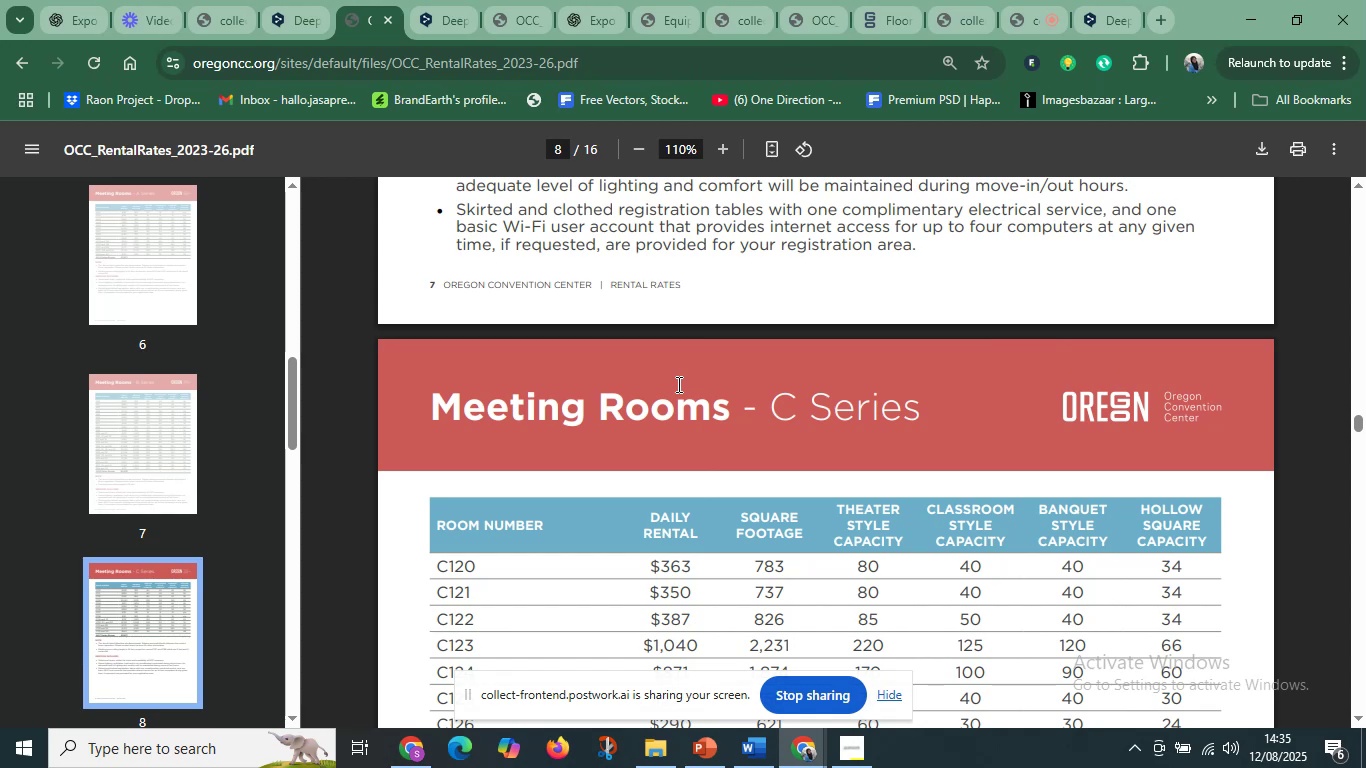 
wait(12.18)
 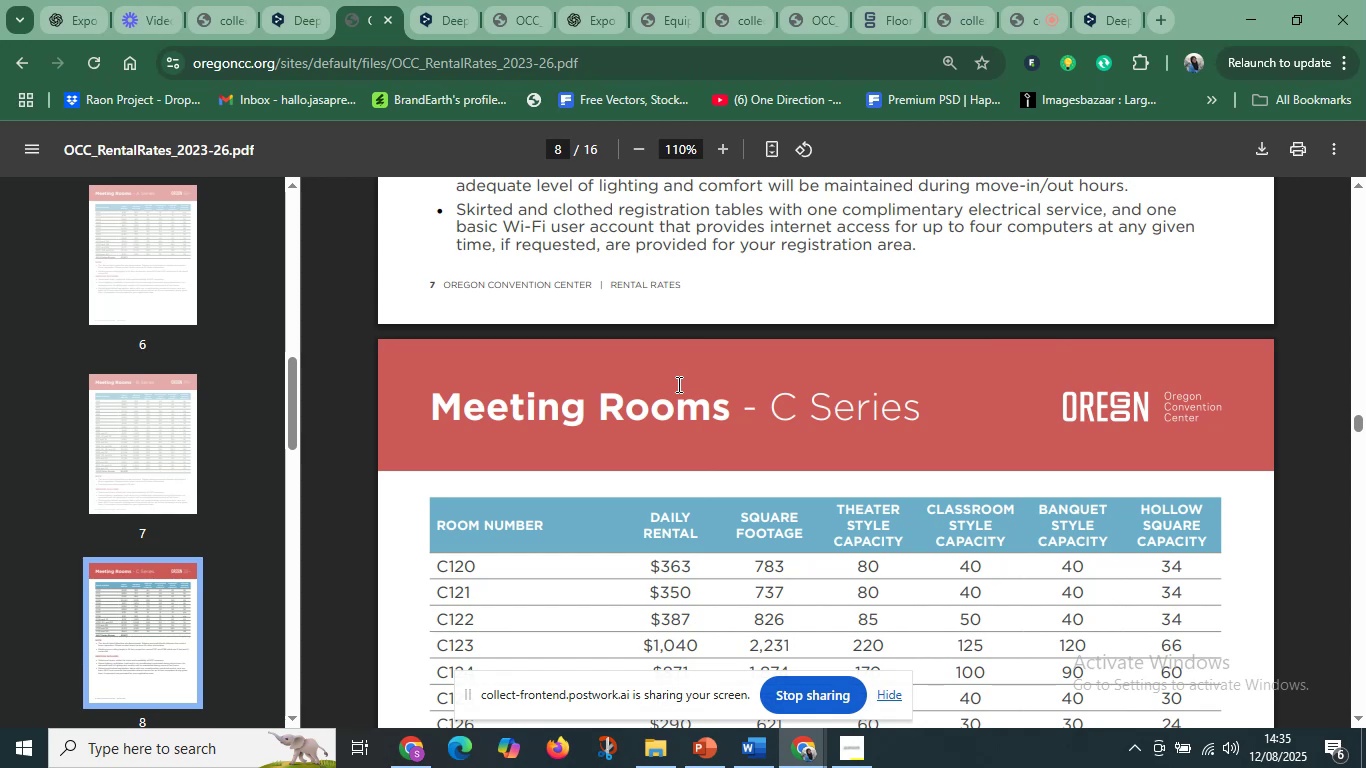 
scroll: coordinate [677, 384], scroll_direction: down, amount: 6.0
 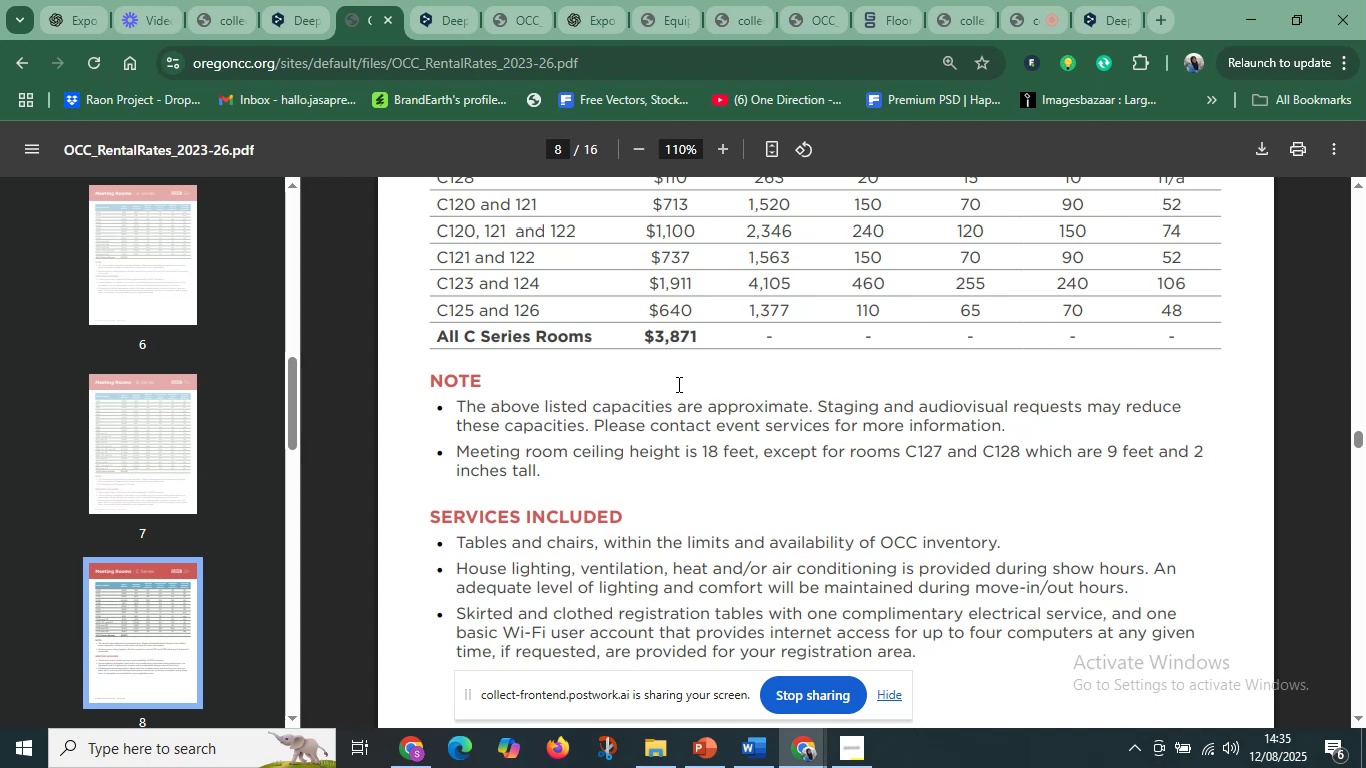 
wait(7.84)
 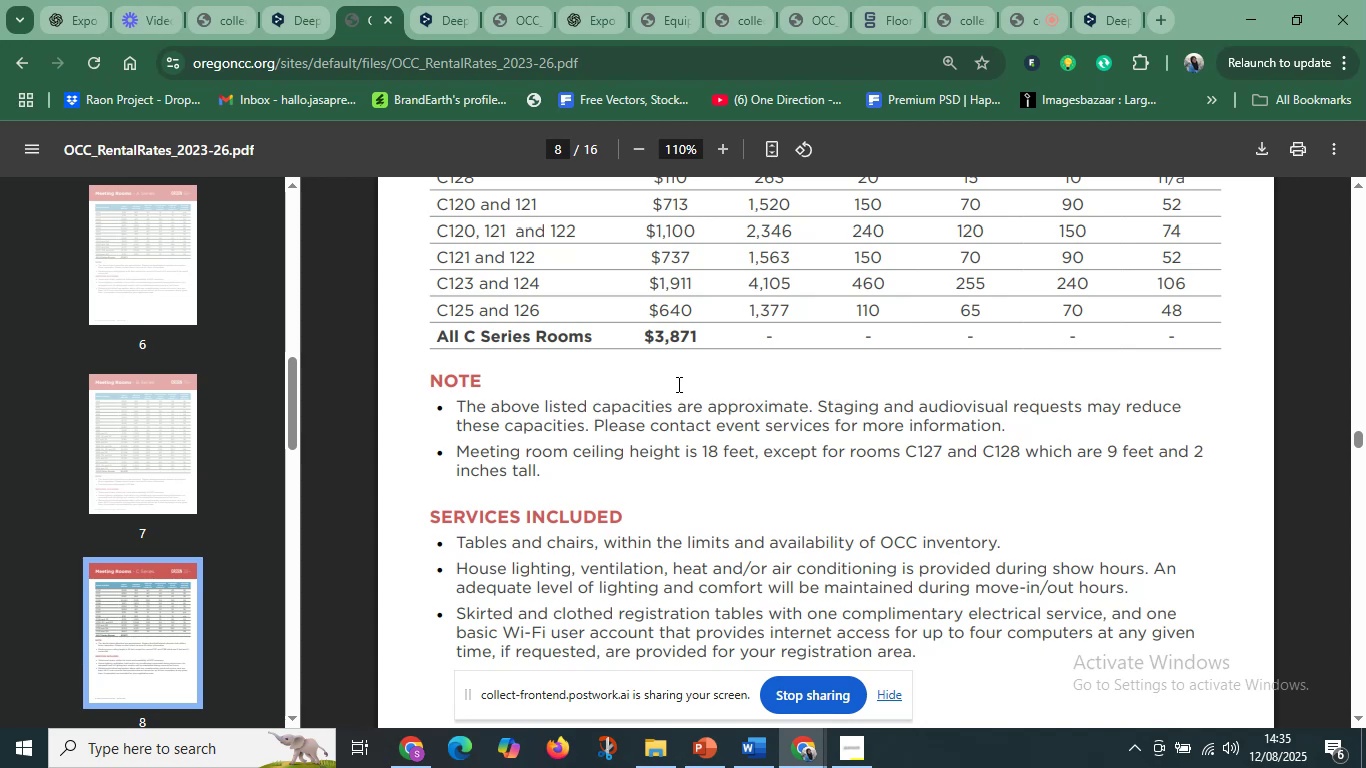 
scroll: coordinate [677, 384], scroll_direction: down, amount: 2.0
 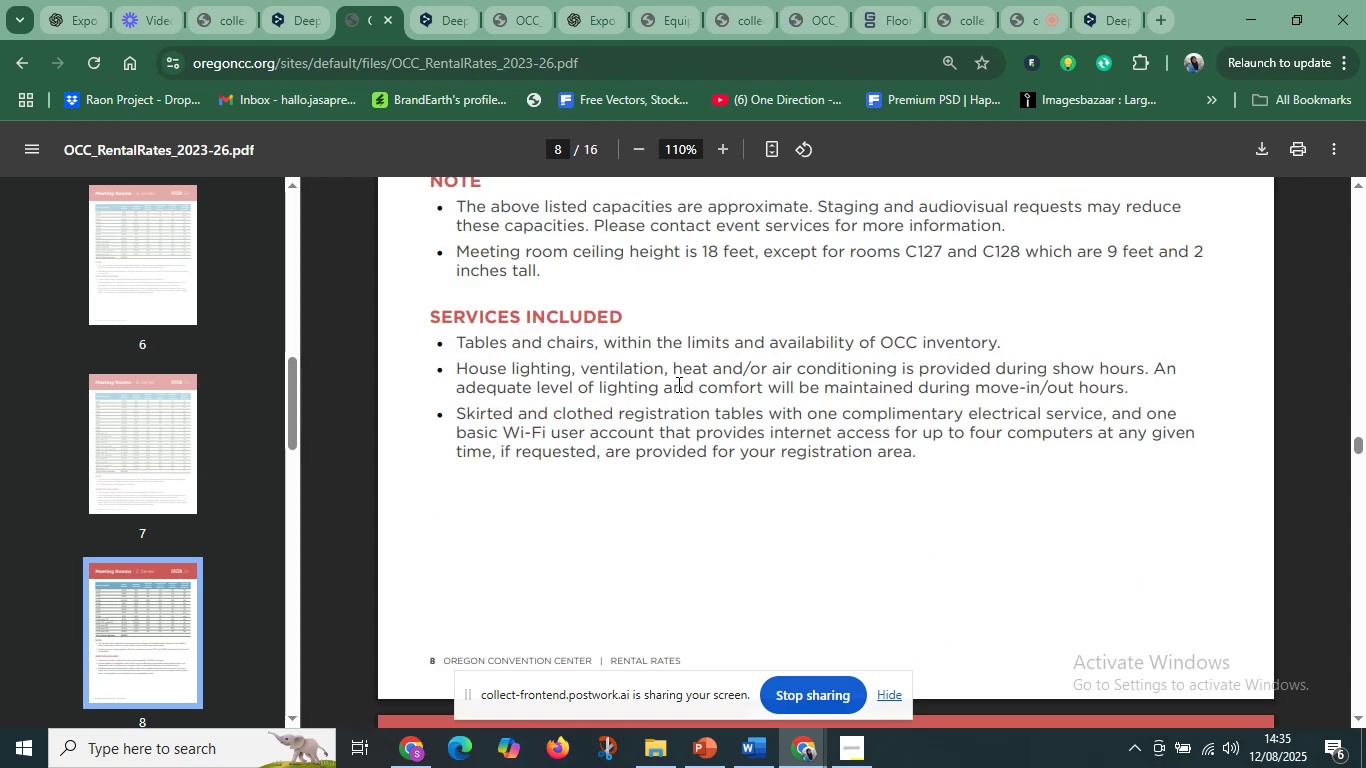 
wait(5.94)
 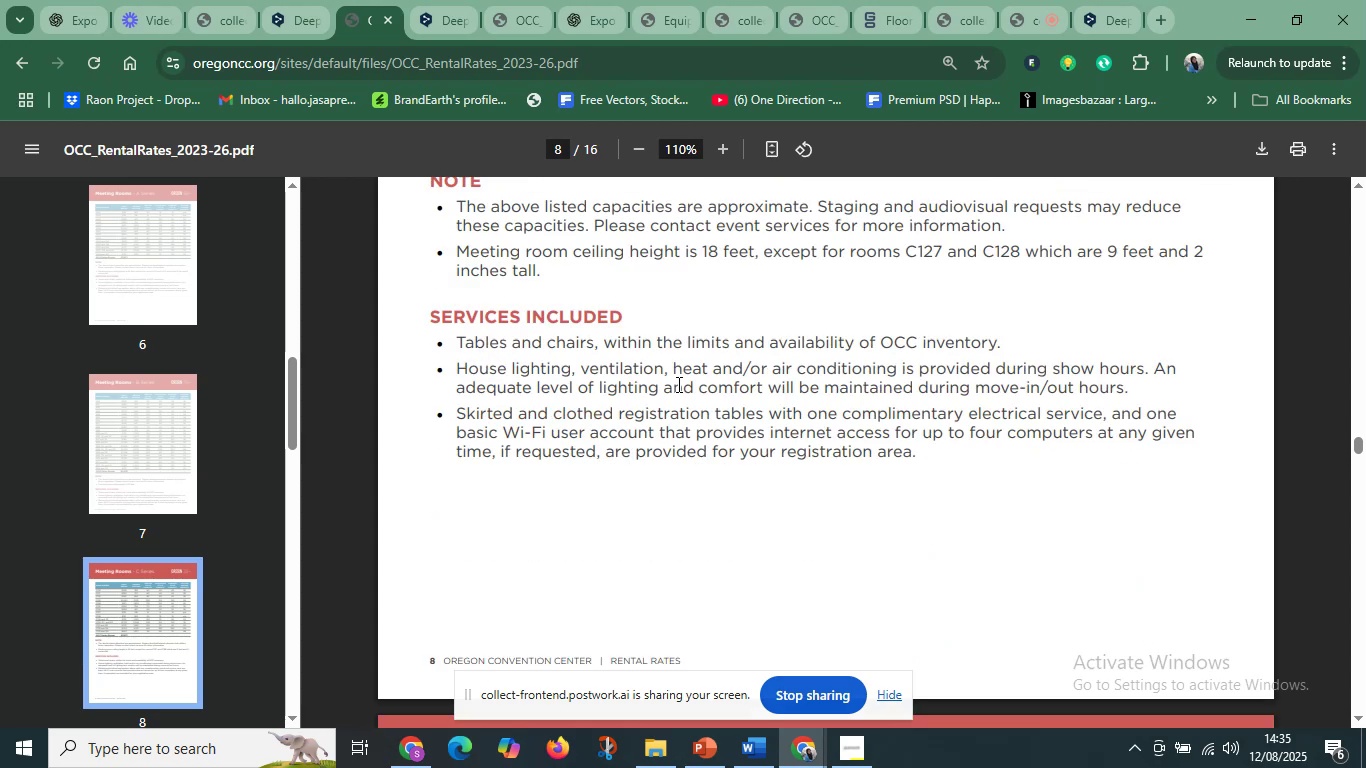 
scroll: coordinate [677, 384], scroll_direction: down, amount: 1.0
 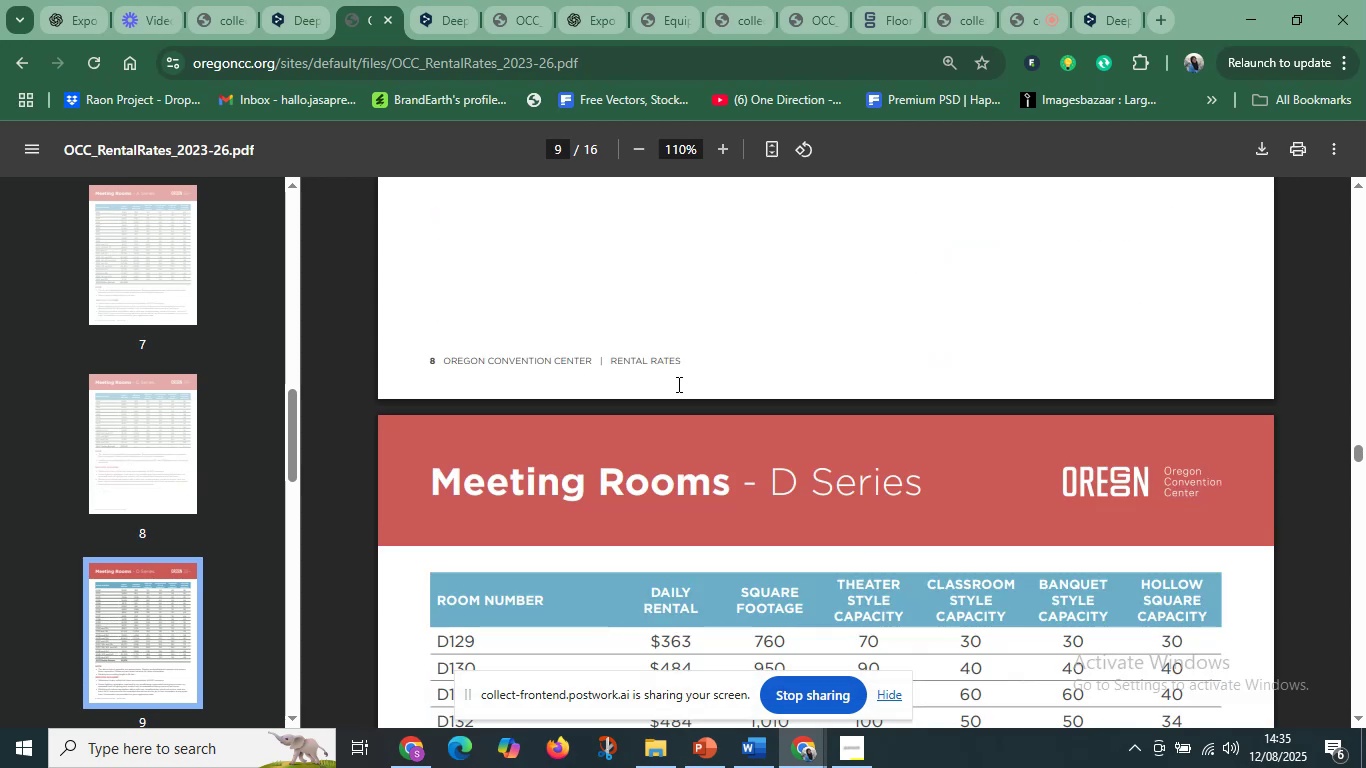 
scroll: coordinate [677, 384], scroll_direction: up, amount: 2.0
 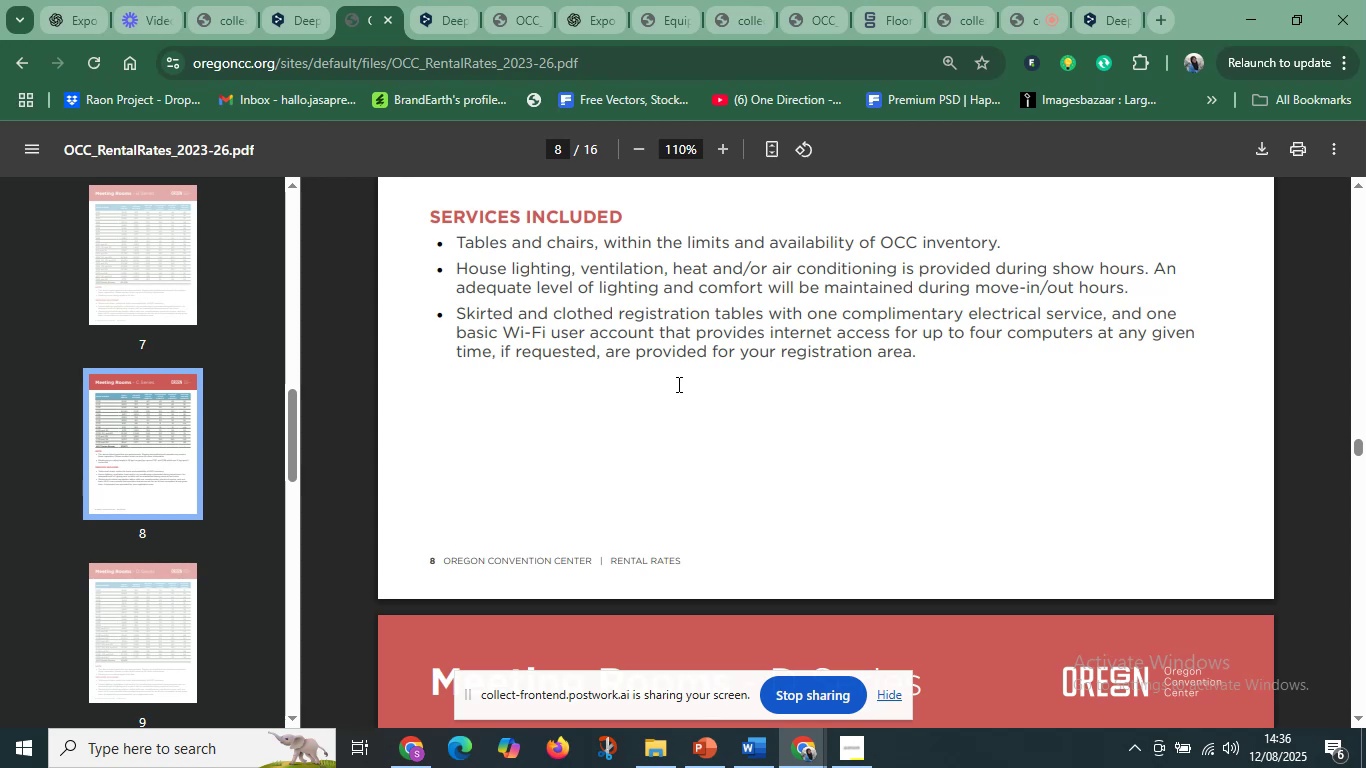 
wait(33.71)
 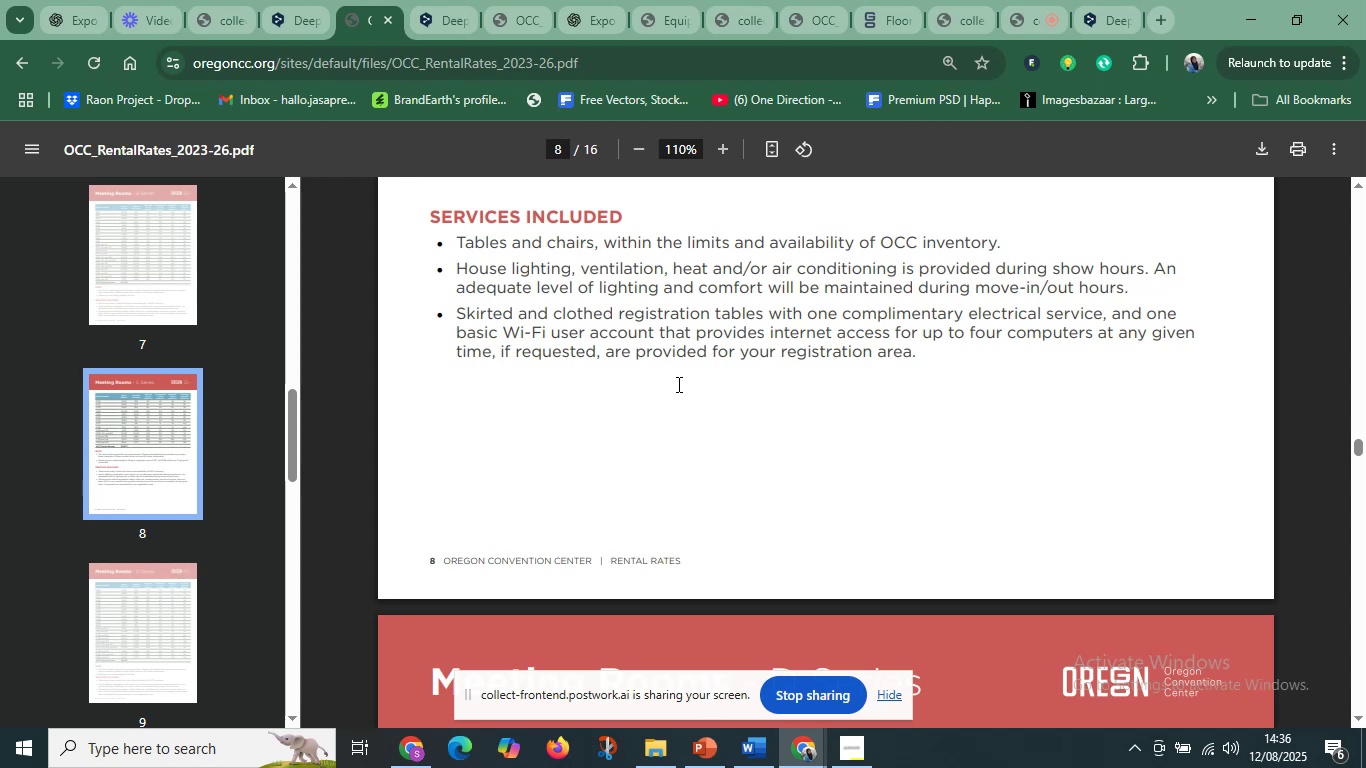 
scroll: coordinate [681, 360], scroll_direction: up, amount: 15.0
 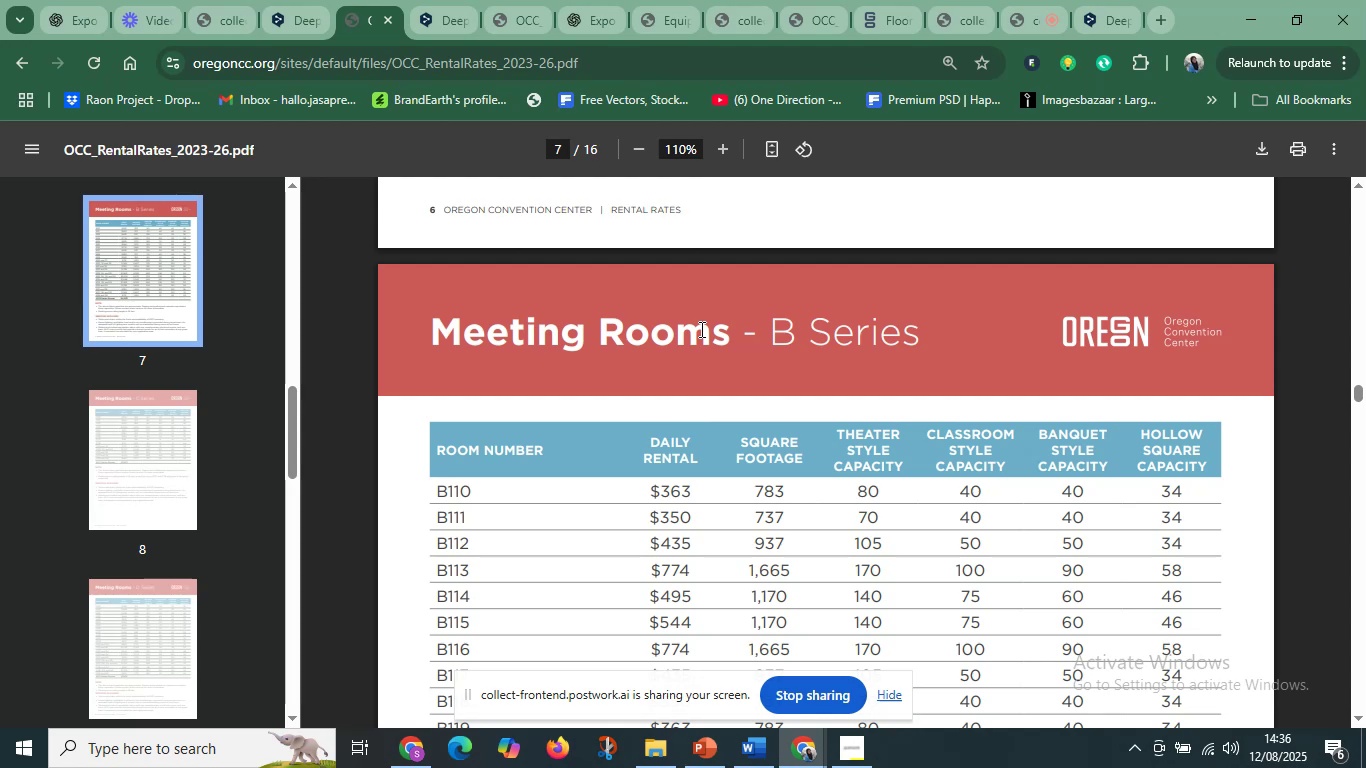 
wait(36.17)
 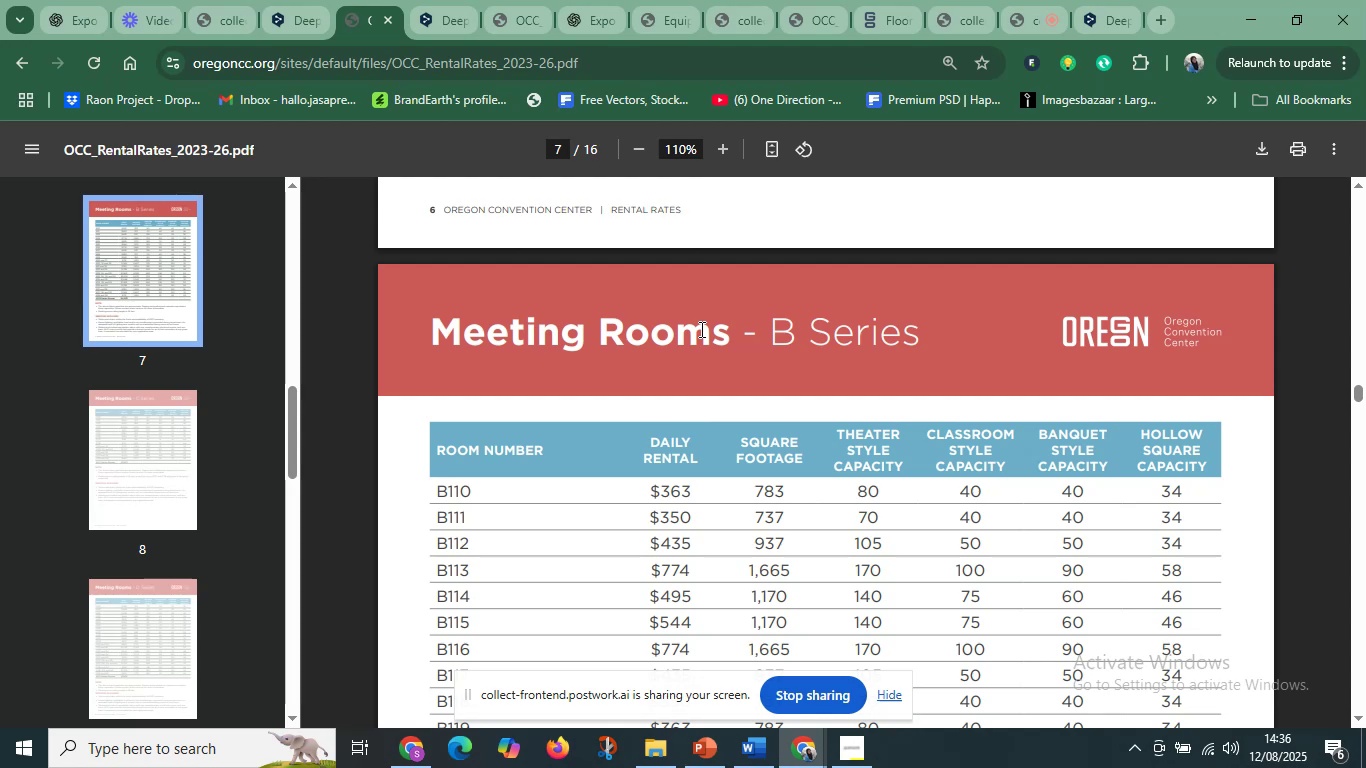 
left_click([876, 0])
 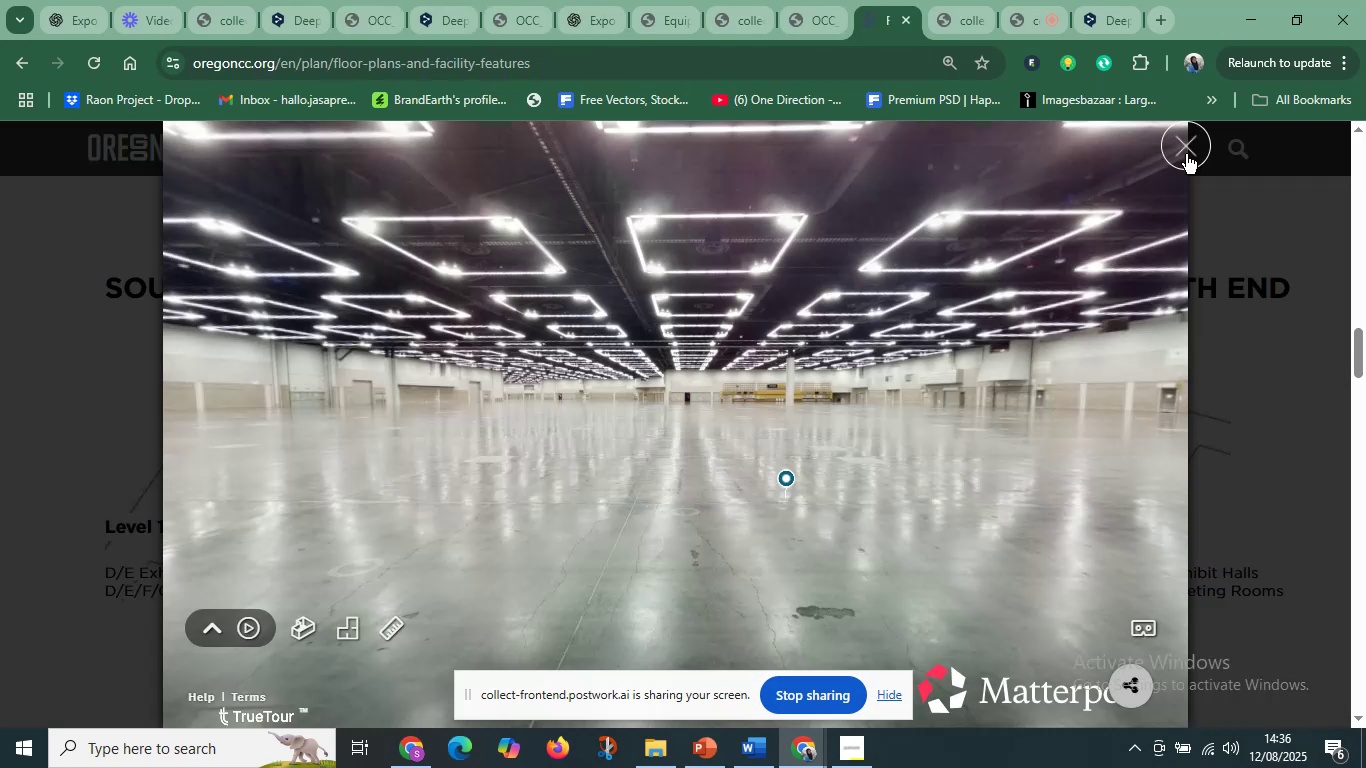 
left_click([1186, 154])
 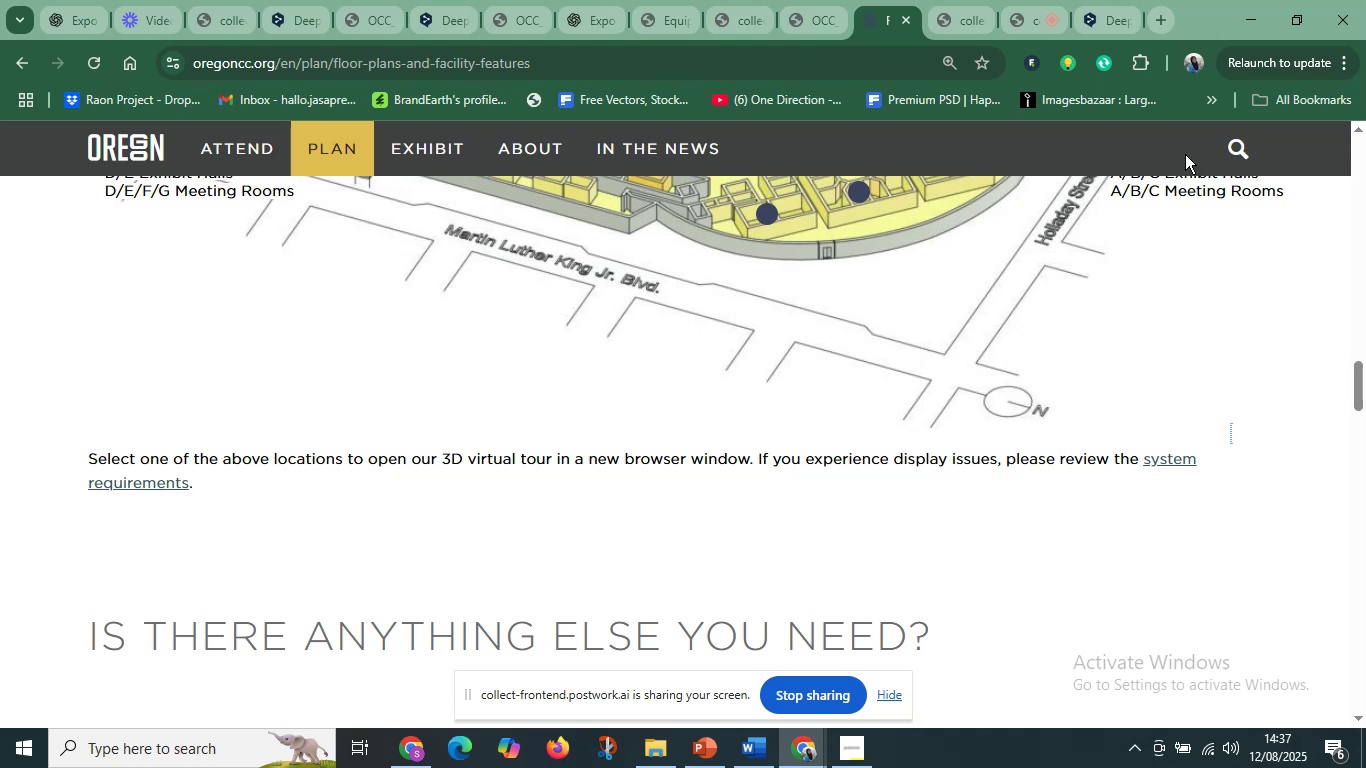 
wait(5.36)
 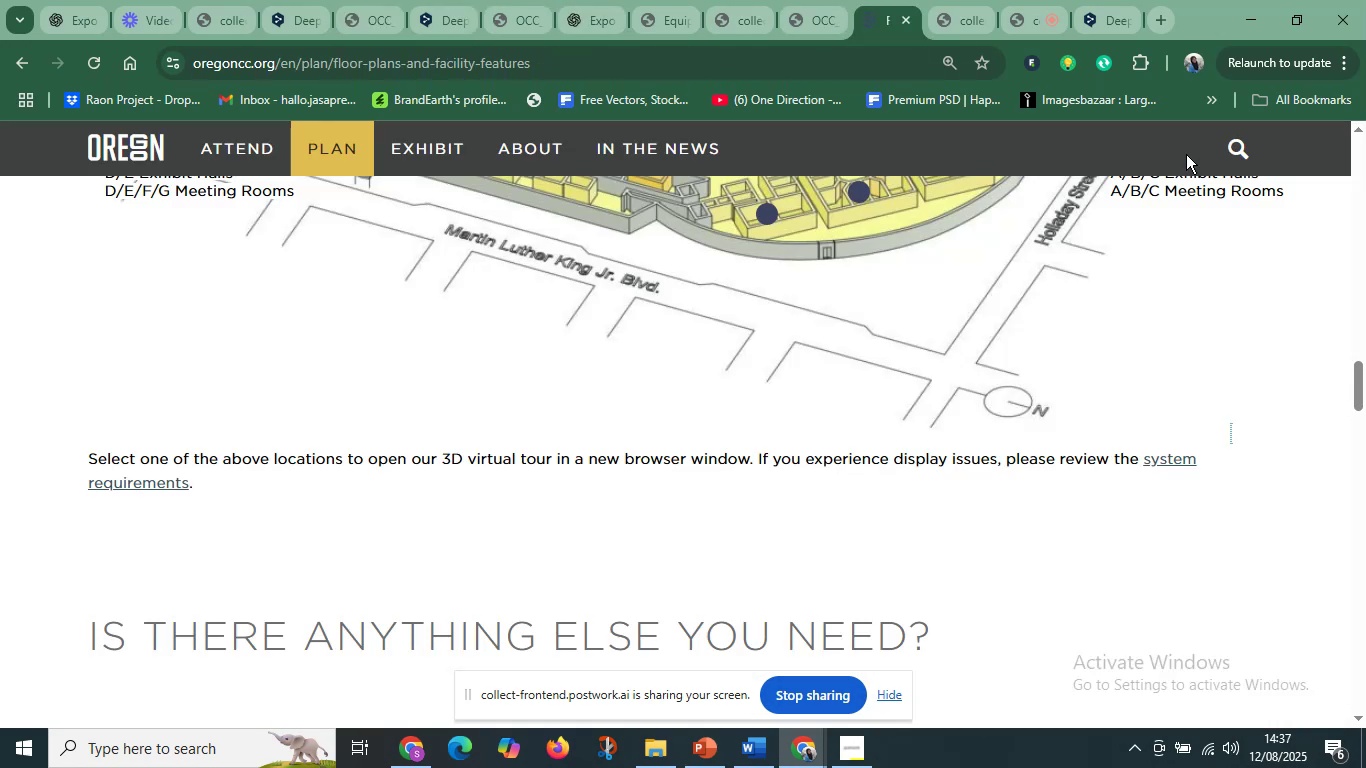 
scroll: coordinate [561, 477], scroll_direction: up, amount: 18.0
 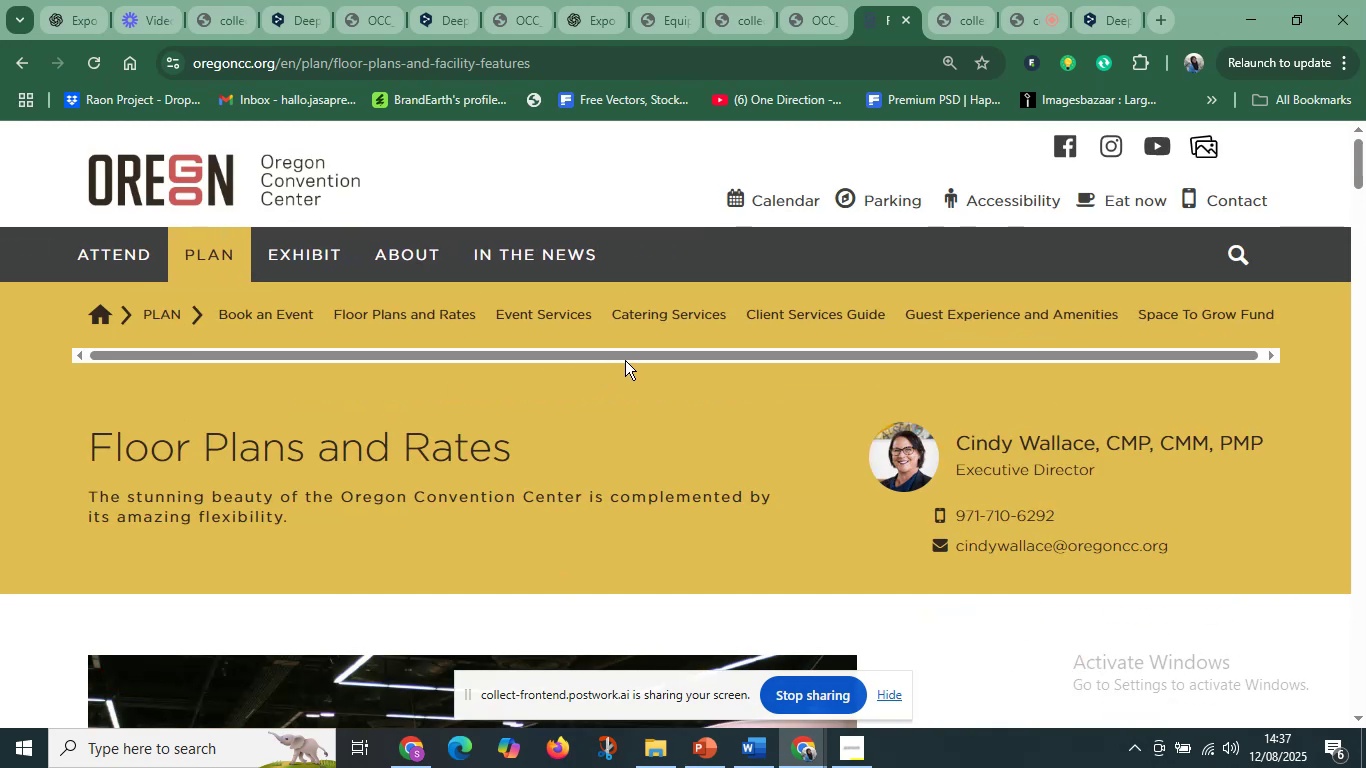 
left_click_drag(start_coordinate=[635, 356], to_coordinate=[260, 350])
 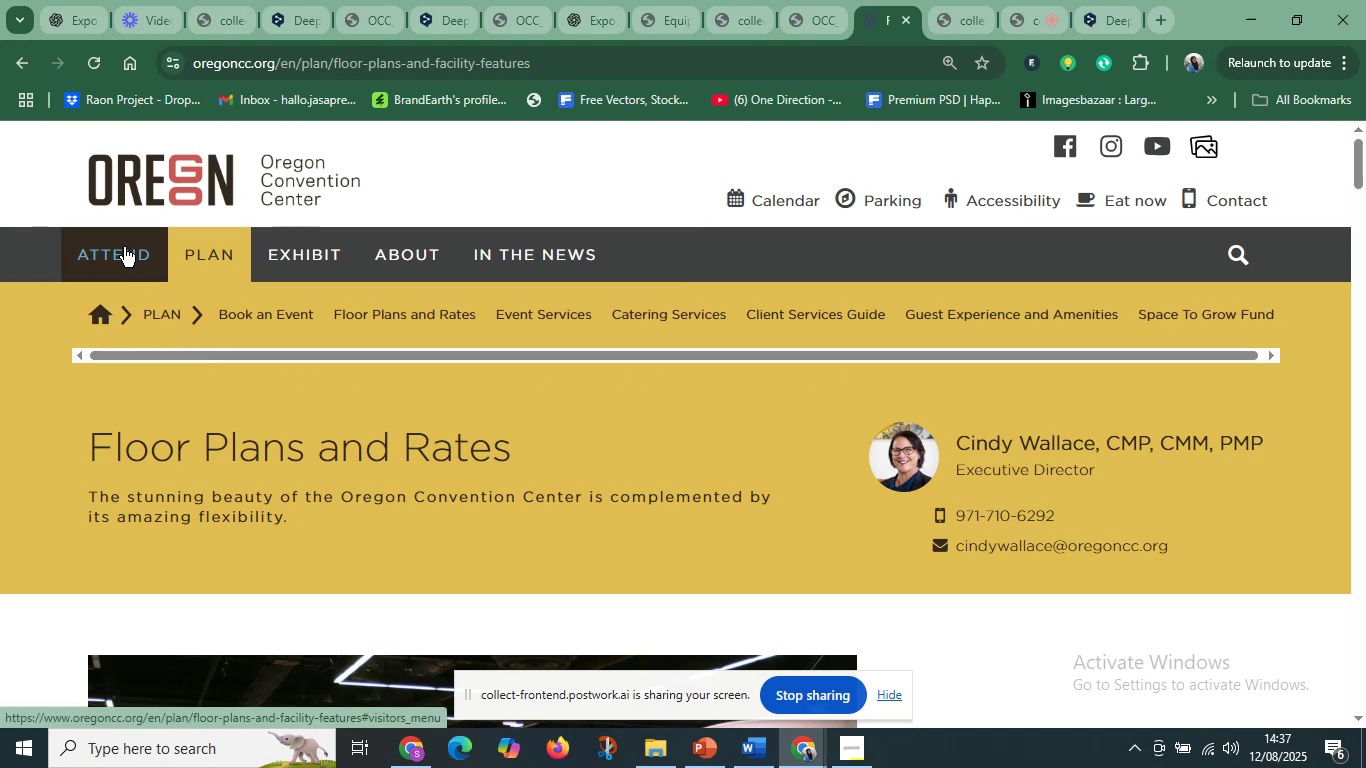 
left_click([124, 247])
 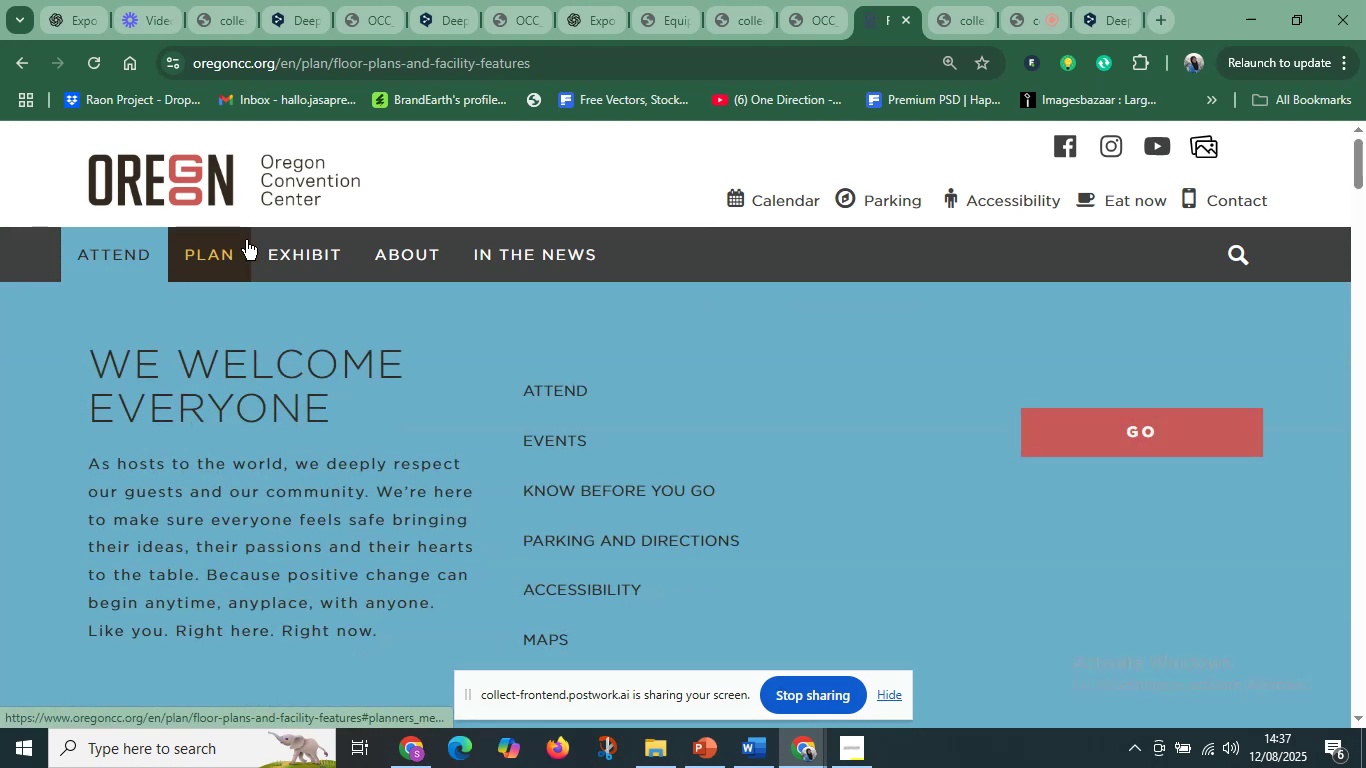 
left_click([233, 248])
 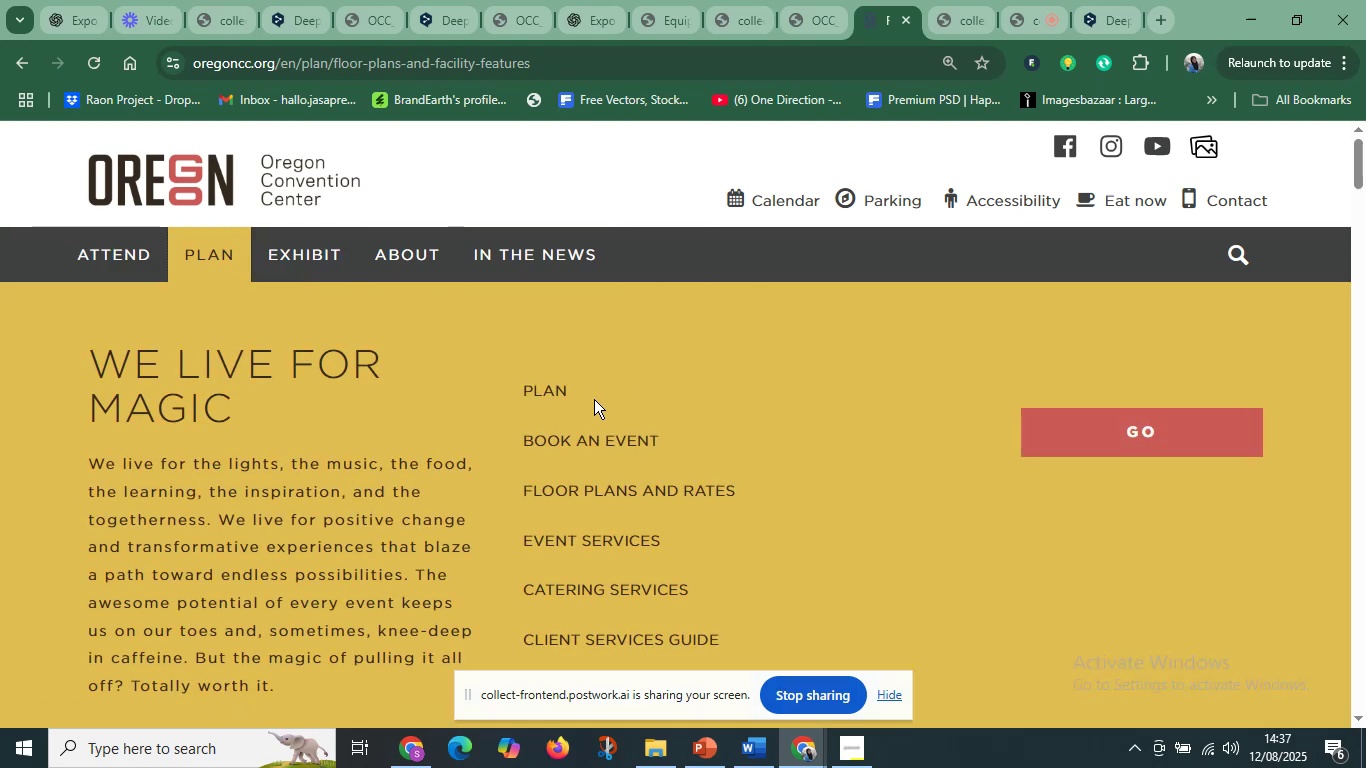 
scroll: coordinate [597, 408], scroll_direction: down, amount: 2.0
 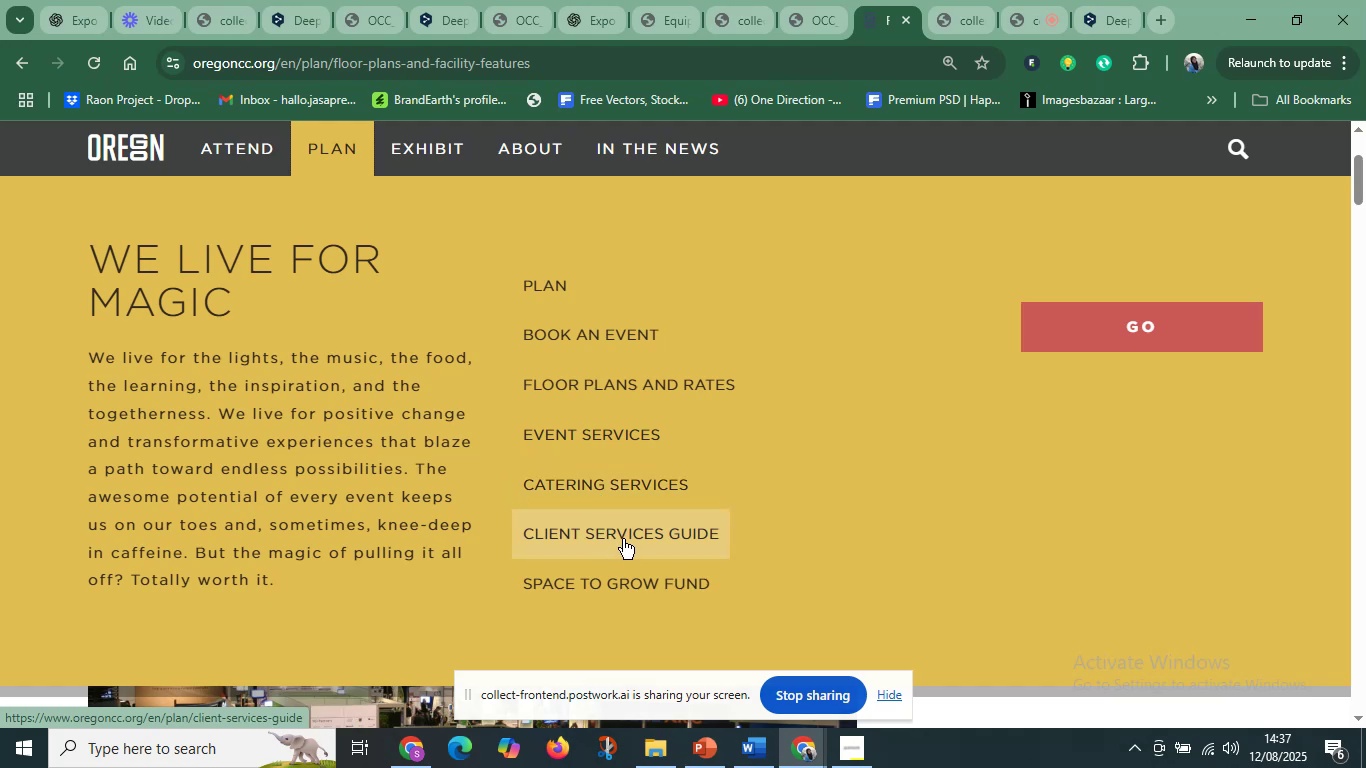 
wait(10.93)
 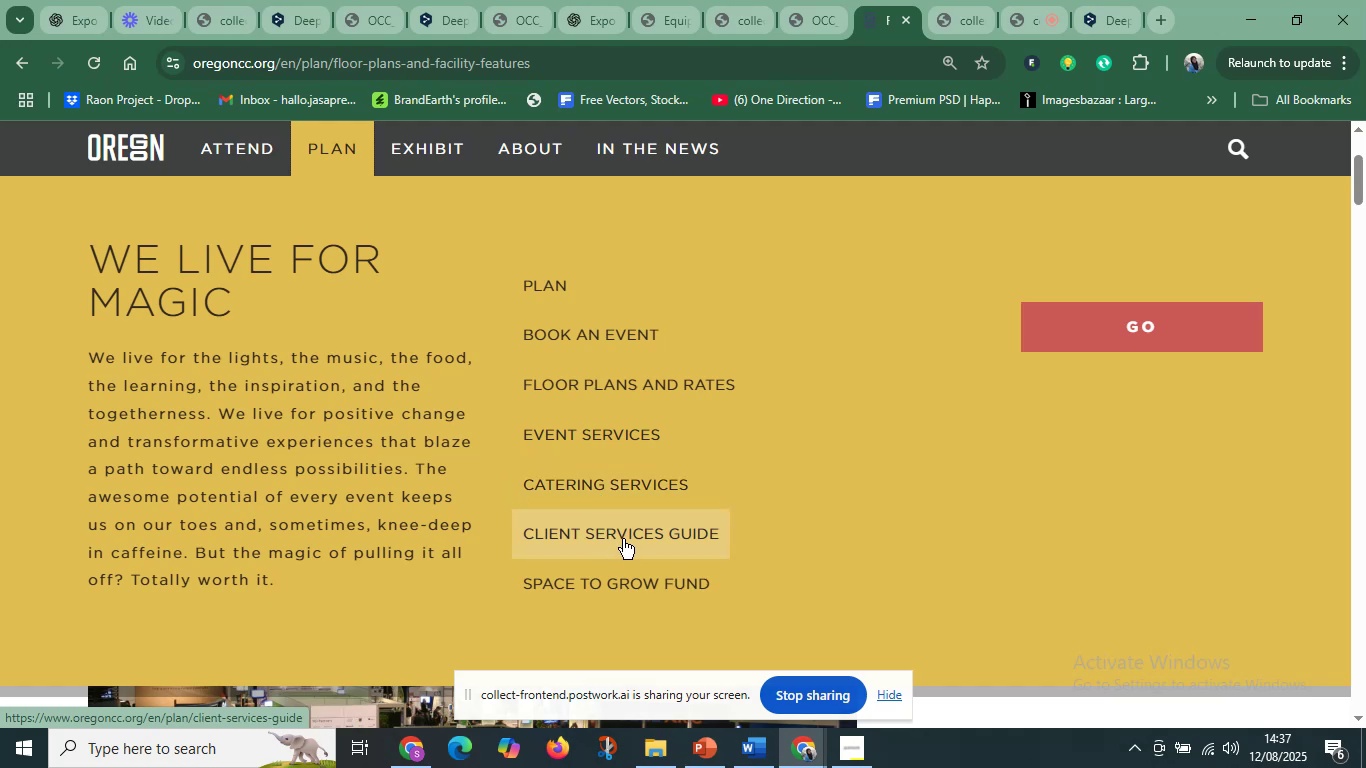 
left_click([623, 537])
 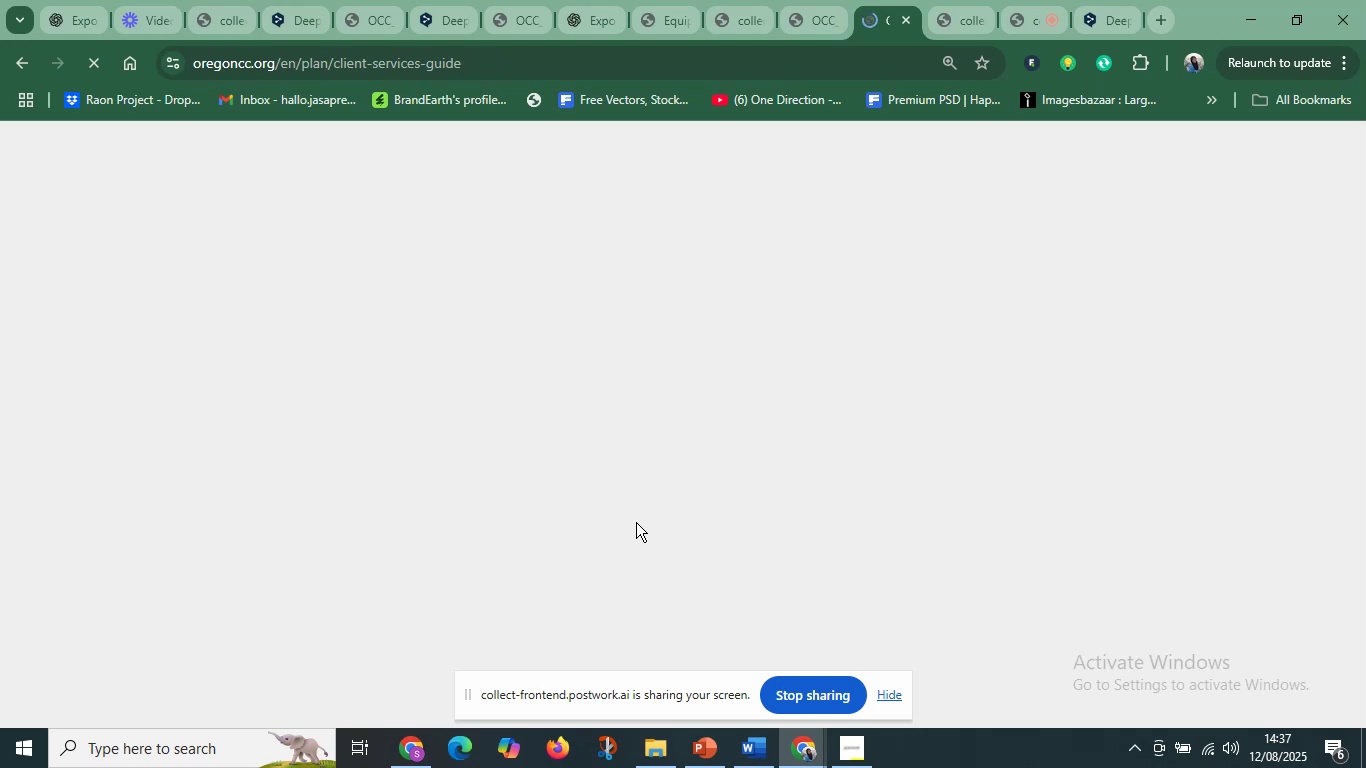 
wait(6.12)
 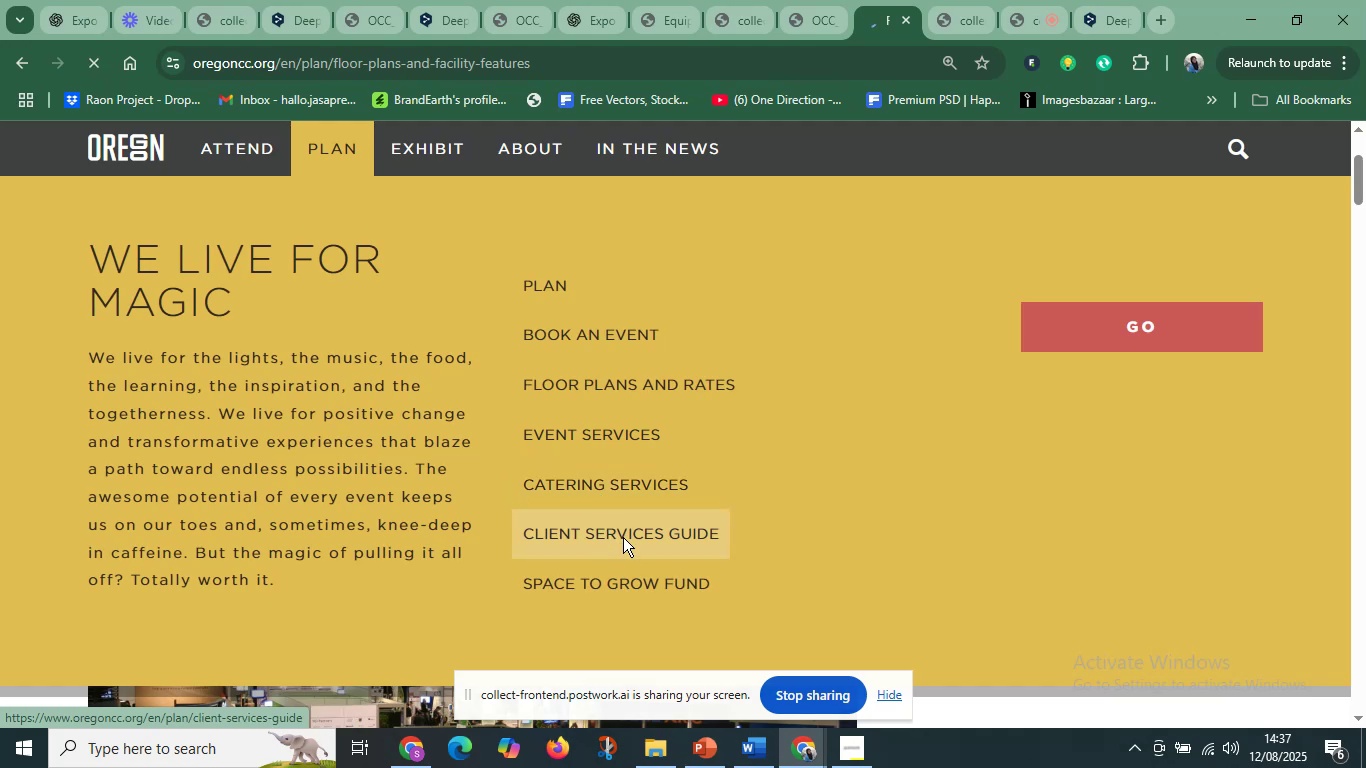 
scroll: coordinate [636, 522], scroll_direction: down, amount: 16.0
 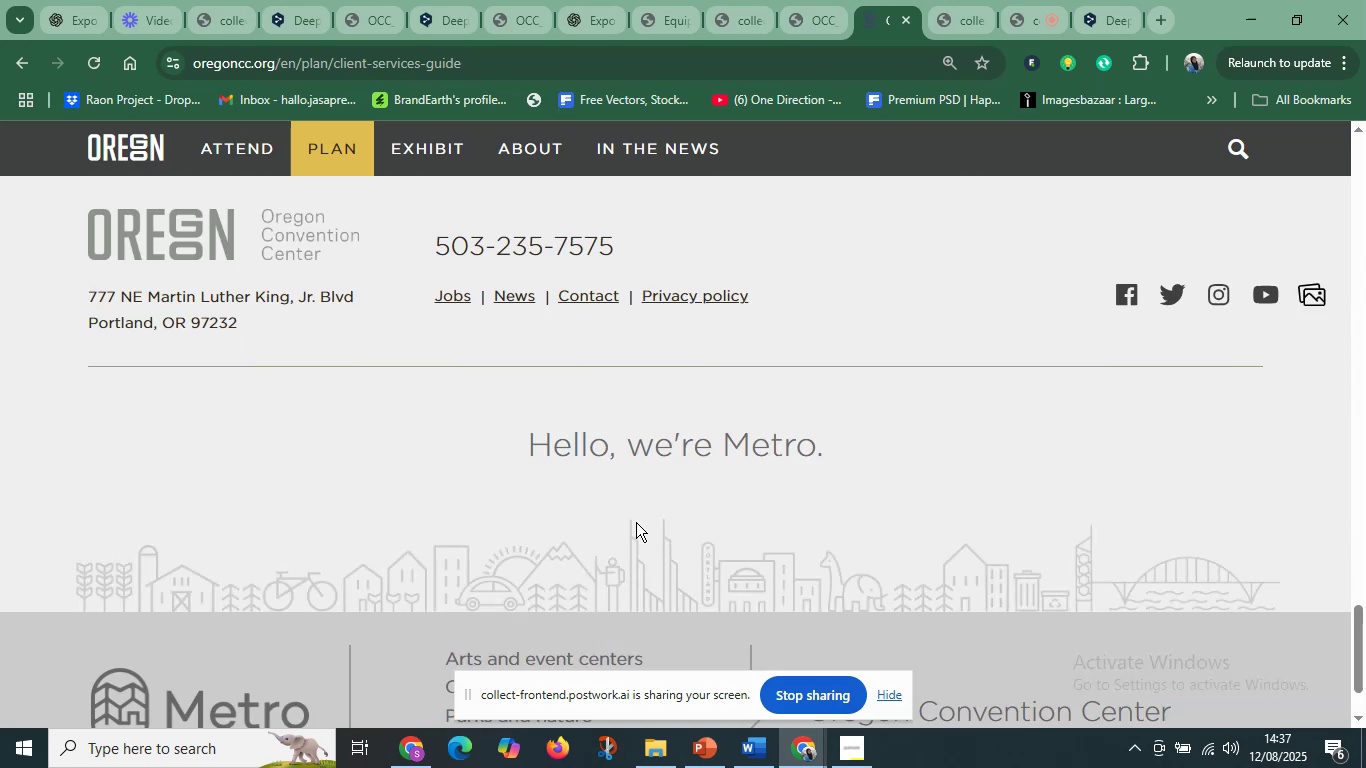 
scroll: coordinate [590, 502], scroll_direction: up, amount: 13.0
 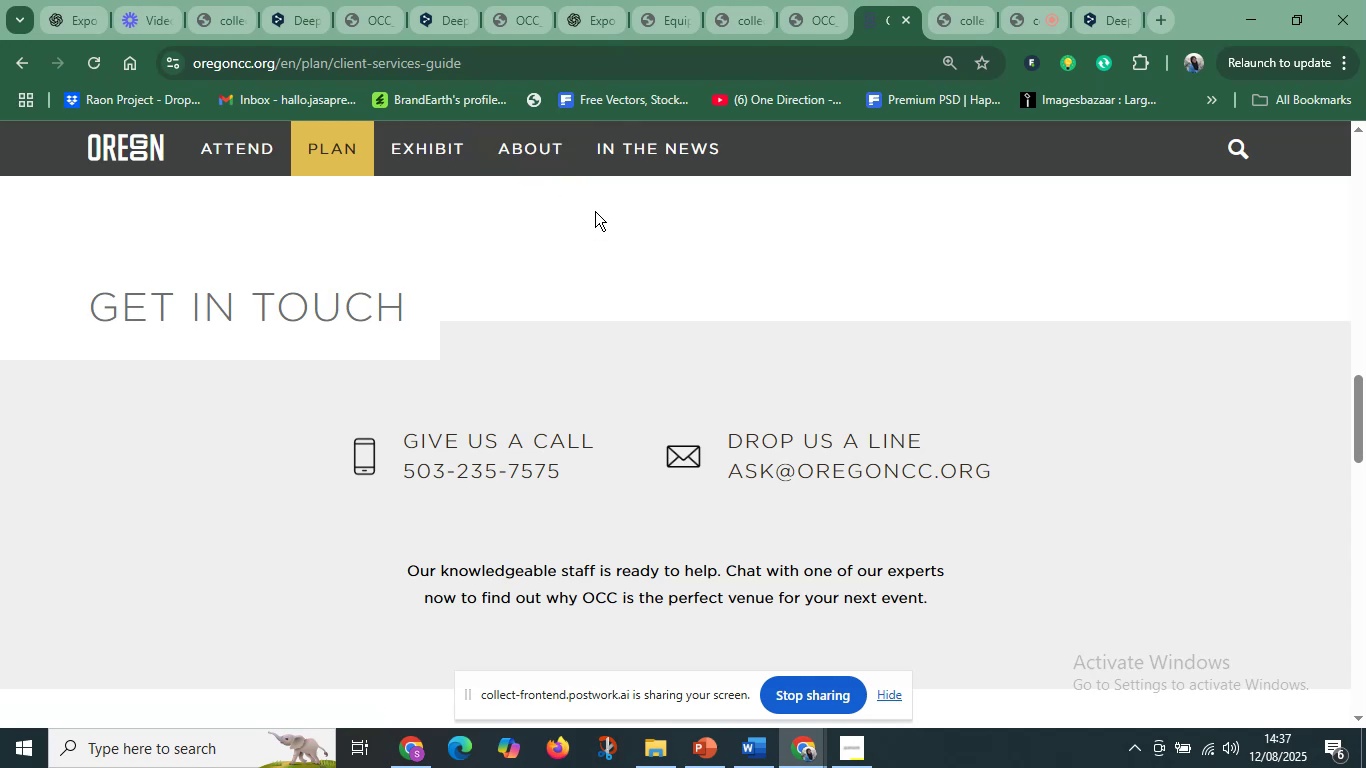 
wait(13.89)
 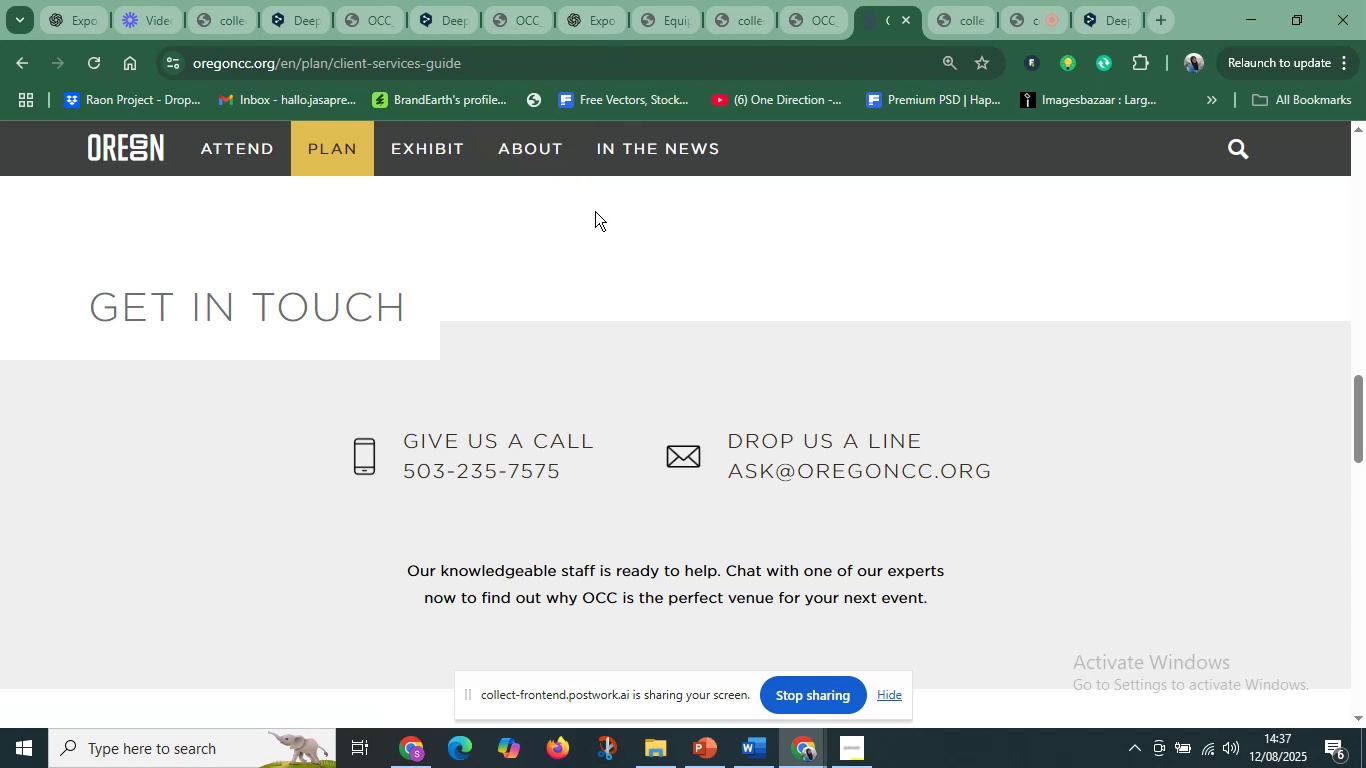 
scroll: coordinate [735, 335], scroll_direction: up, amount: 27.0
 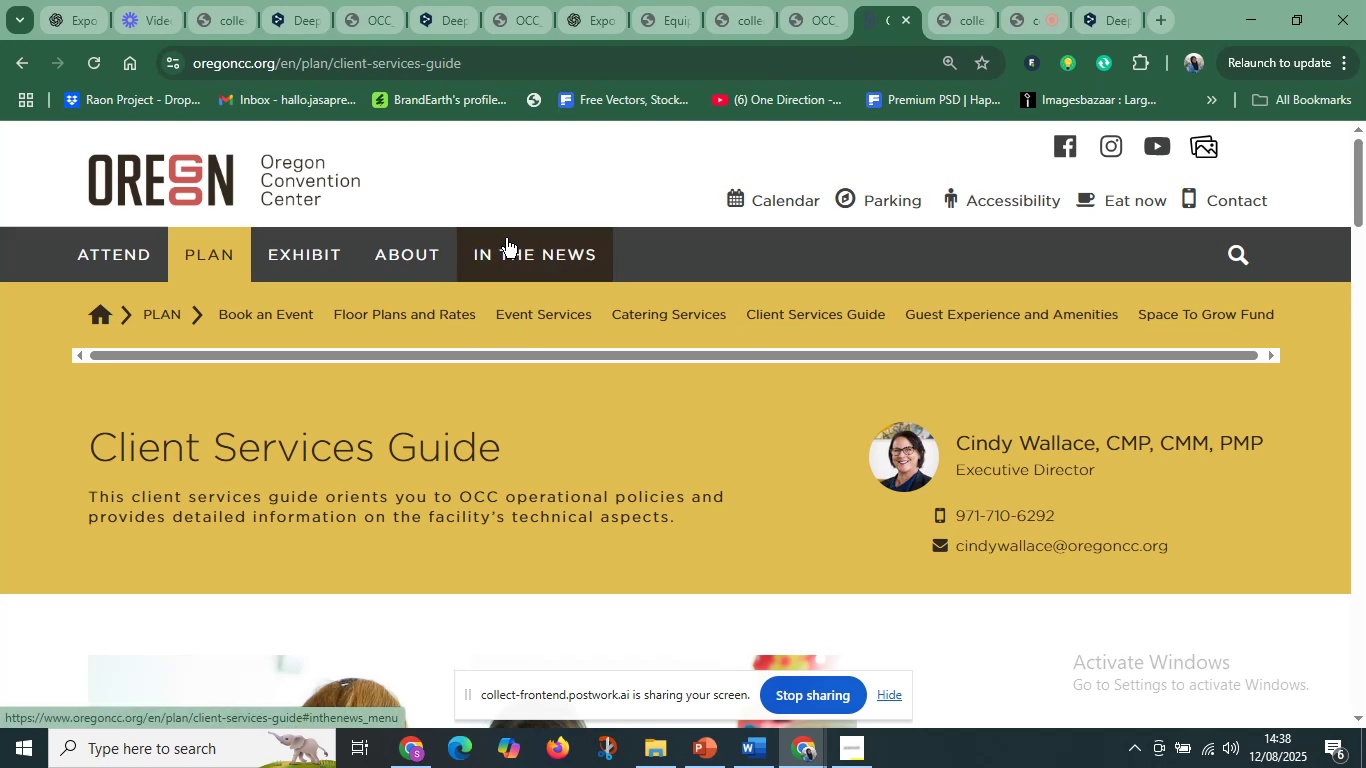 
left_click([511, 238])
 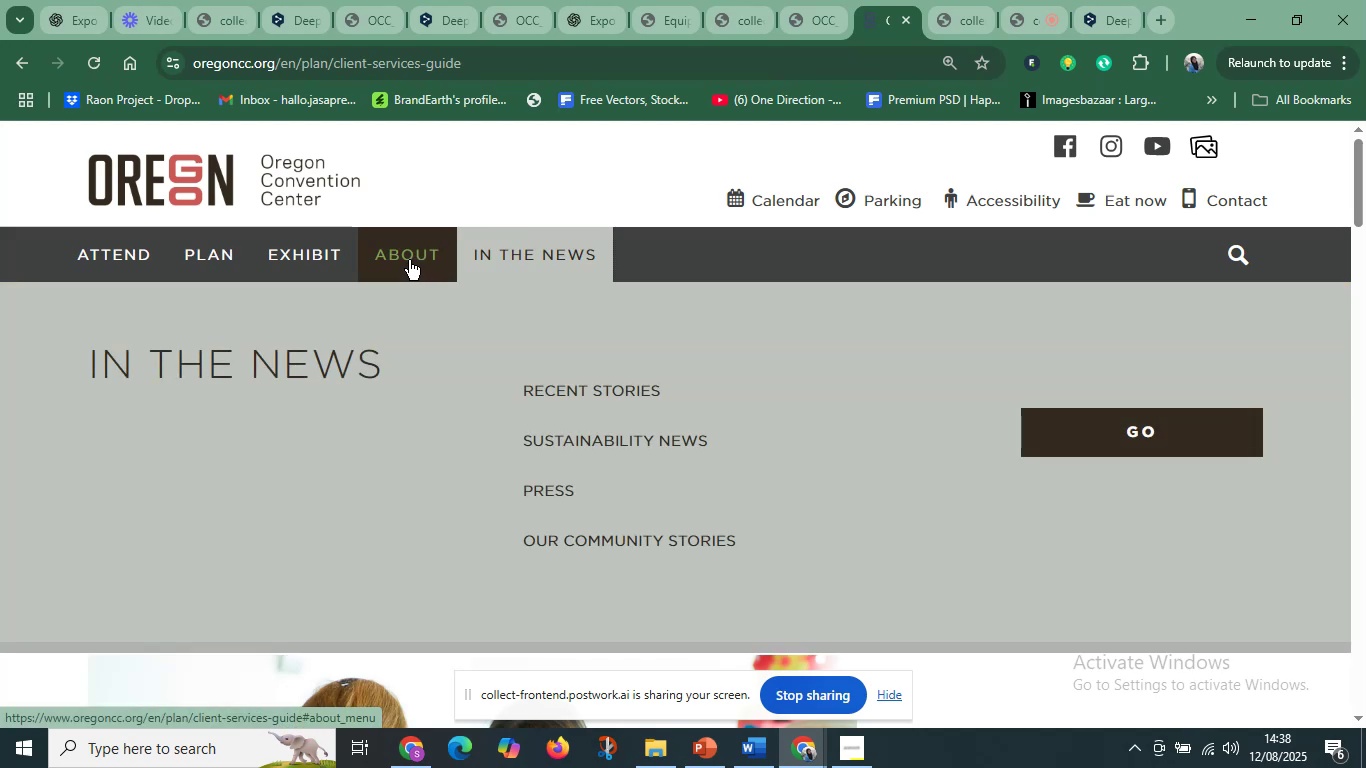 
left_click([409, 260])
 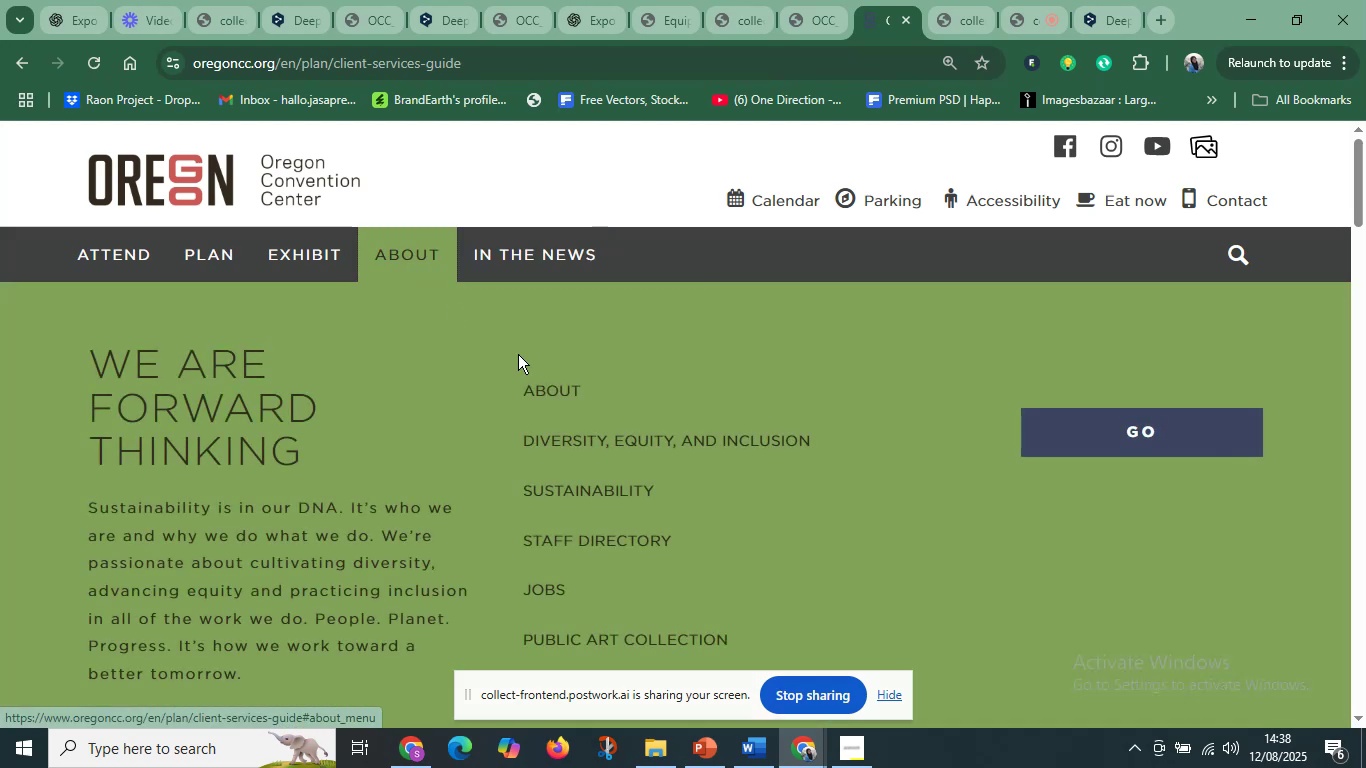 
scroll: coordinate [651, 402], scroll_direction: down, amount: 11.0
 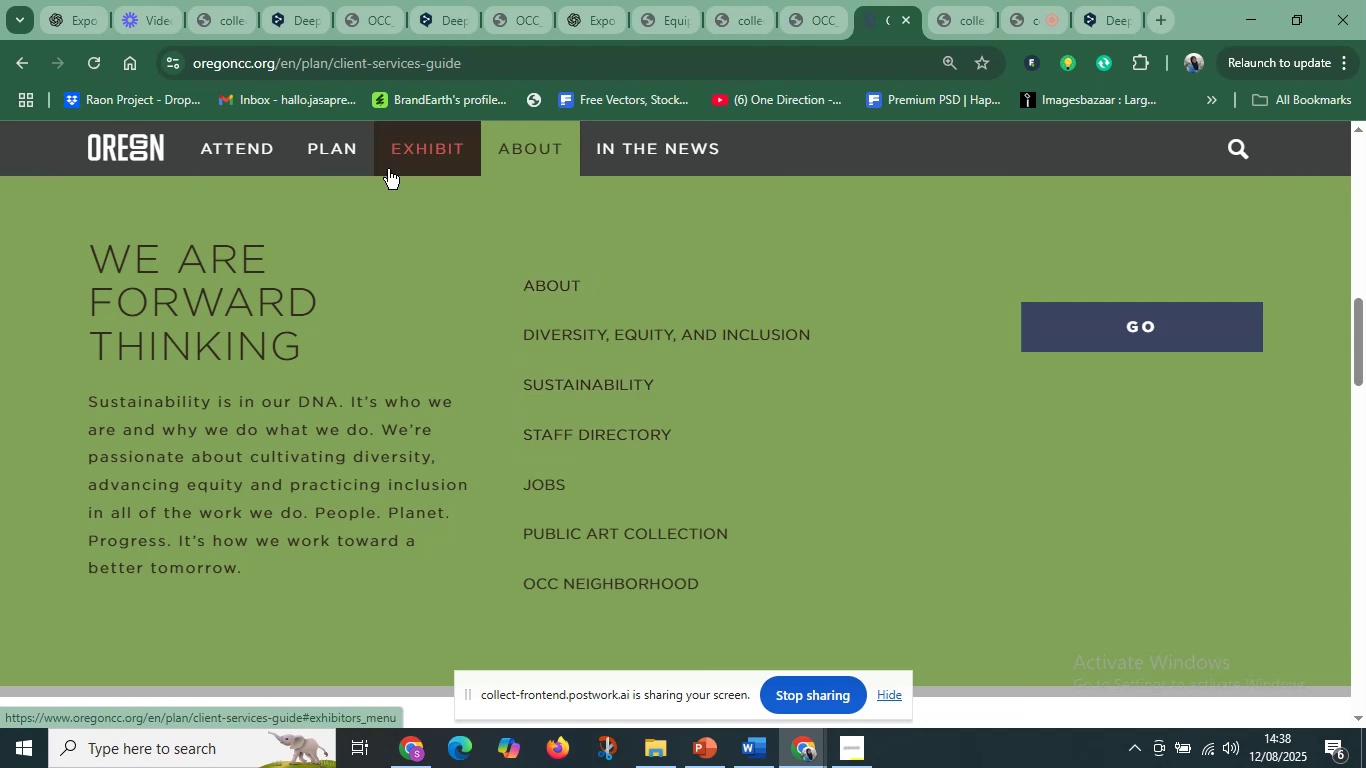 
left_click([320, 157])
 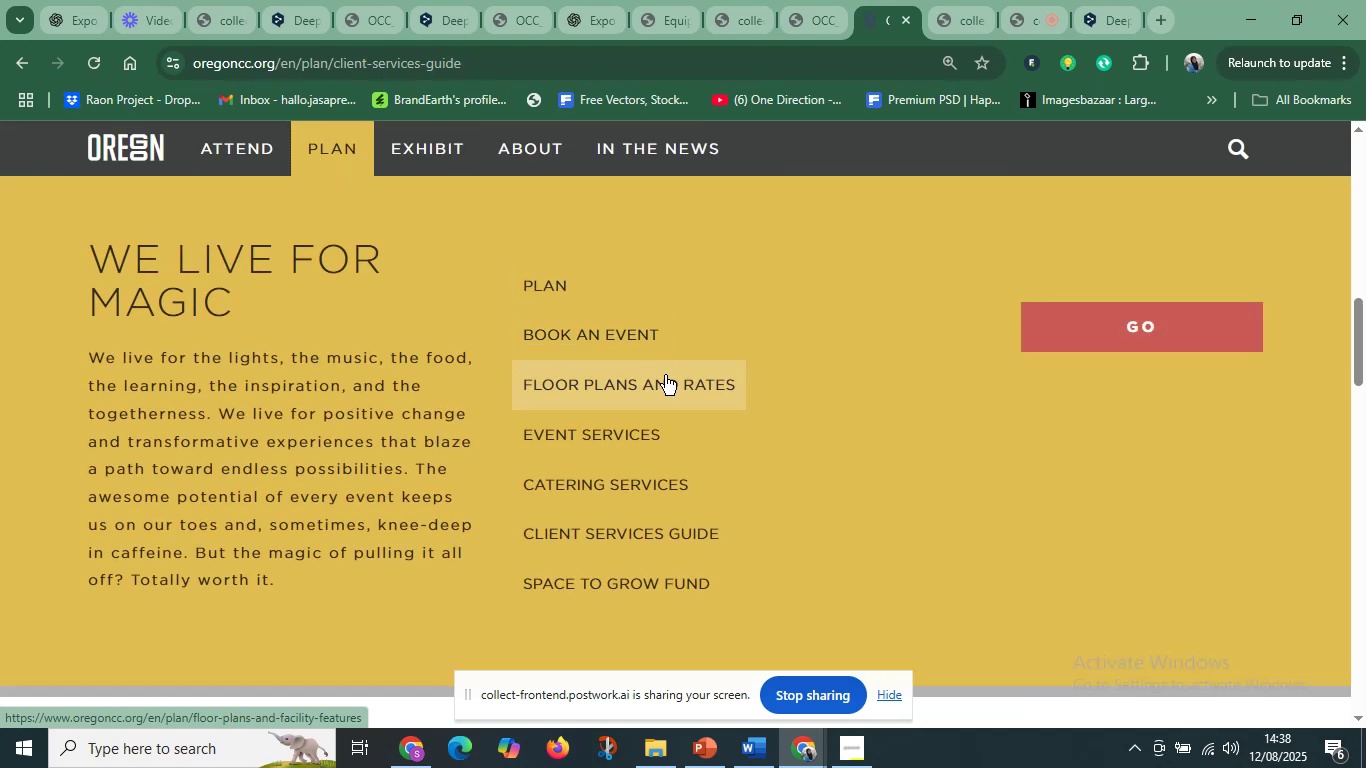 
left_click([665, 375])
 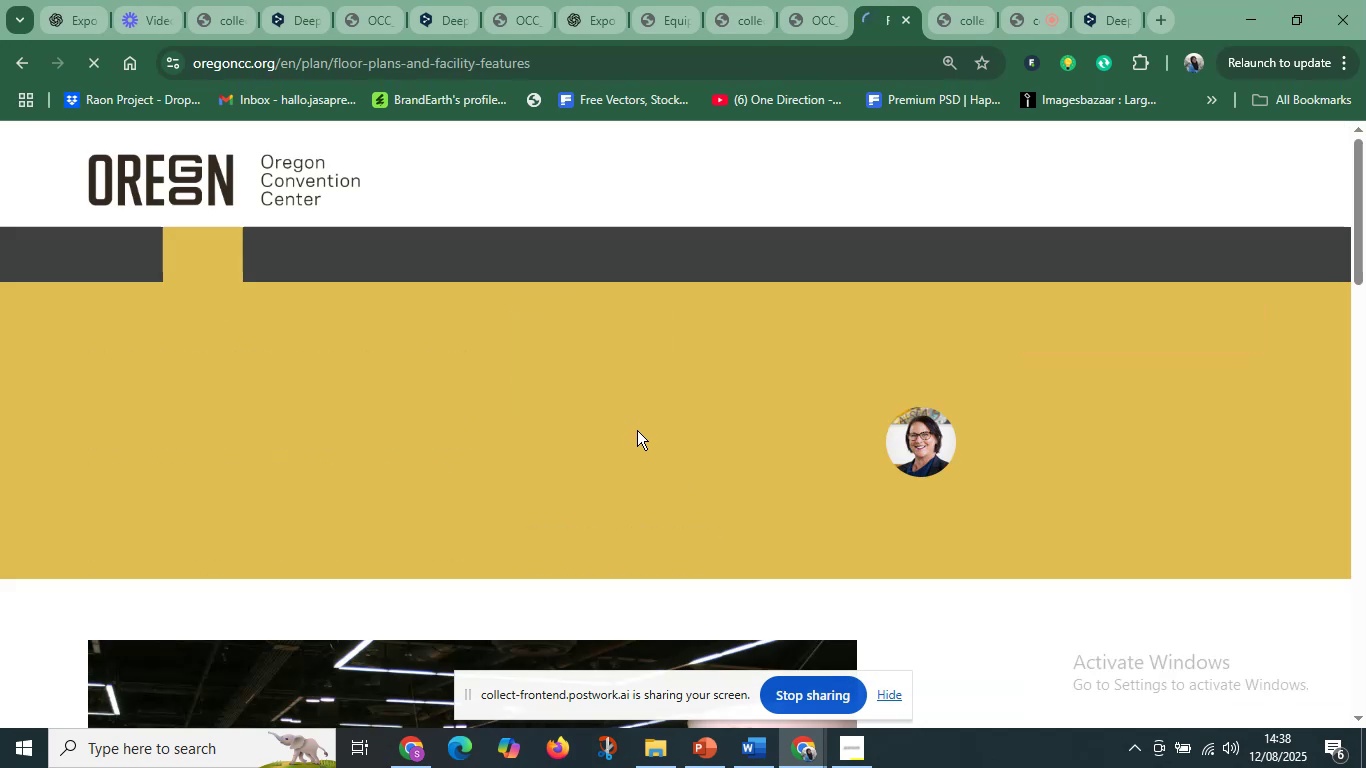 
scroll: coordinate [320, 522], scroll_direction: down, amount: 19.0
 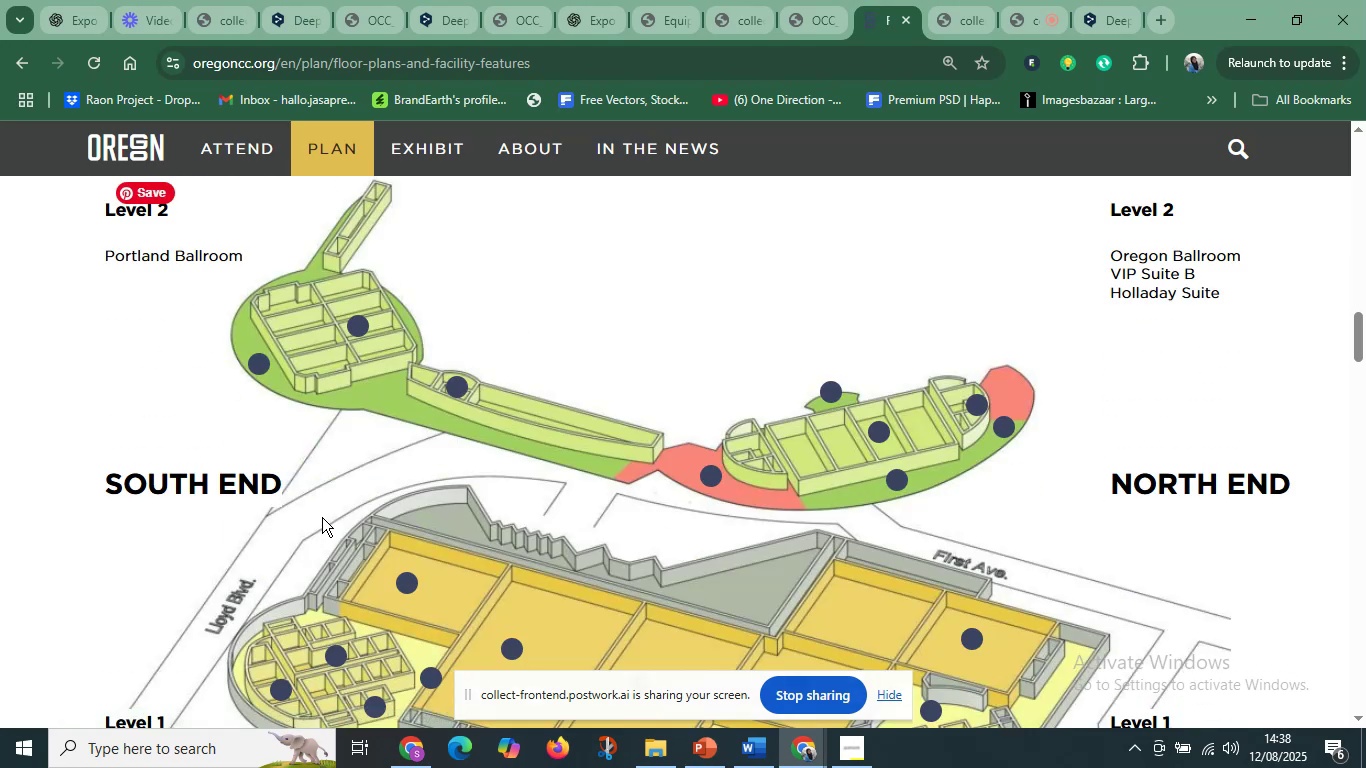 
scroll: coordinate [322, 517], scroll_direction: up, amount: 1.0
 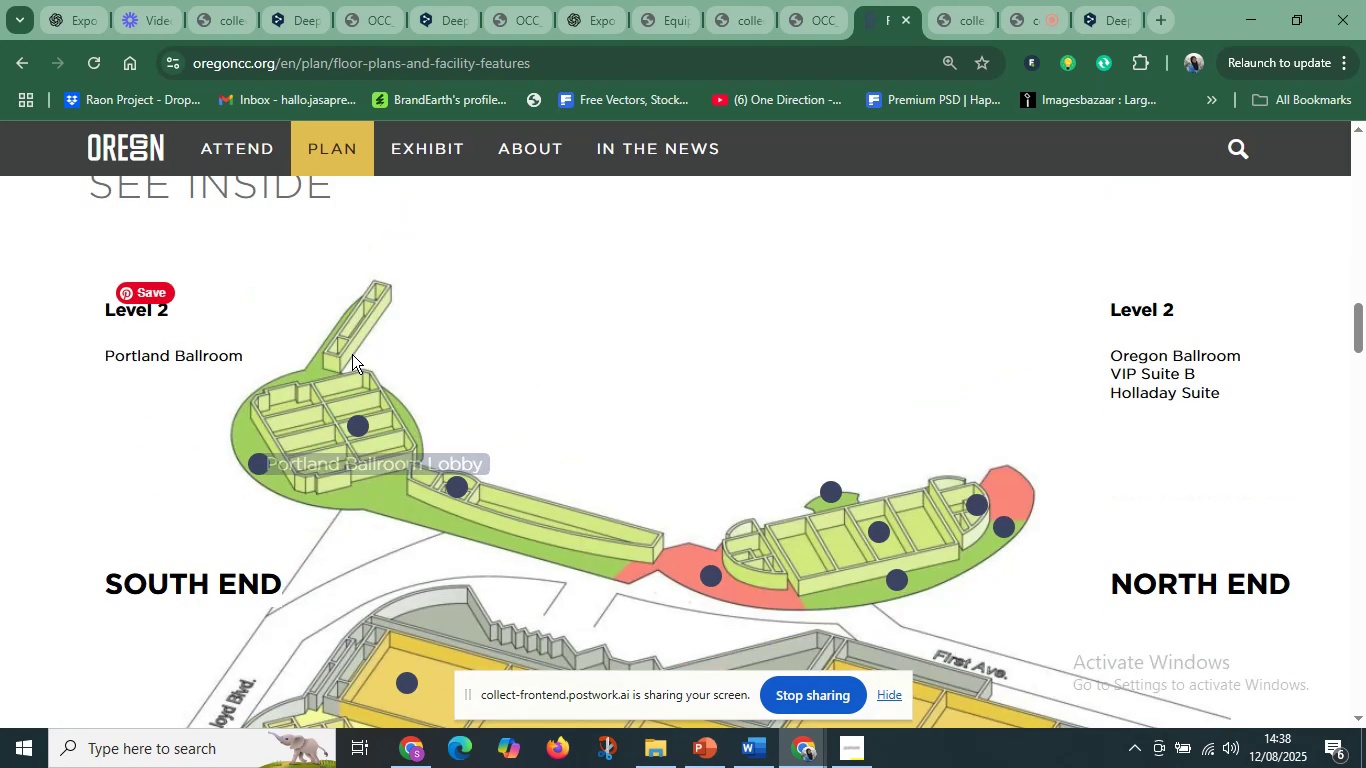 
mouse_move([355, 430])
 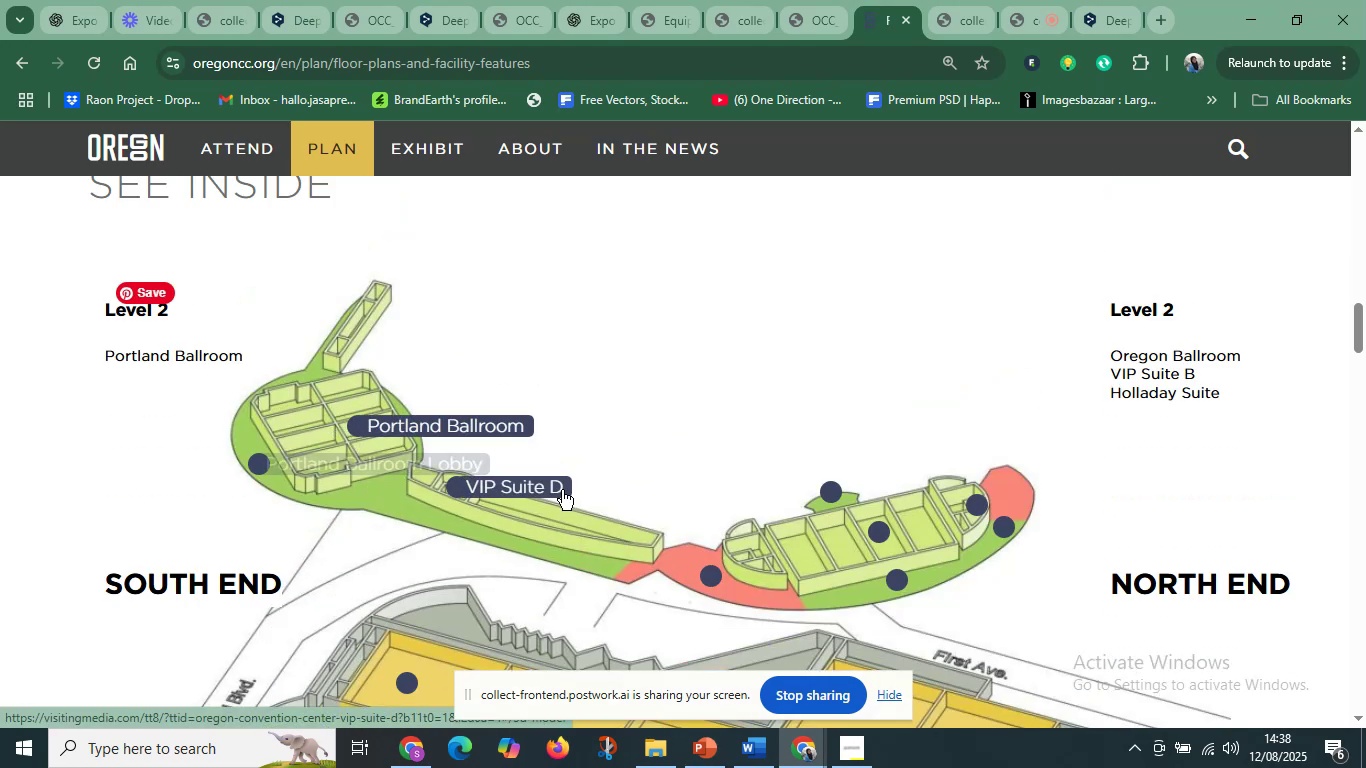 
scroll: coordinate [565, 492], scroll_direction: down, amount: 6.0
 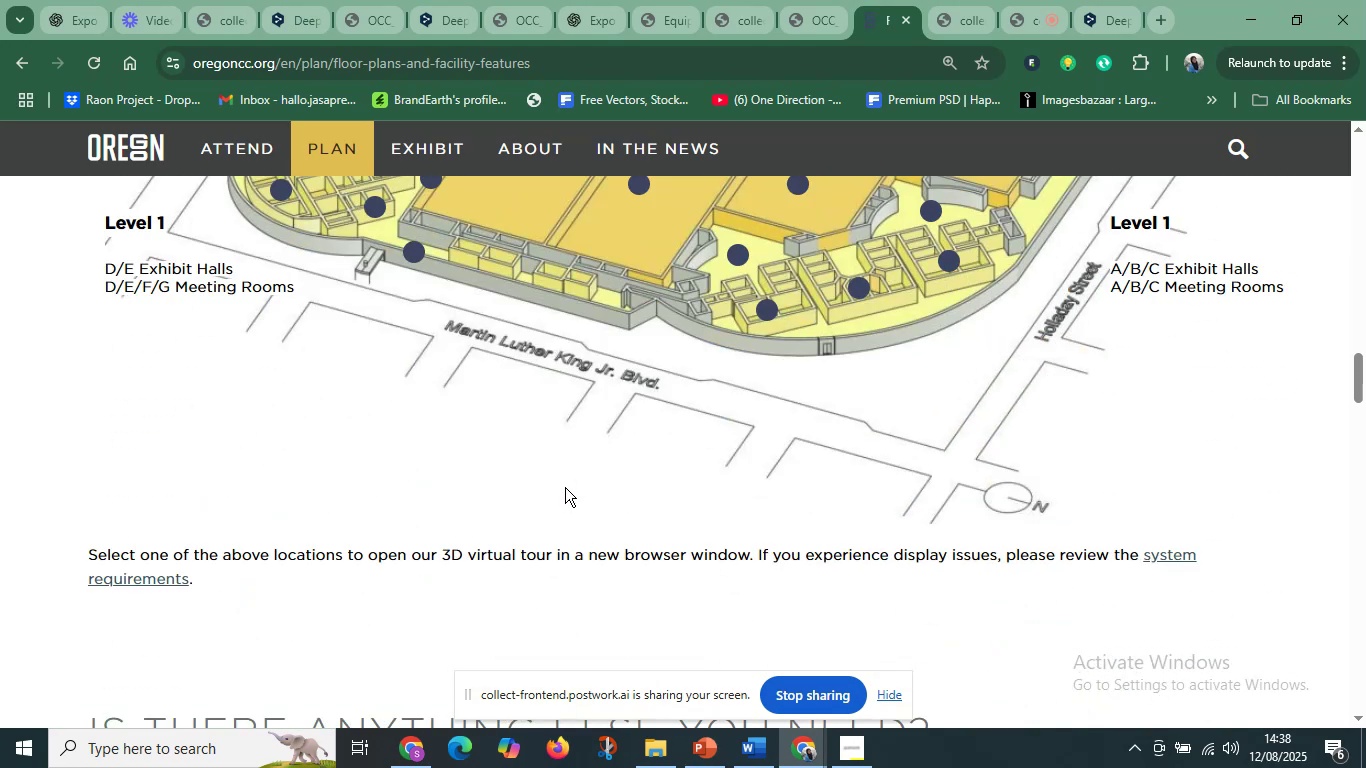 
scroll: coordinate [565, 487], scroll_direction: up, amount: 4.0
 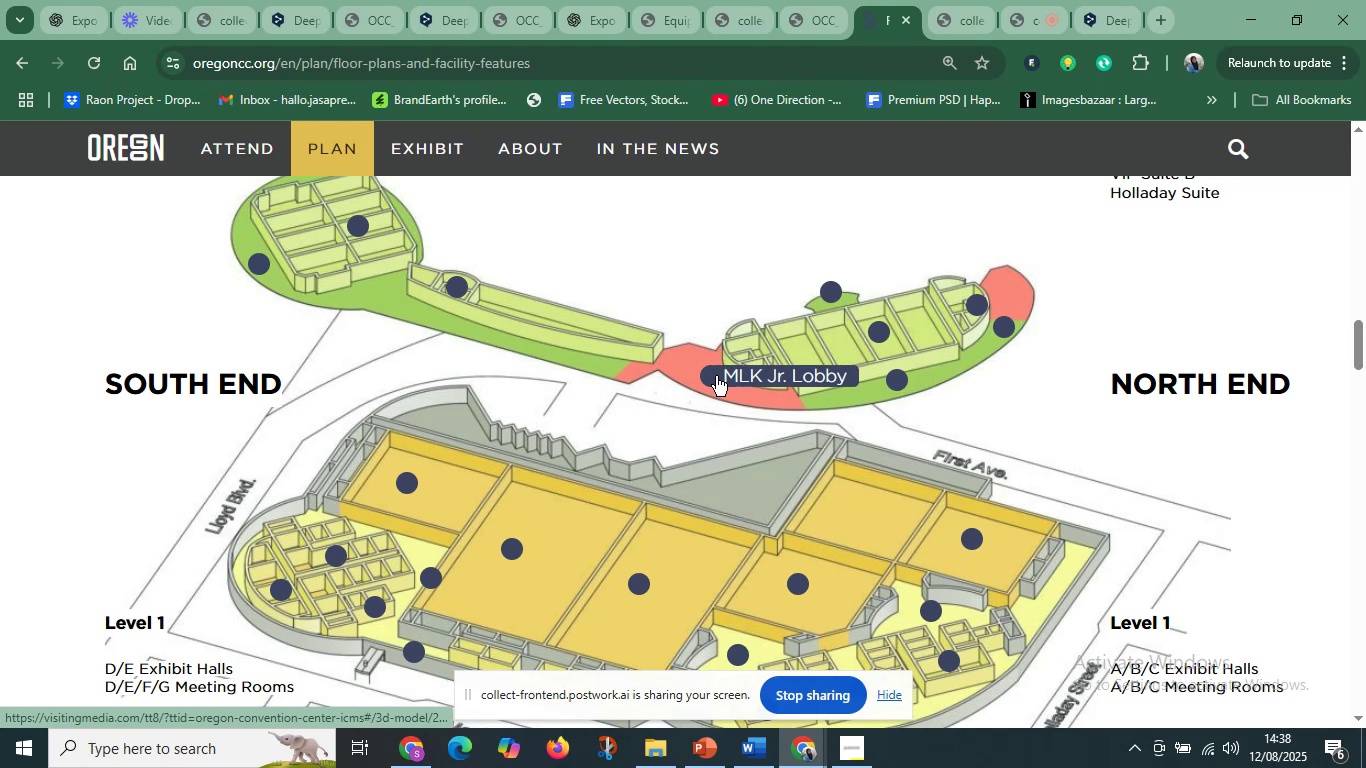 
left_click([713, 377])
 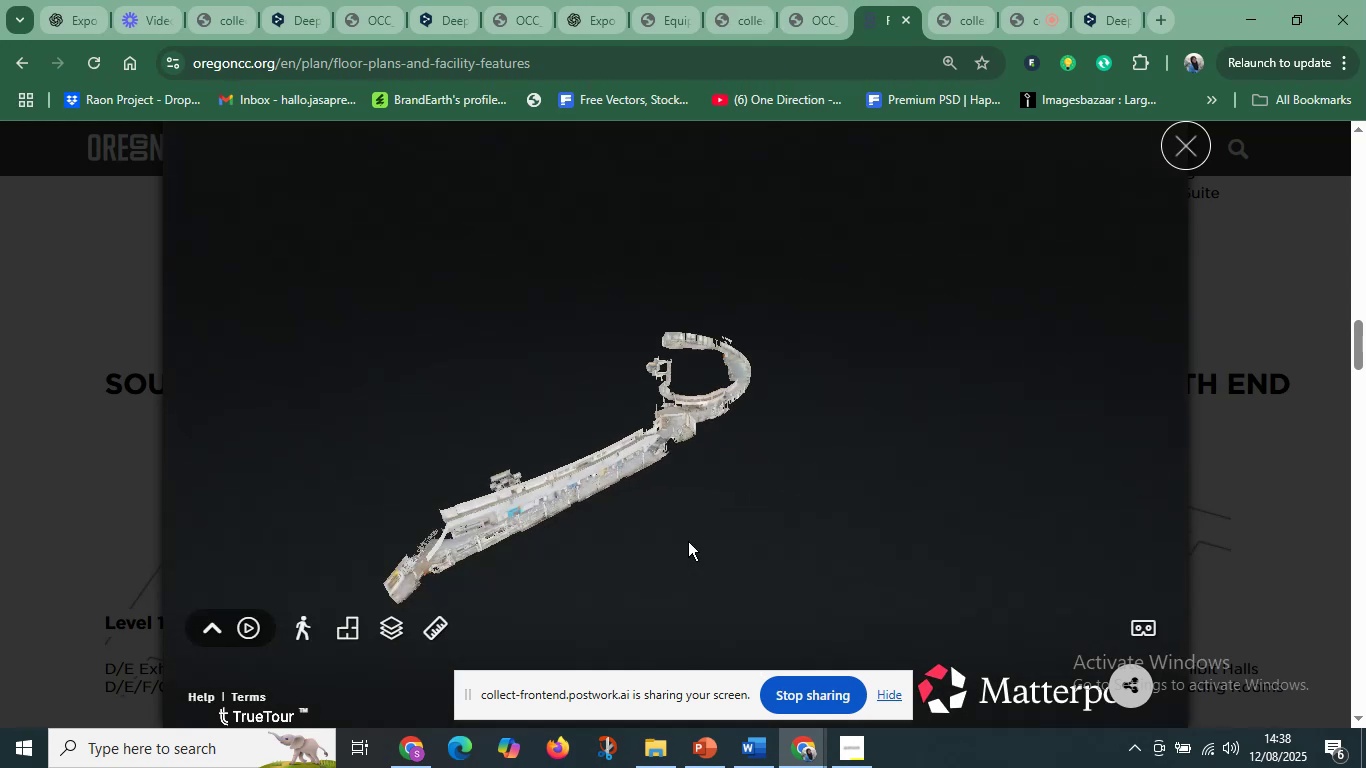 
wait(20.82)
 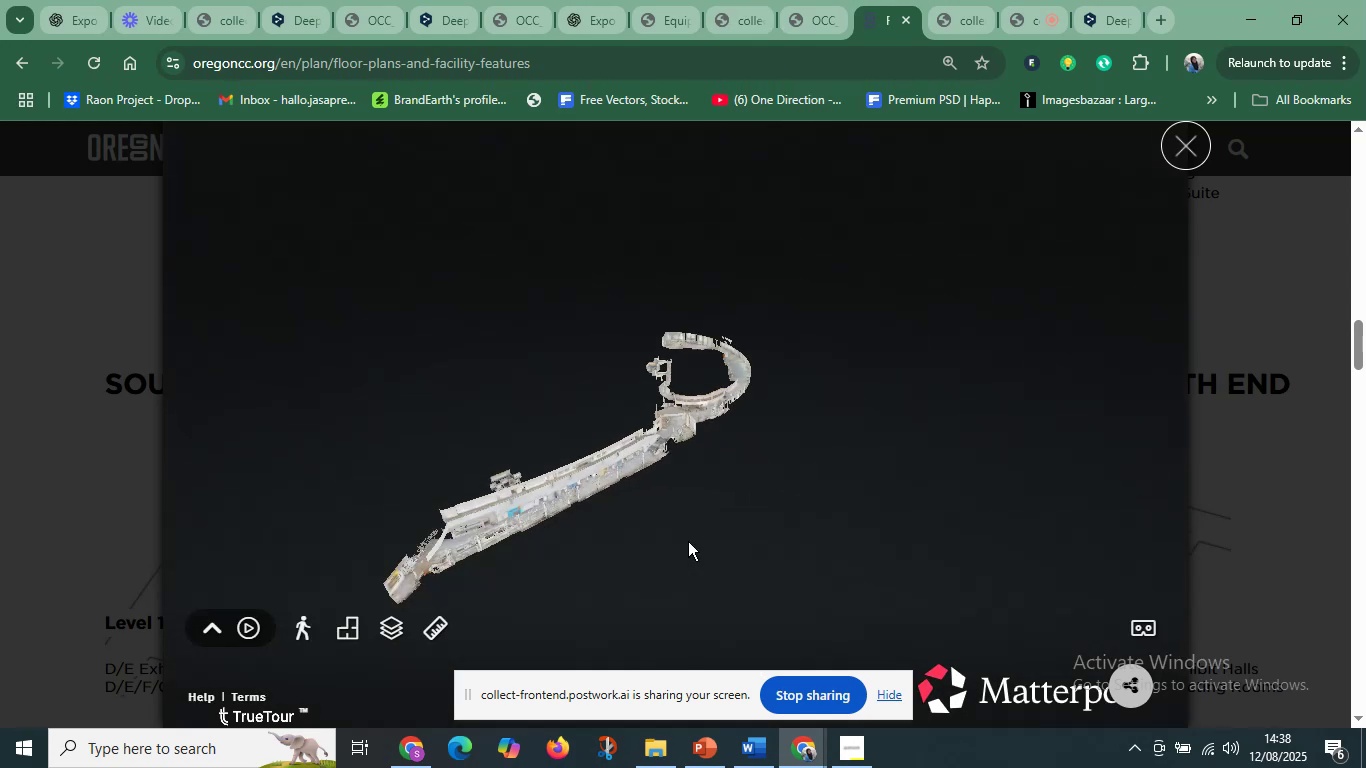 
left_click_drag(start_coordinate=[865, 464], to_coordinate=[697, 430])
 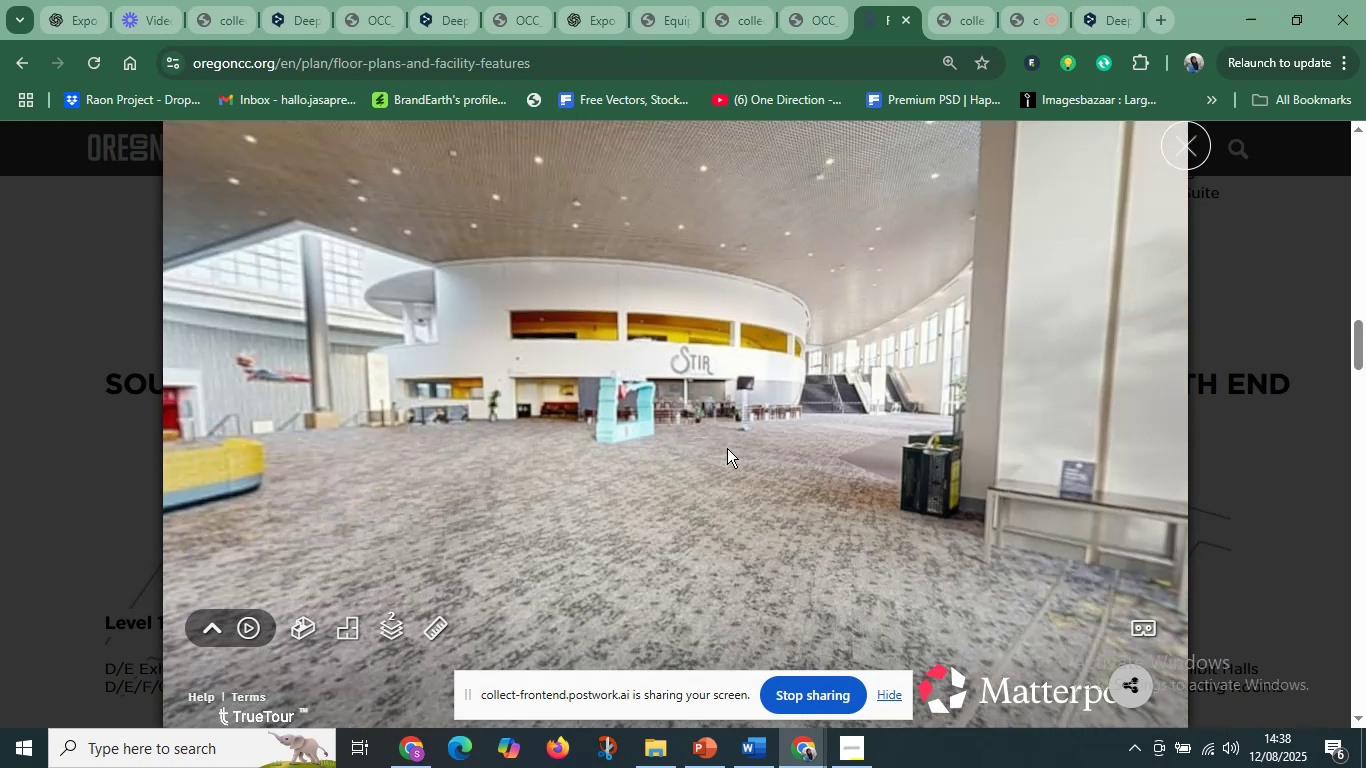 
left_click_drag(start_coordinate=[840, 511], to_coordinate=[730, 500])
 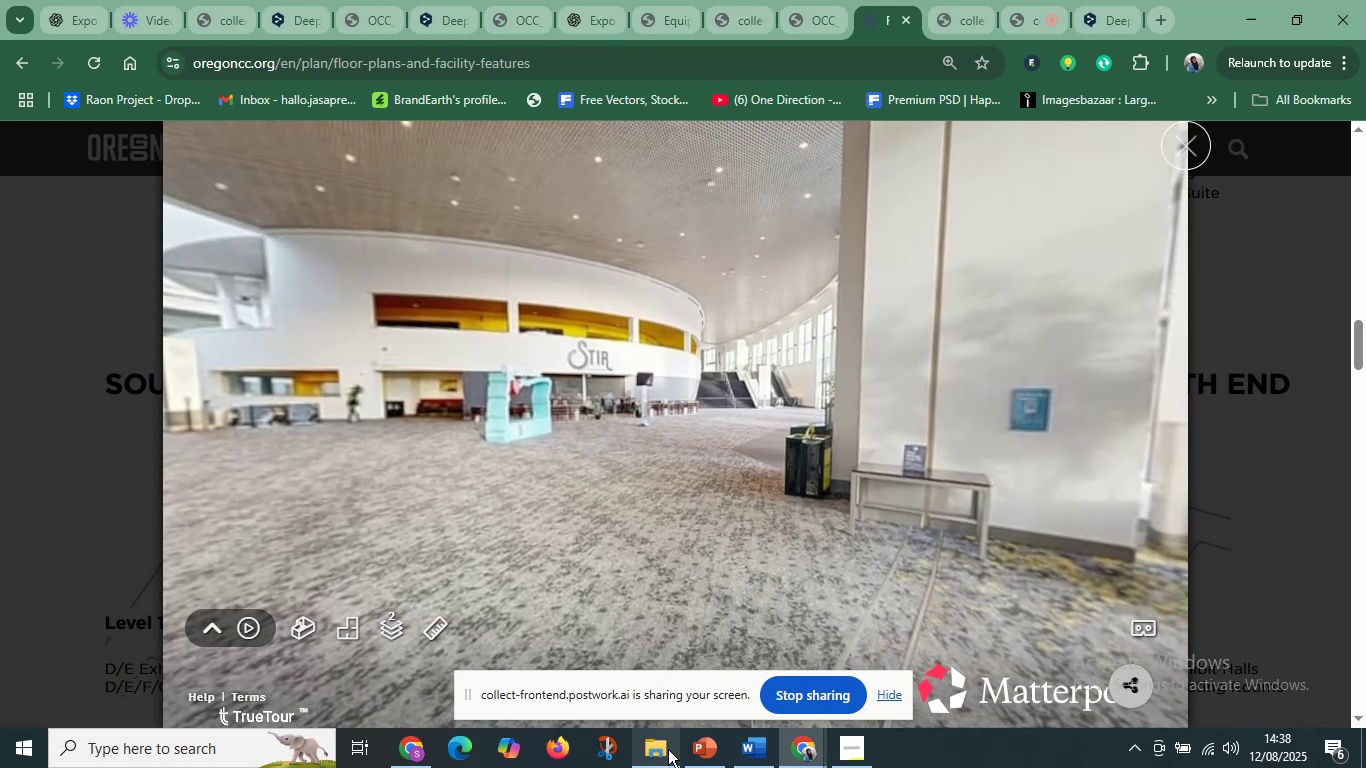 
left_click([1013, 0])
 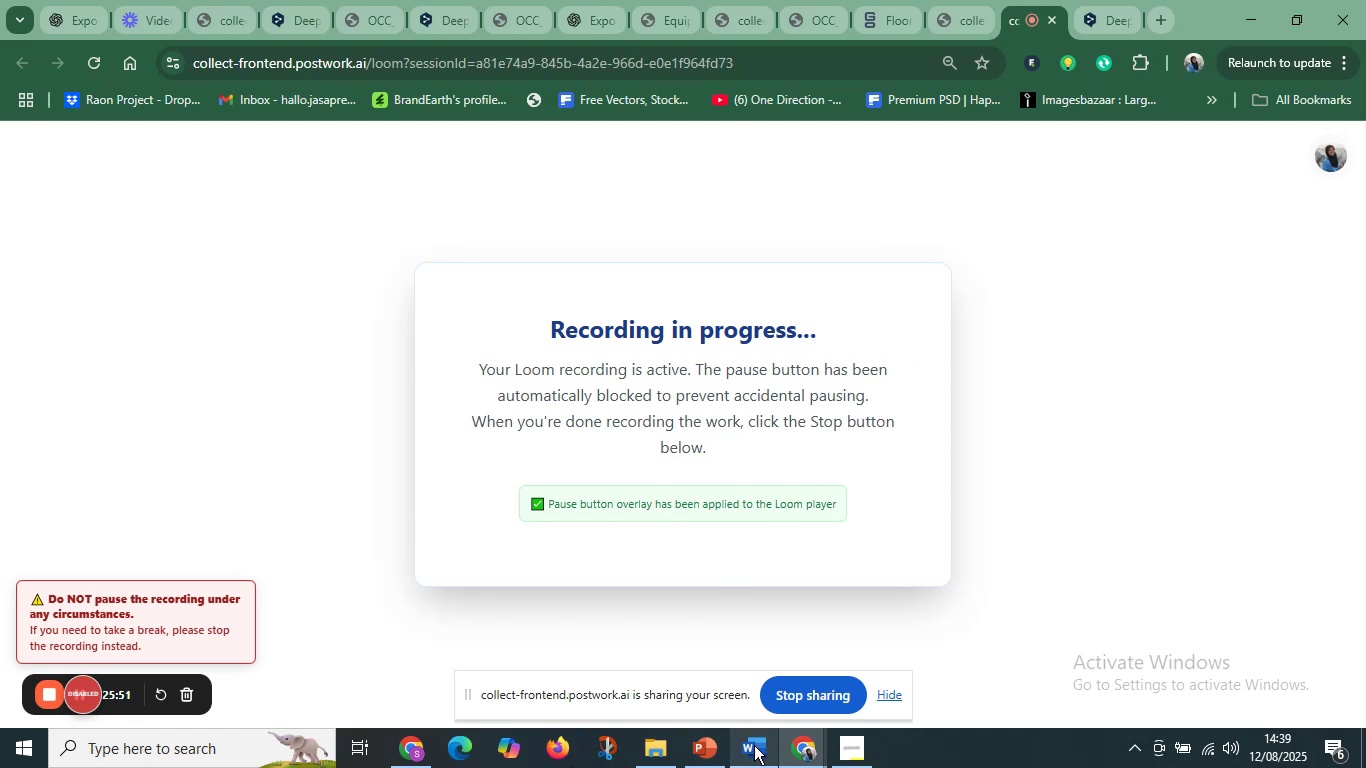 
wait(7.17)
 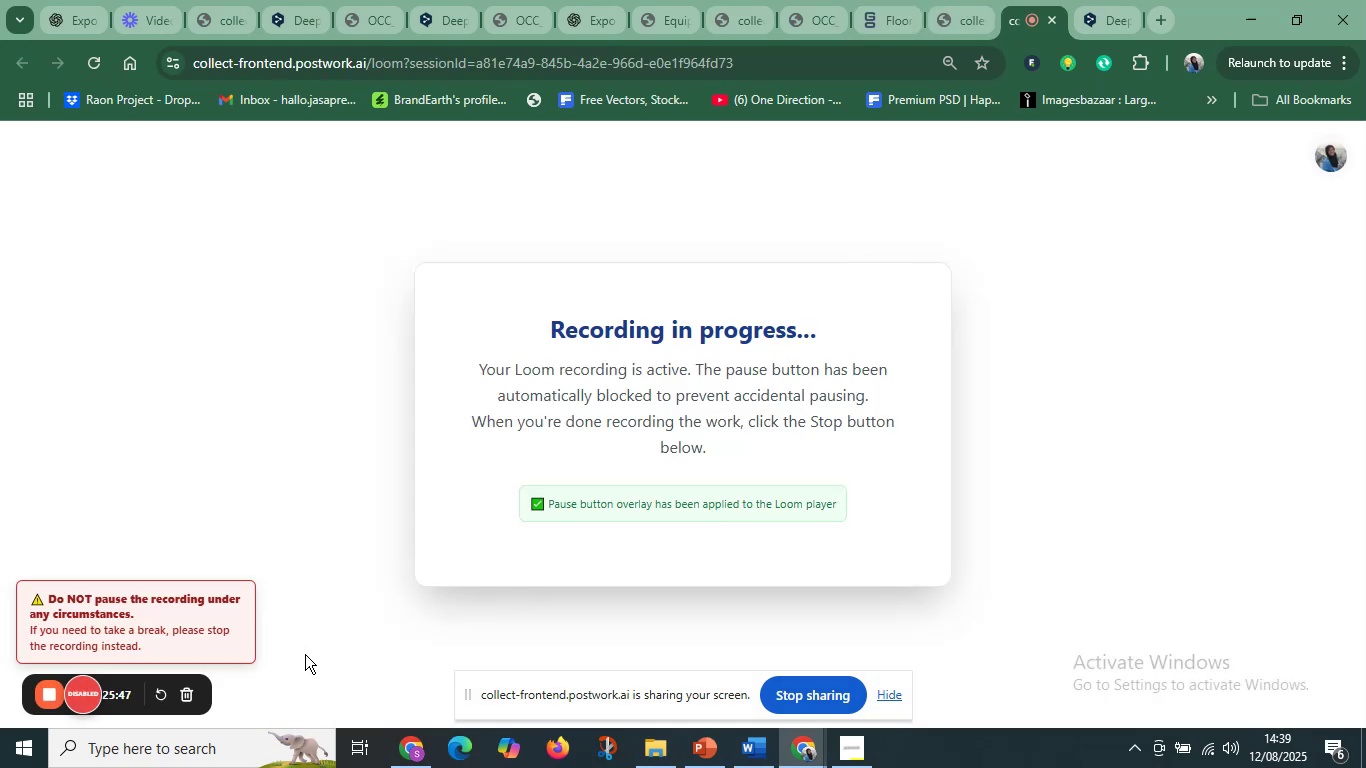 
left_click([899, 6])
 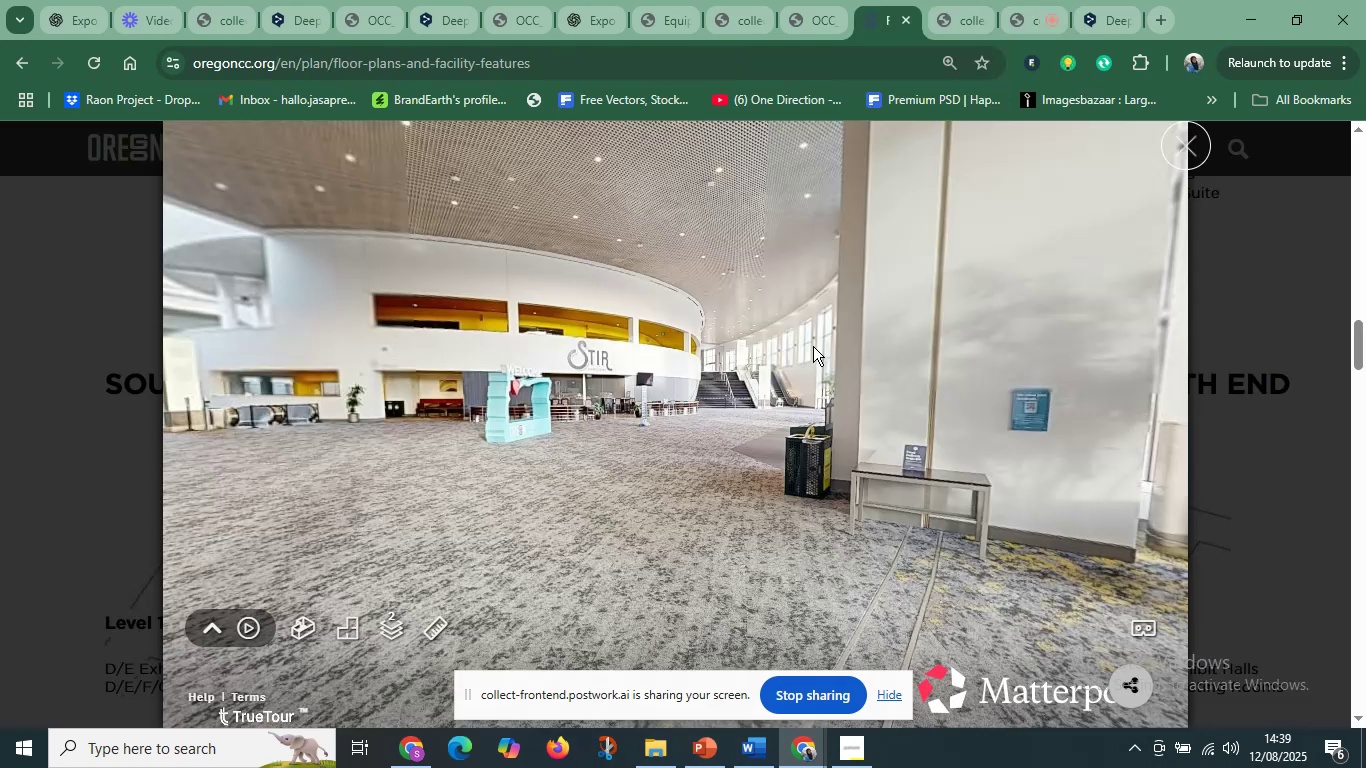 
left_click_drag(start_coordinate=[660, 462], to_coordinate=[808, 439])
 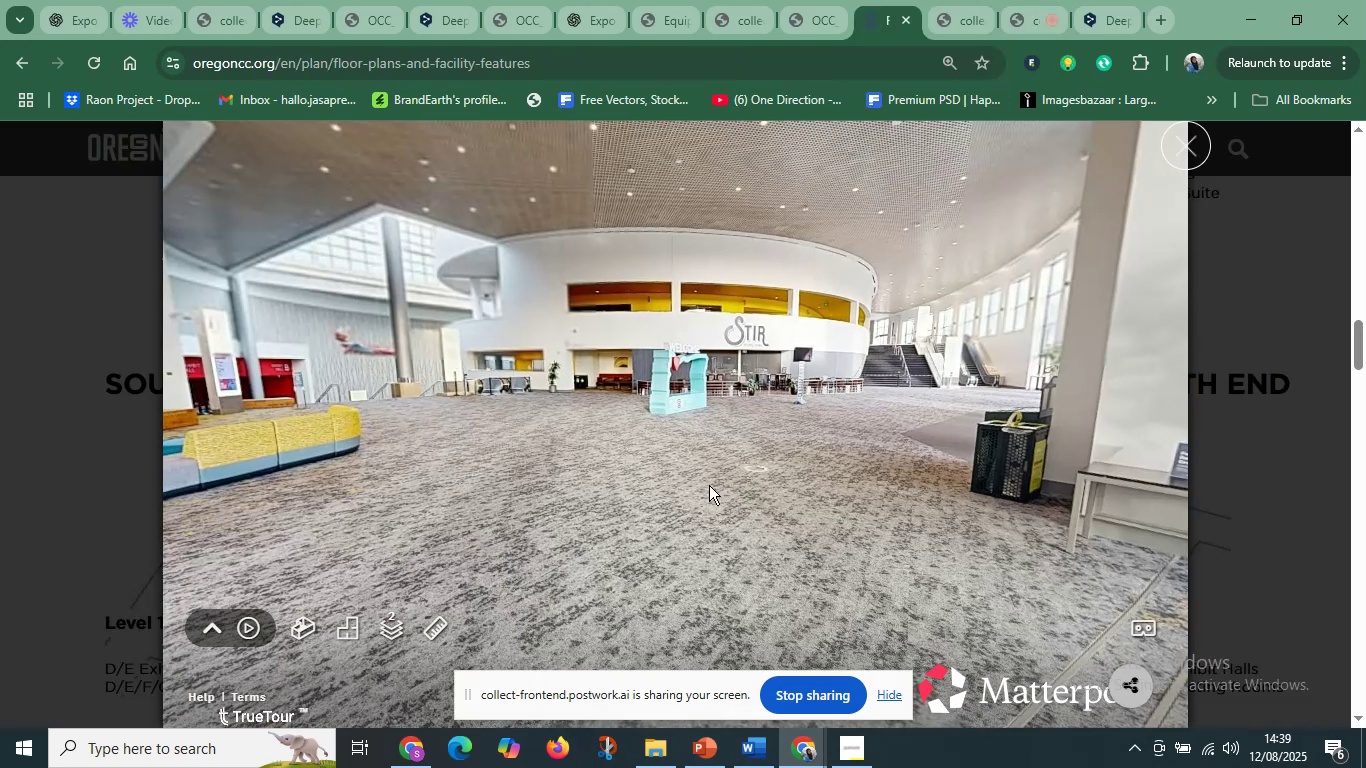 
left_click_drag(start_coordinate=[709, 485], to_coordinate=[803, 454])
 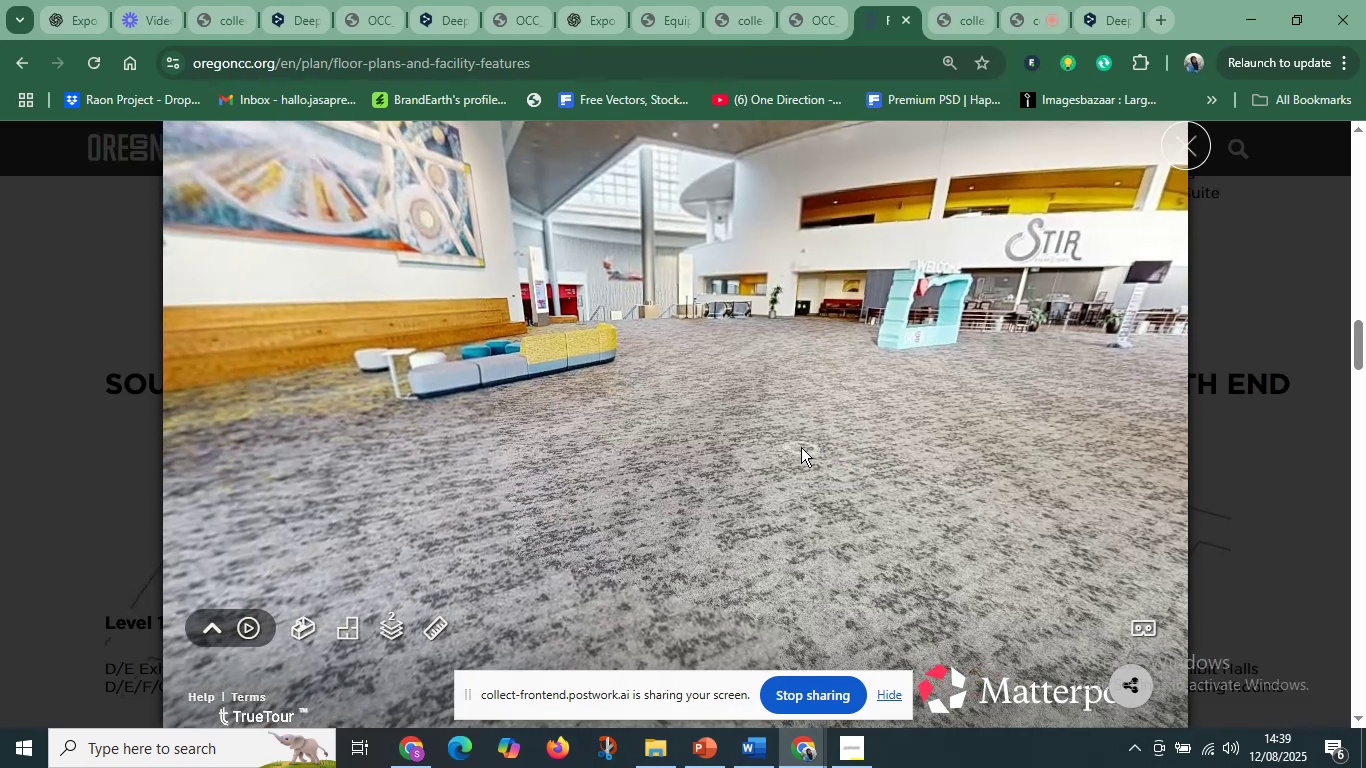 
left_click([788, 420])
 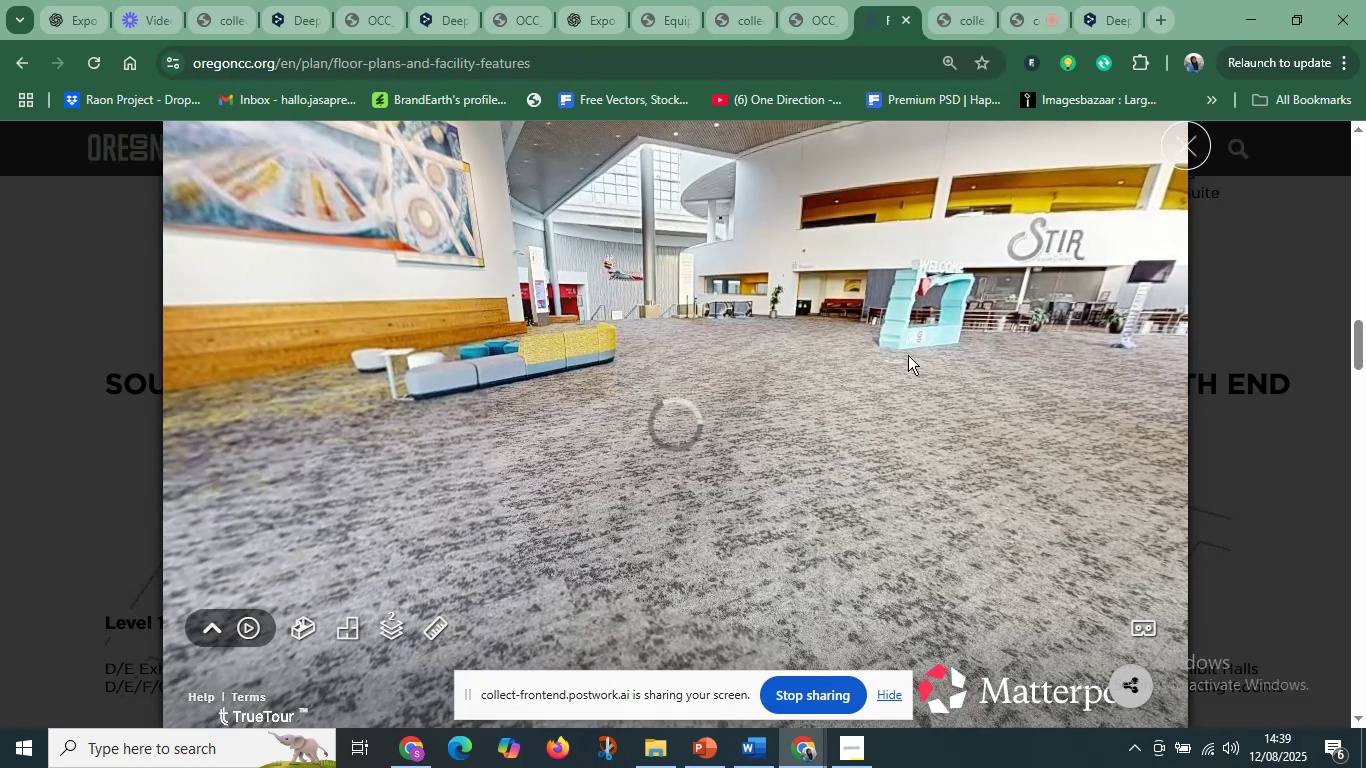 
left_click_drag(start_coordinate=[959, 327], to_coordinate=[601, 358])
 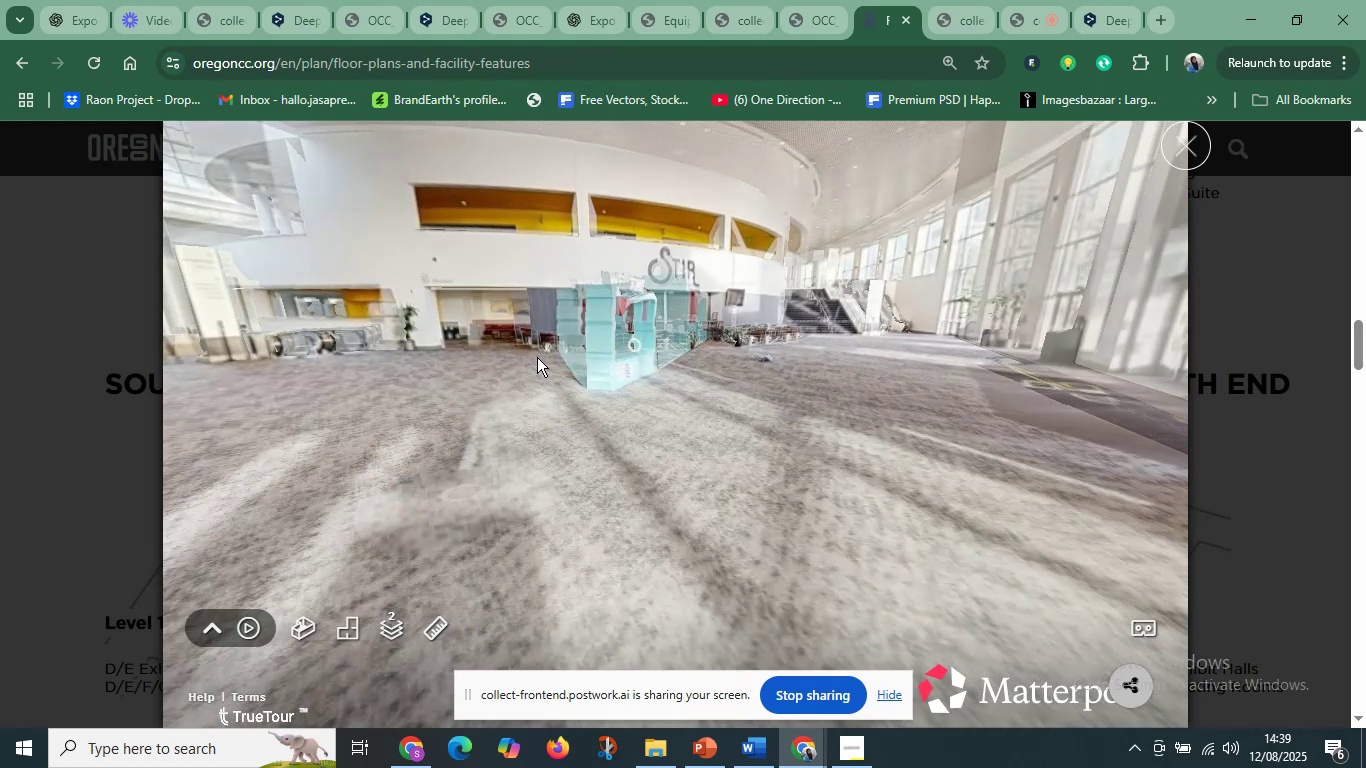 
left_click_drag(start_coordinate=[668, 330], to_coordinate=[482, 351])
 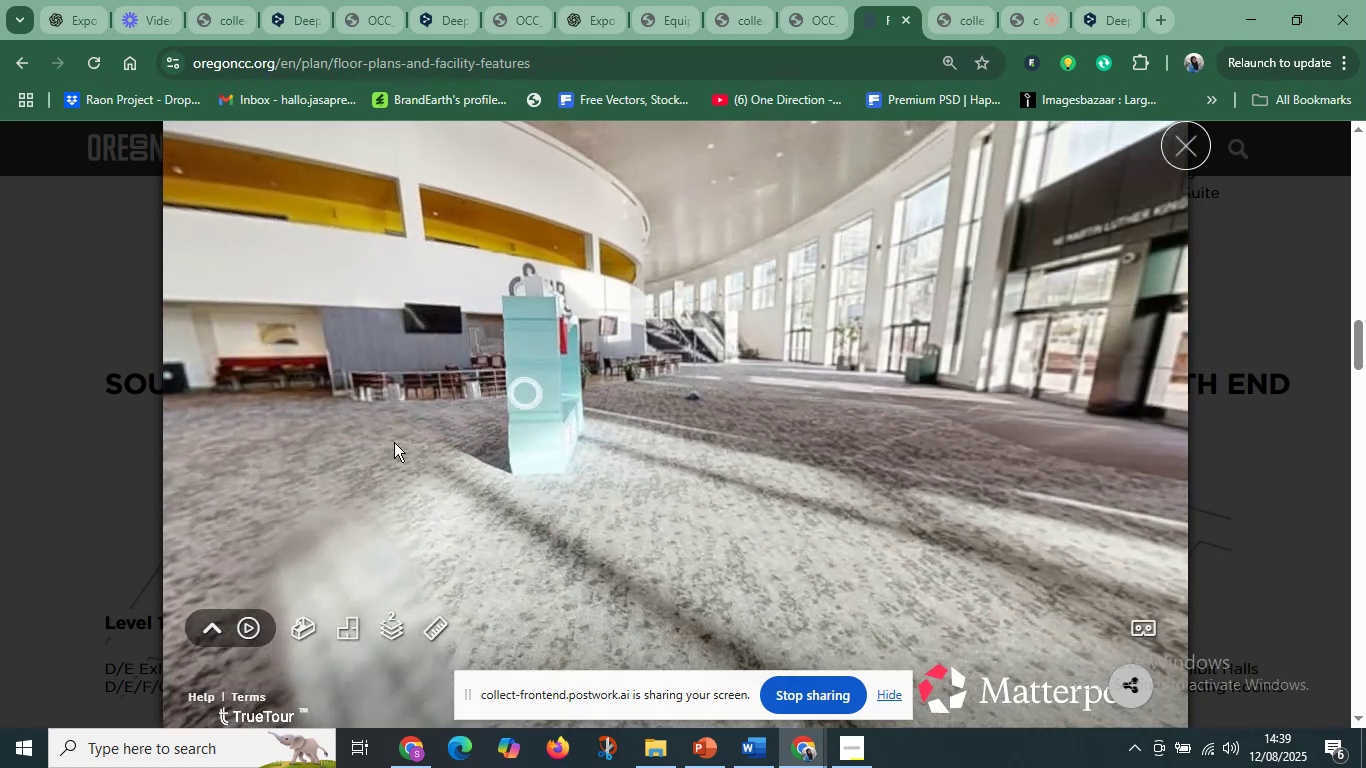 
left_click([388, 442])
 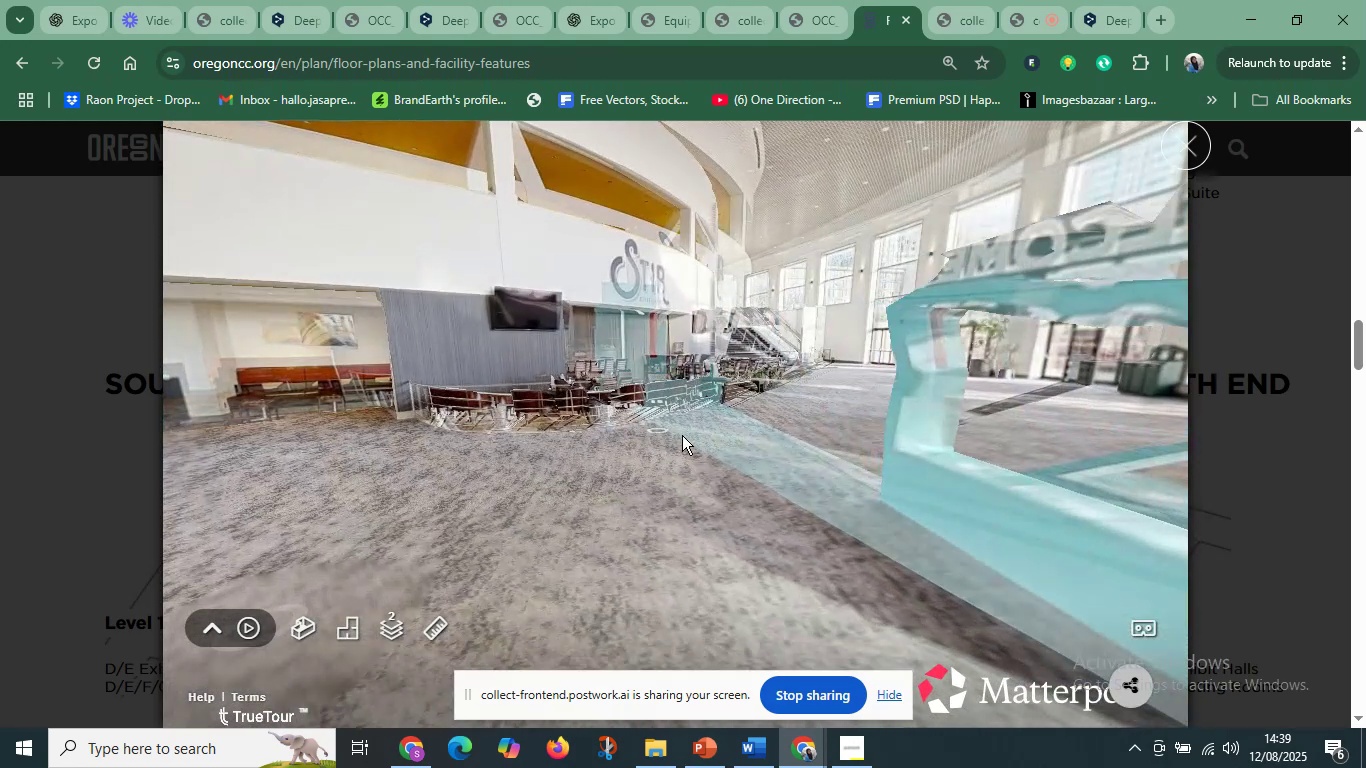 
left_click_drag(start_coordinate=[283, 479], to_coordinate=[497, 494])
 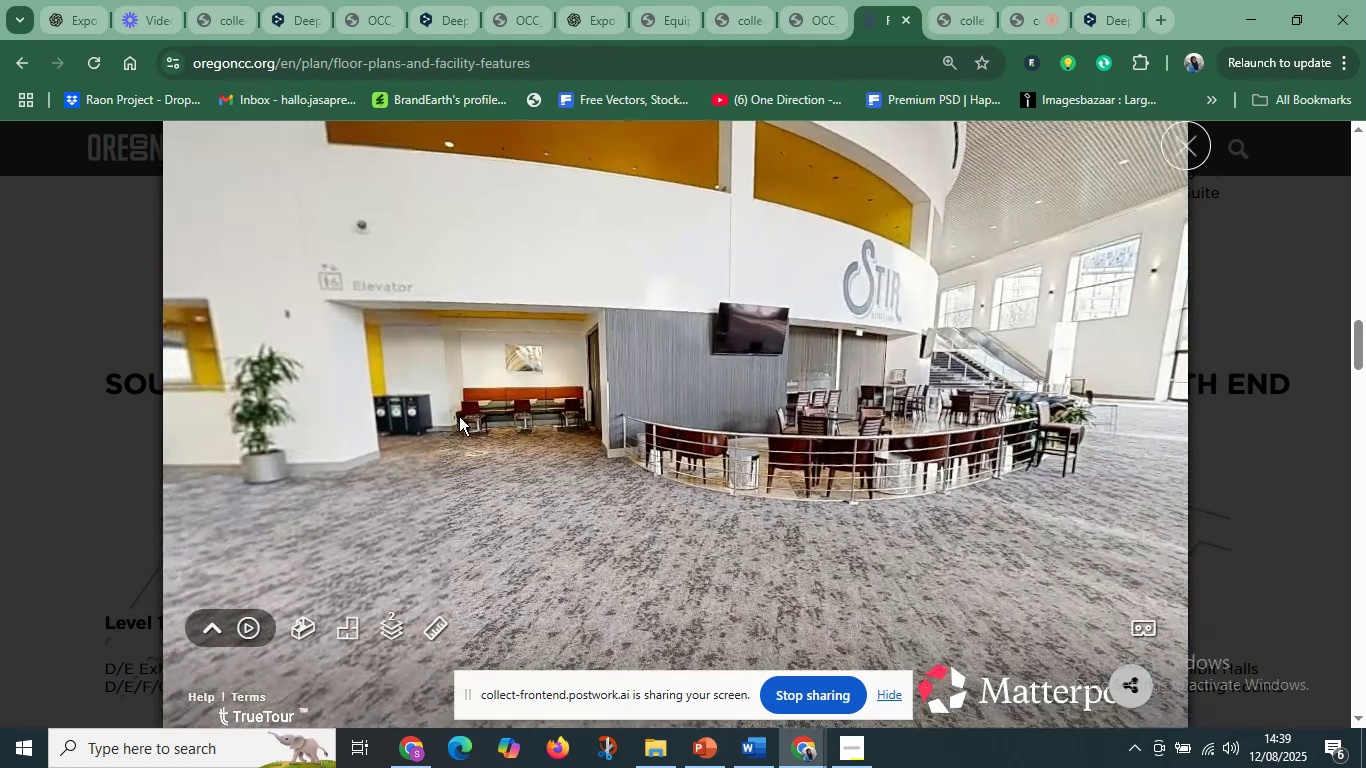 
left_click([459, 416])
 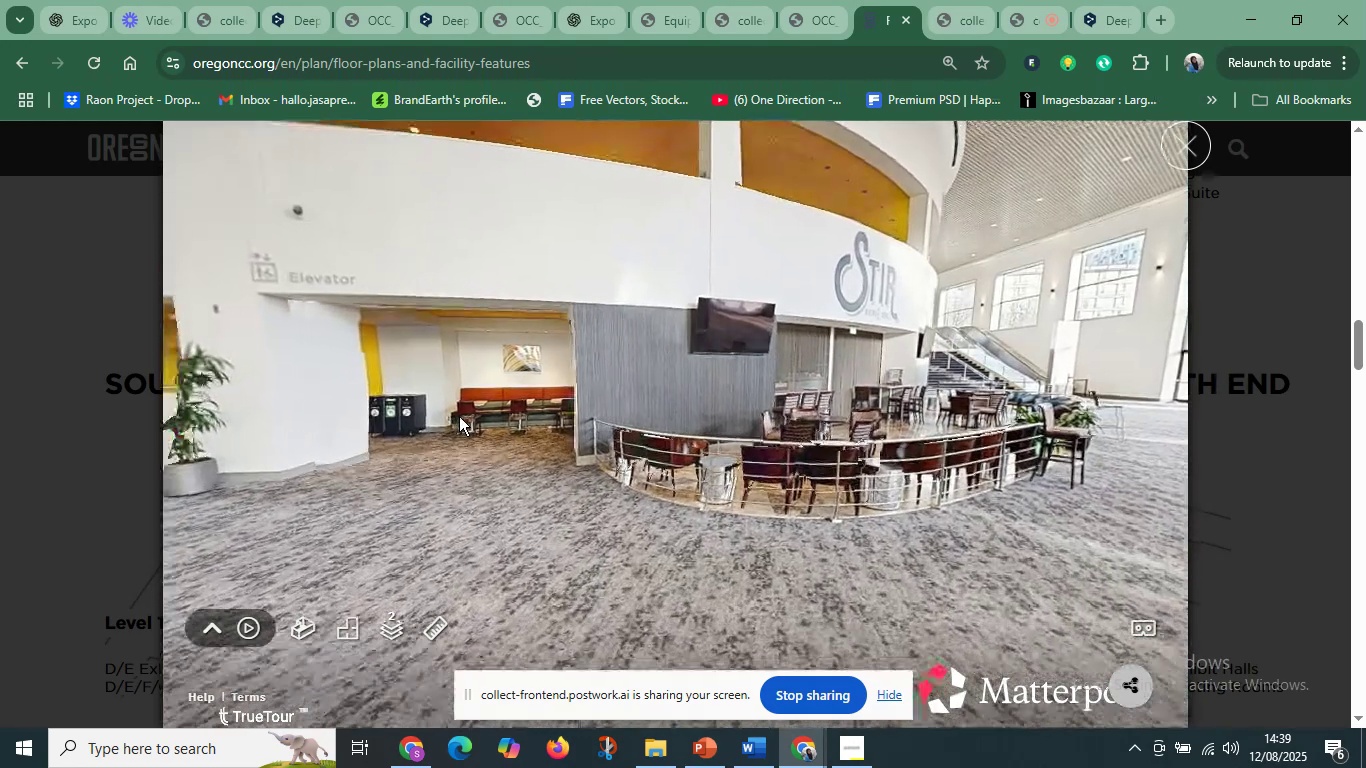 
left_click_drag(start_coordinate=[377, 424], to_coordinate=[896, 457])
 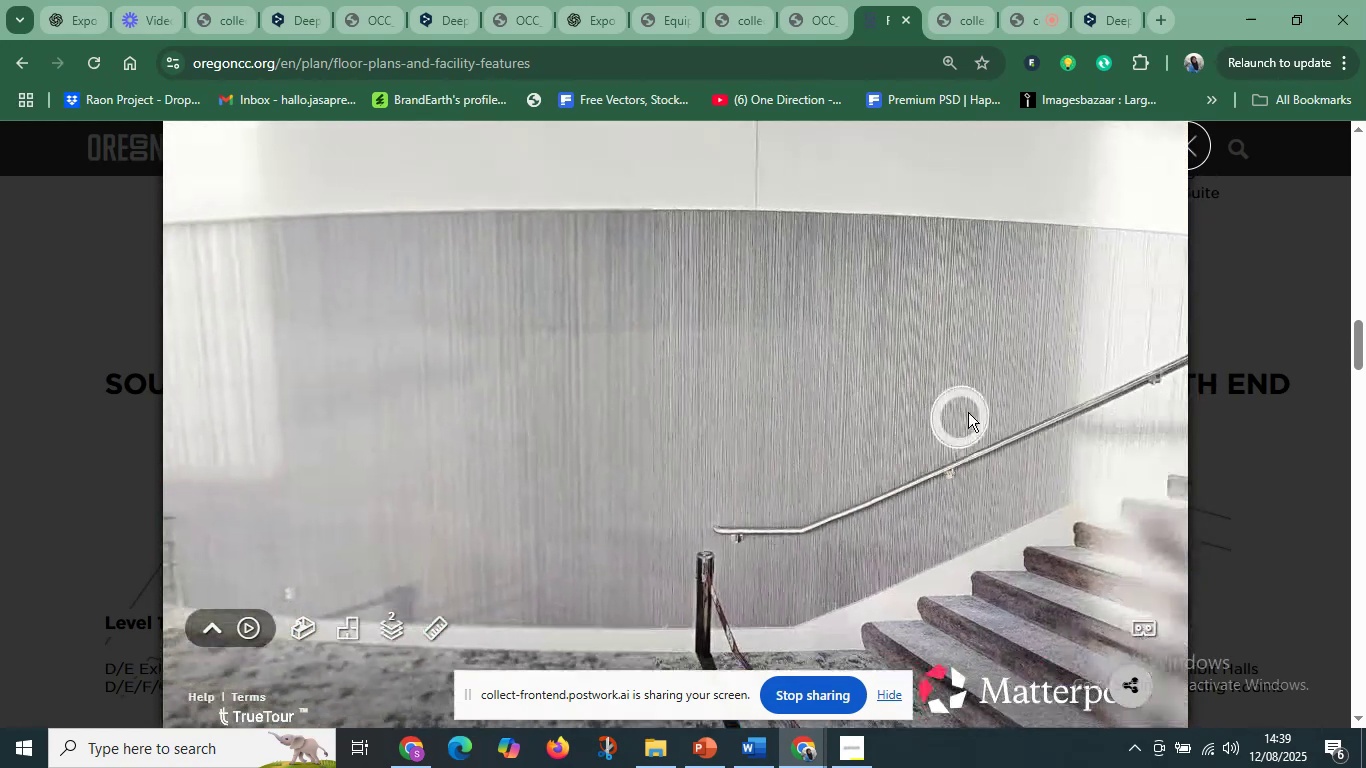 
left_click_drag(start_coordinate=[995, 405], to_coordinate=[375, 416])
 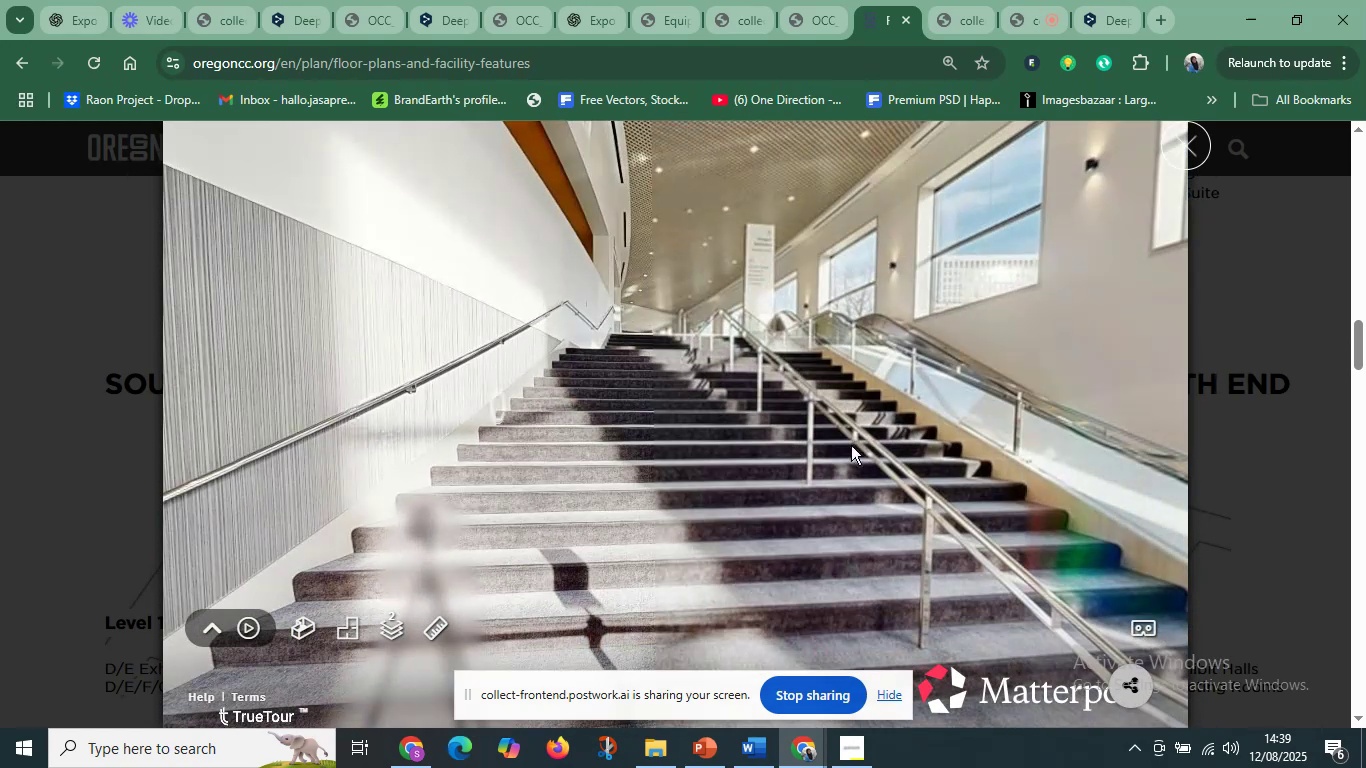 
left_click_drag(start_coordinate=[851, 445], to_coordinate=[313, 401])
 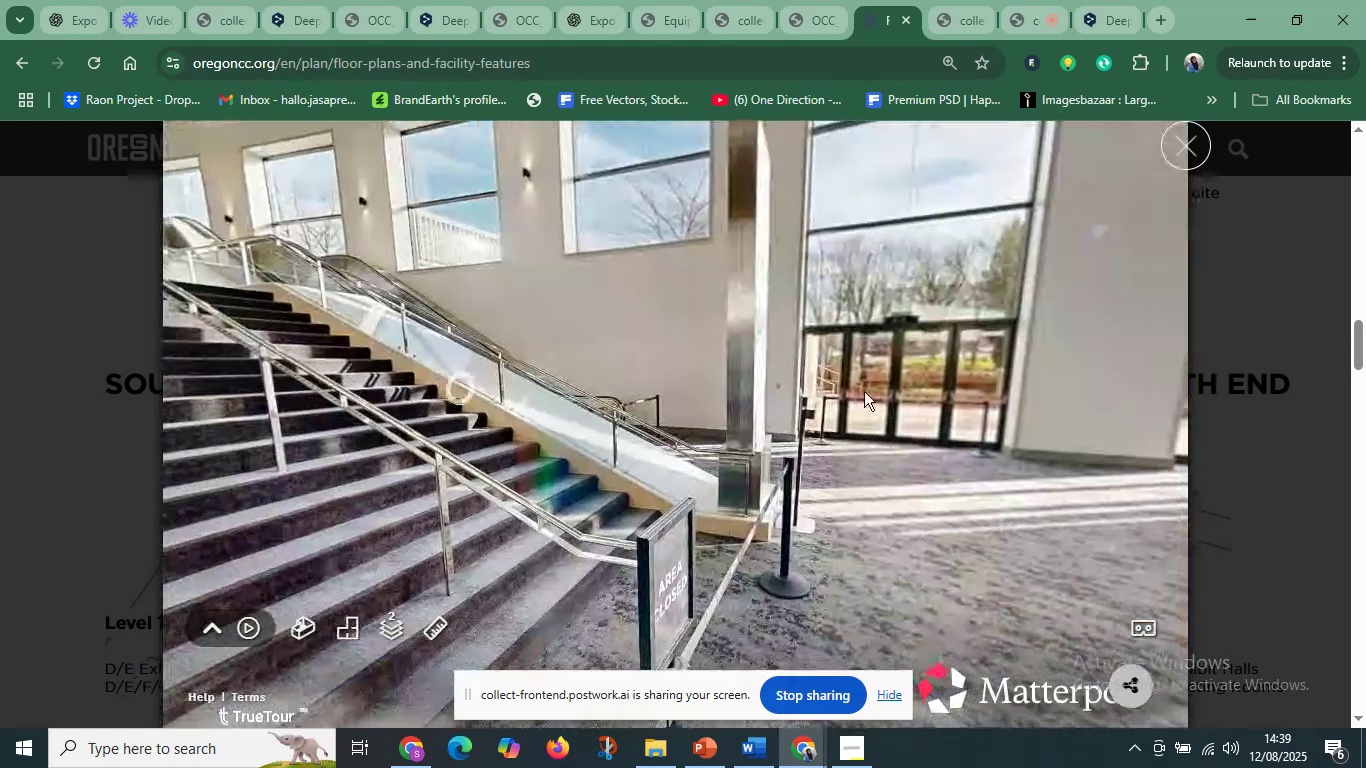 
left_click_drag(start_coordinate=[892, 390], to_coordinate=[294, 387])
 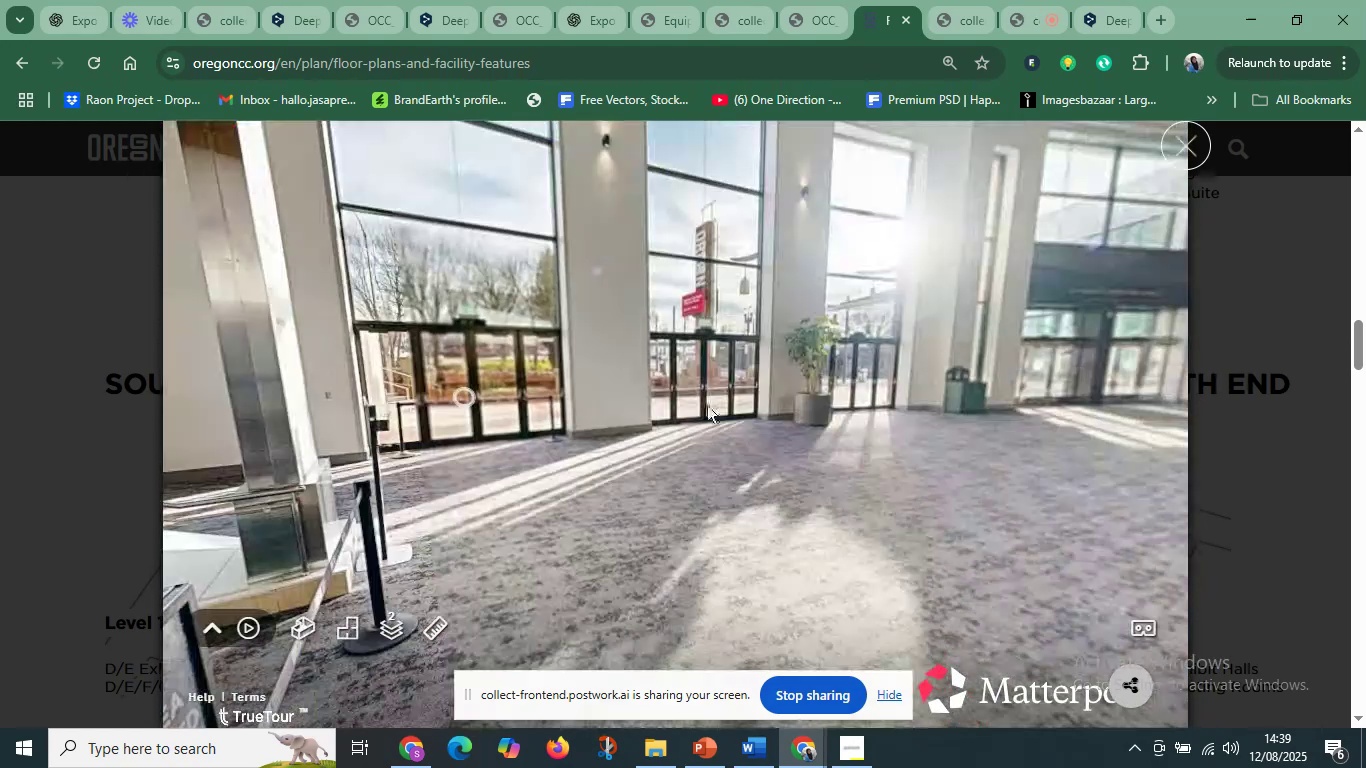 
left_click_drag(start_coordinate=[963, 403], to_coordinate=[463, 382])
 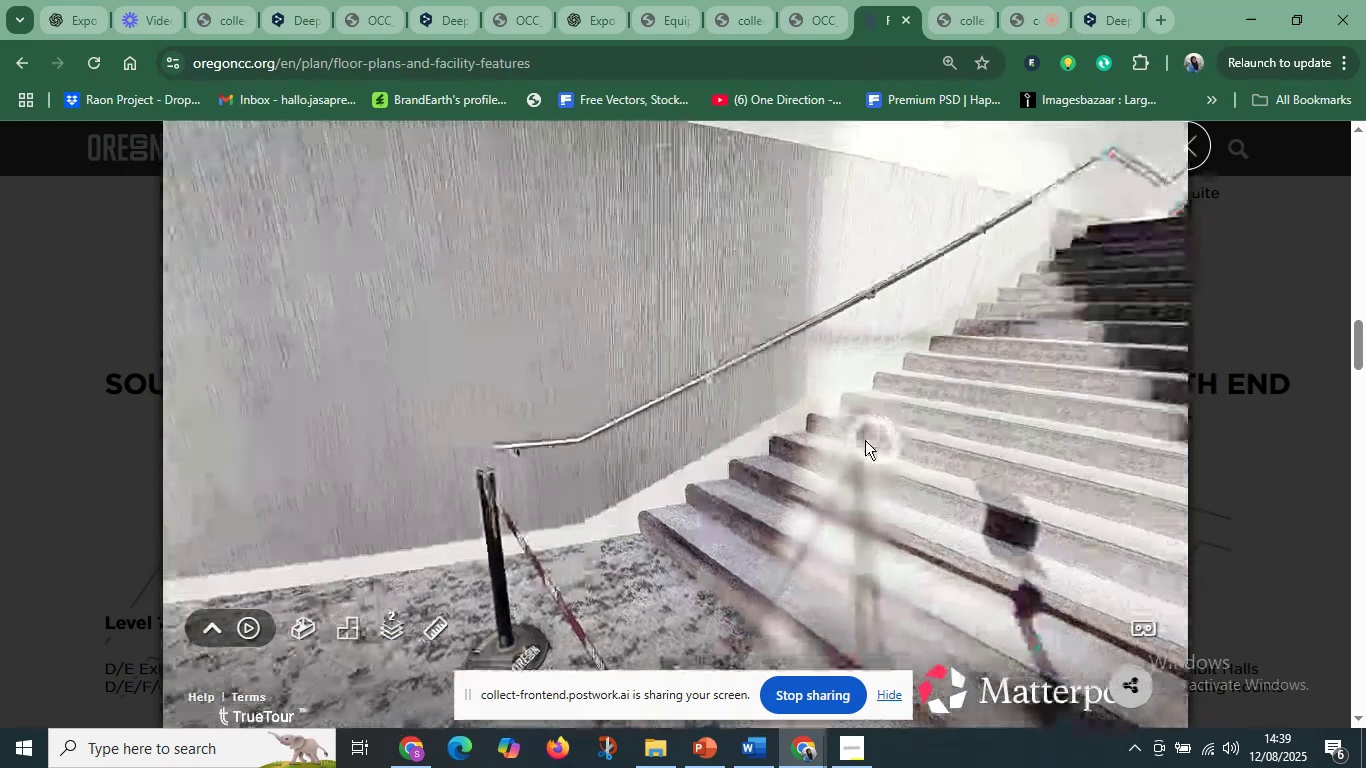 
left_click_drag(start_coordinate=[464, 410], to_coordinate=[928, 403])
 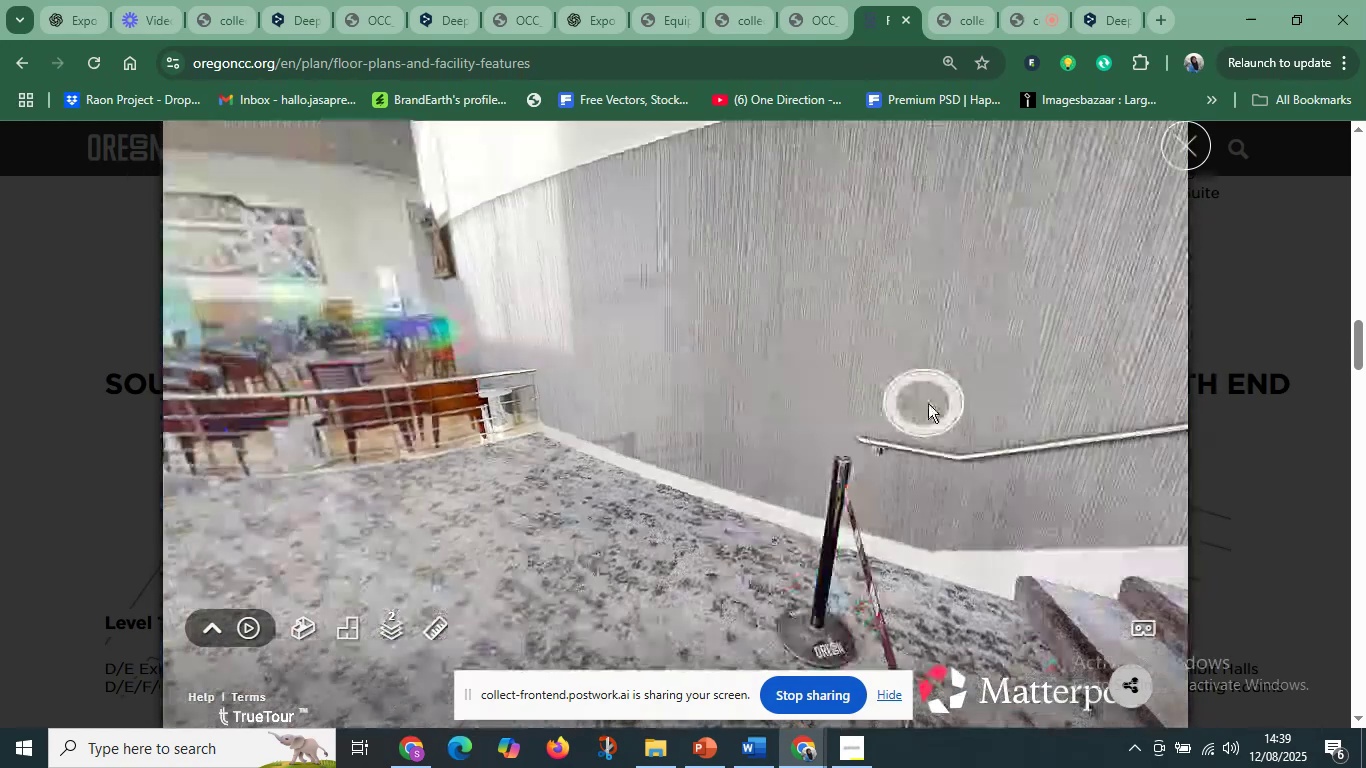 
left_click_drag(start_coordinate=[395, 408], to_coordinate=[661, 405])
 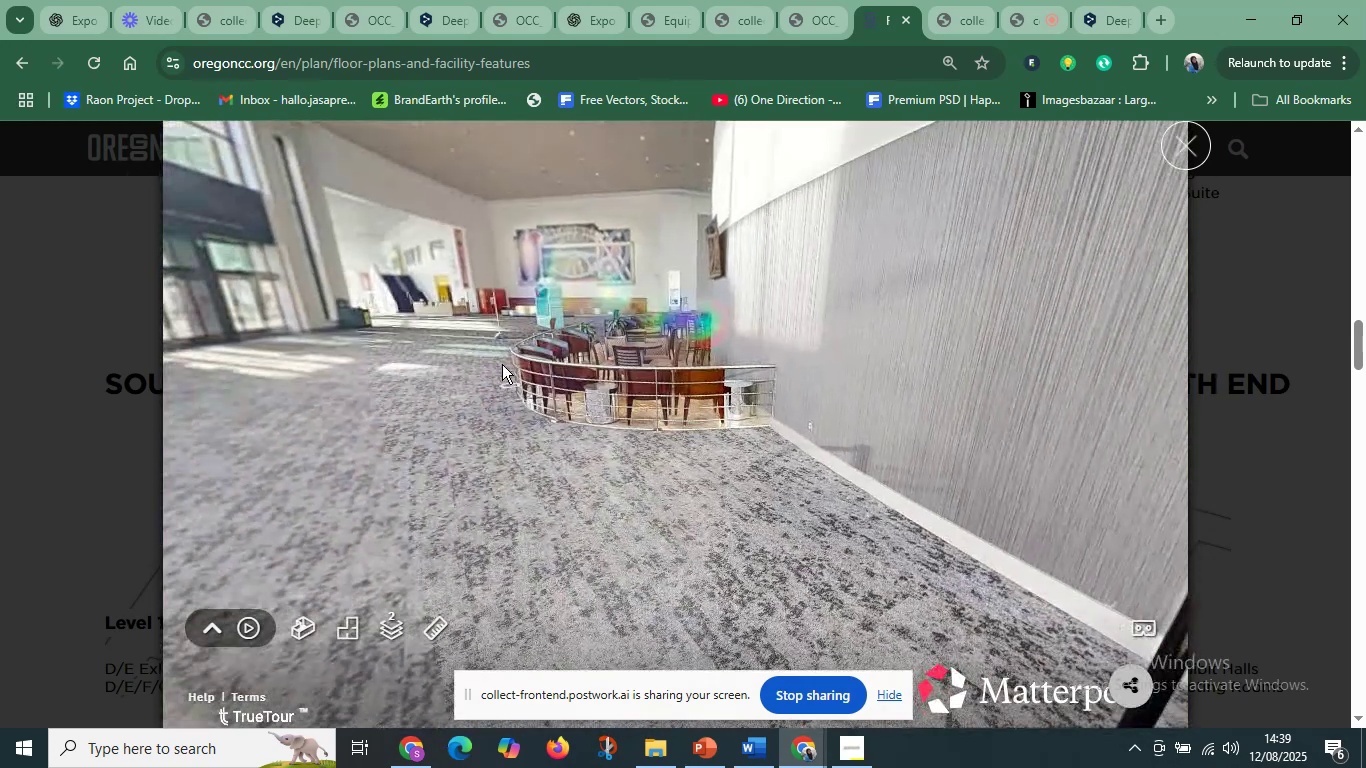 
left_click([502, 364])
 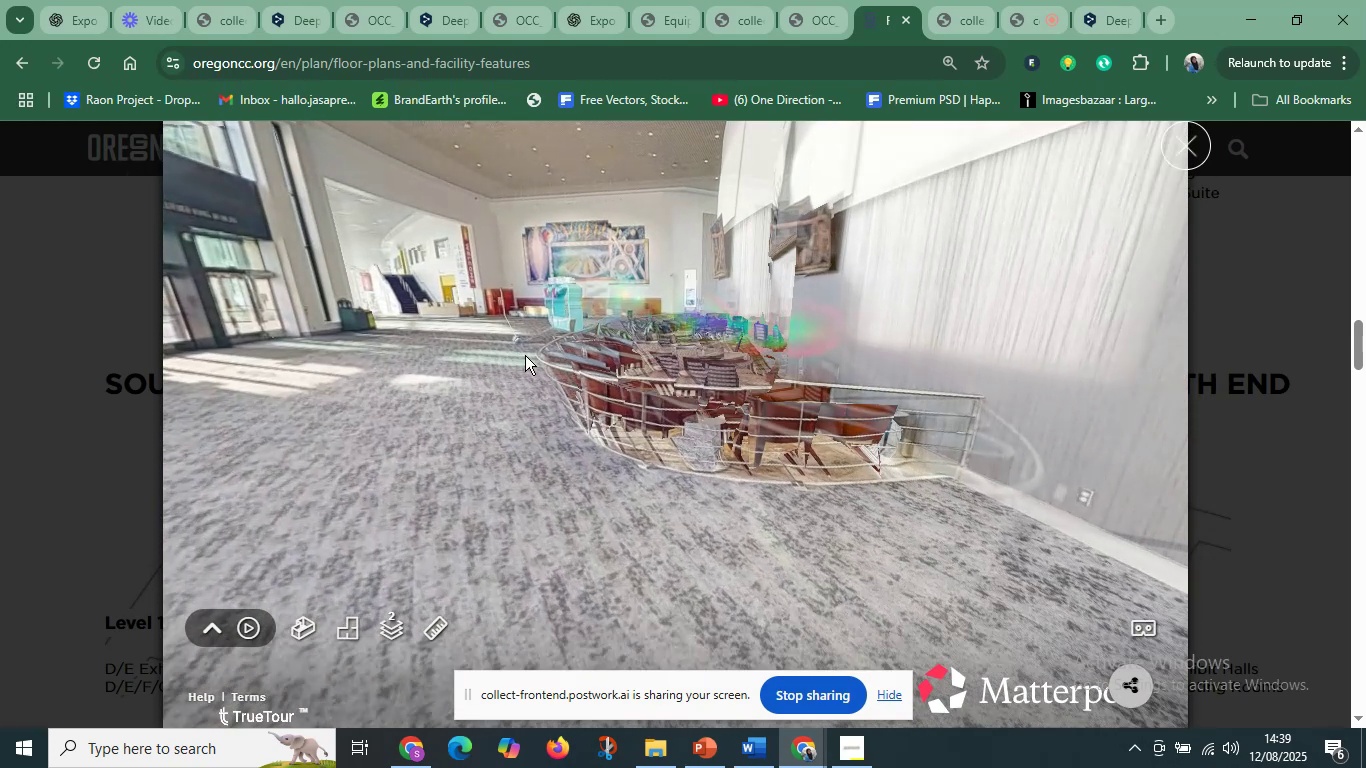 
left_click_drag(start_coordinate=[611, 336], to_coordinate=[363, 339])
 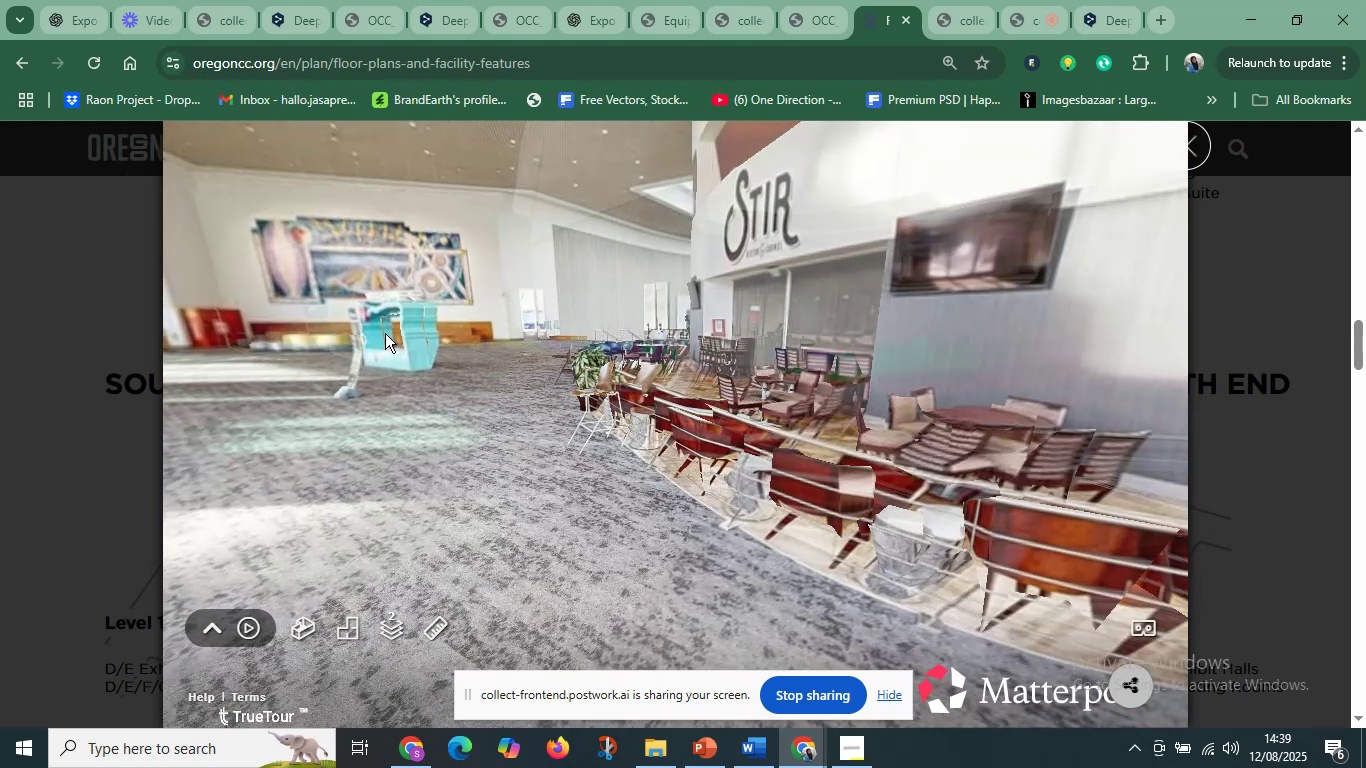 
left_click_drag(start_coordinate=[499, 334], to_coordinate=[382, 337])
 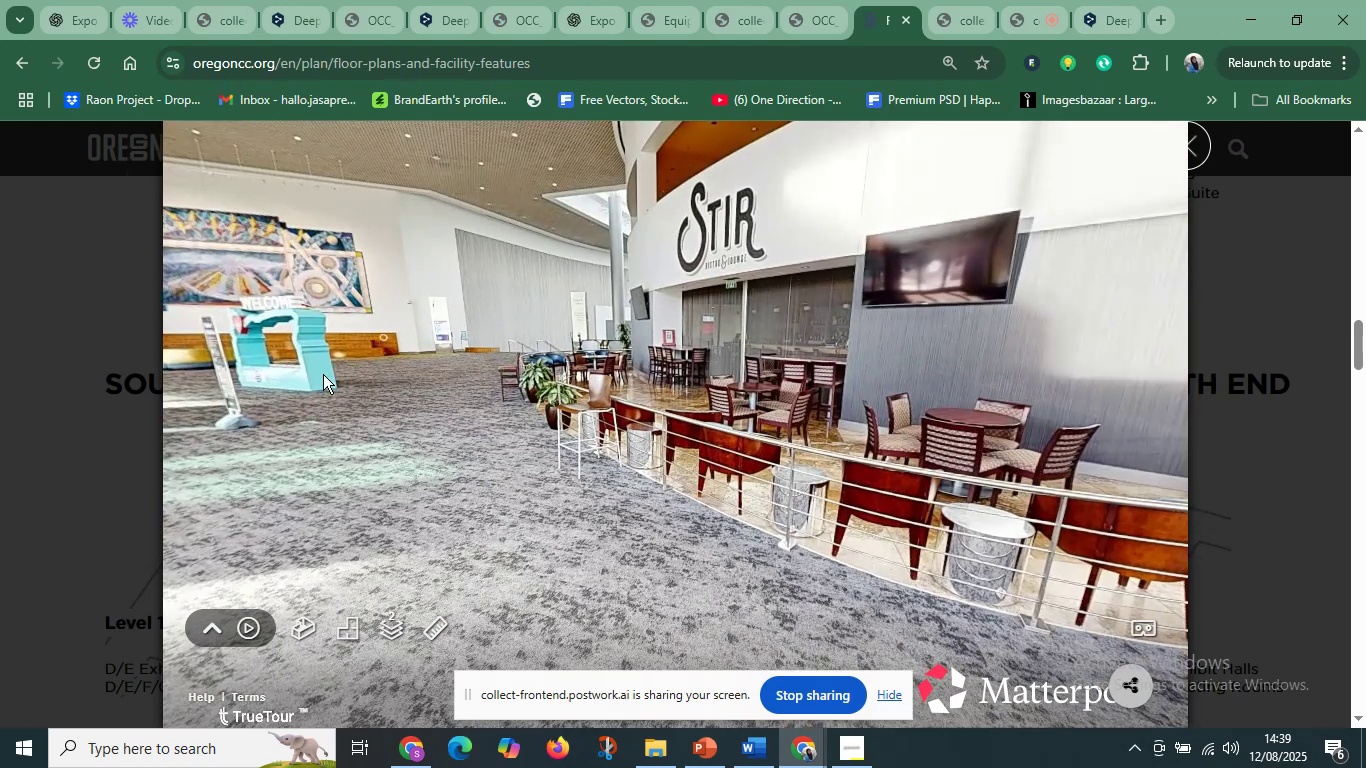 
left_click_drag(start_coordinate=[305, 392], to_coordinate=[664, 389])
 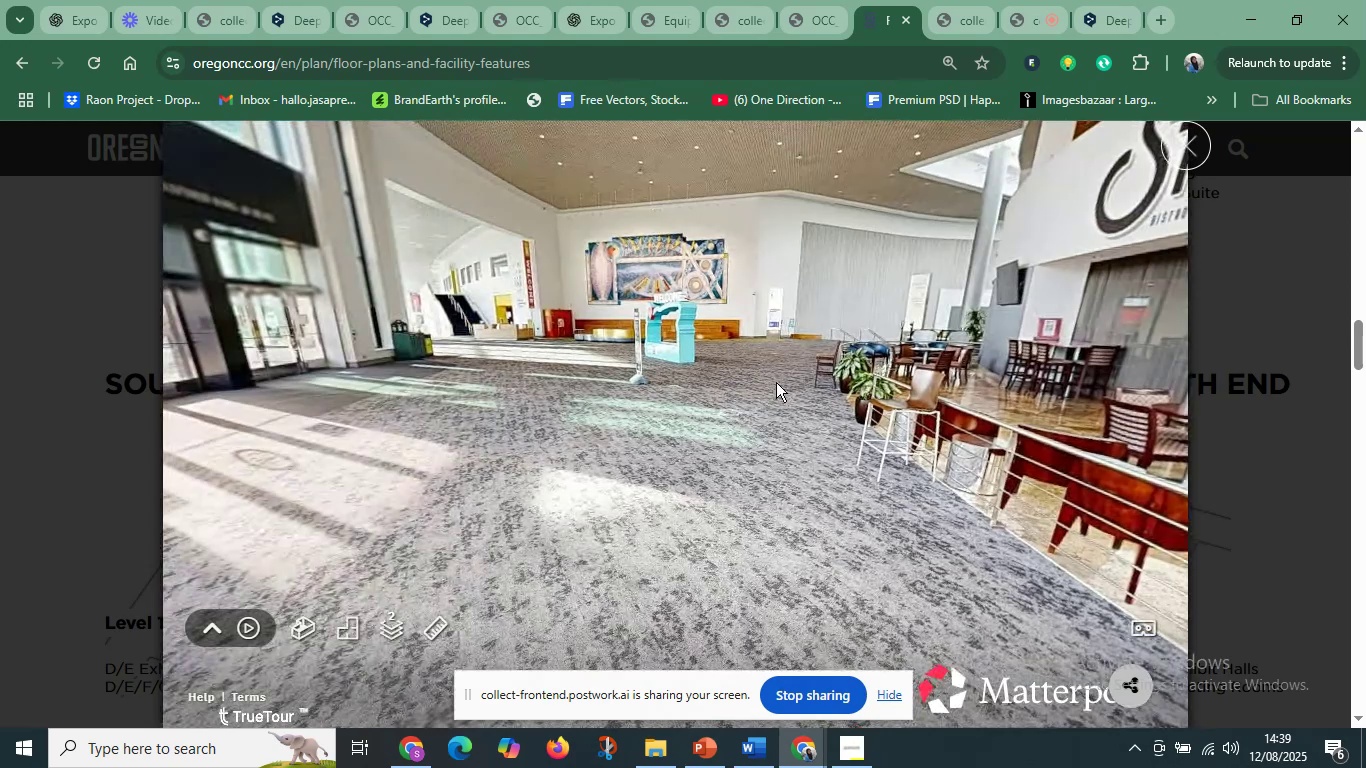 
left_click([777, 379])
 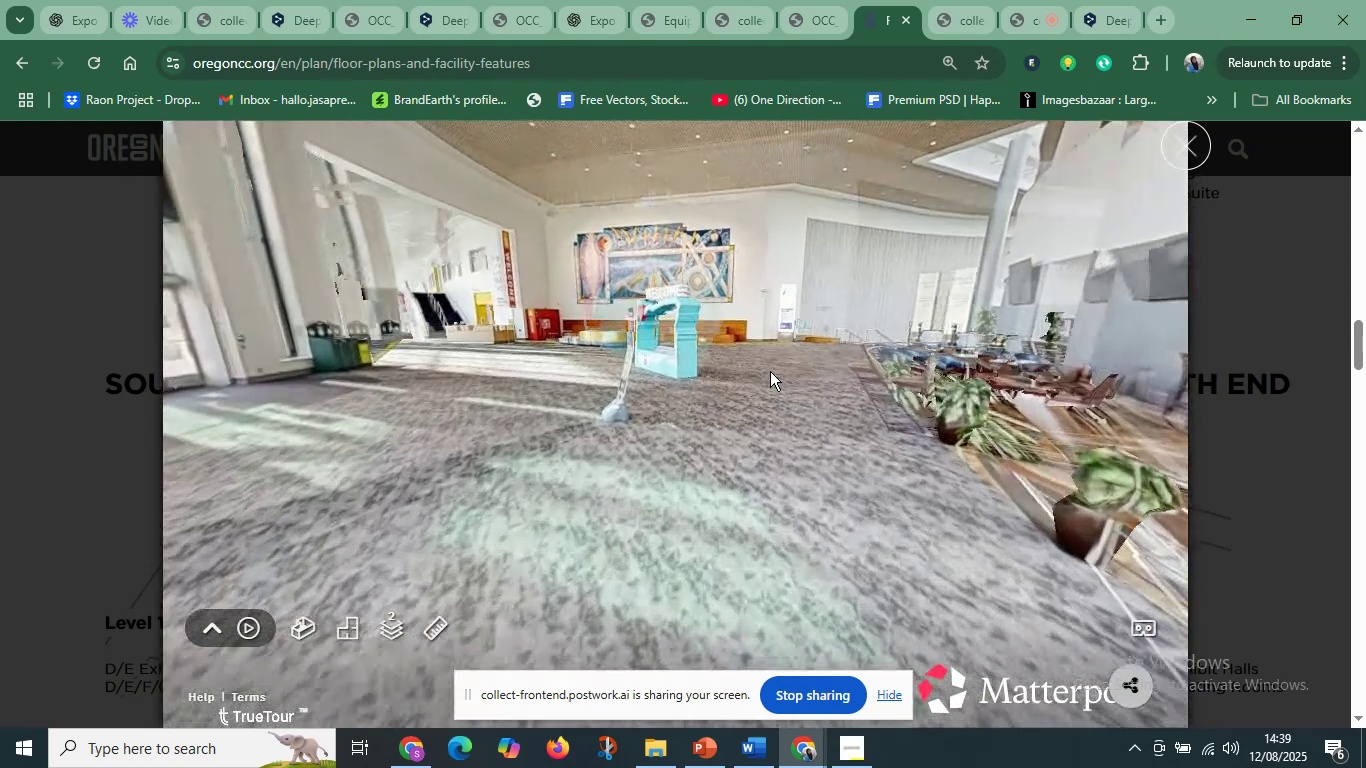 
left_click_drag(start_coordinate=[767, 371], to_coordinate=[581, 370])
 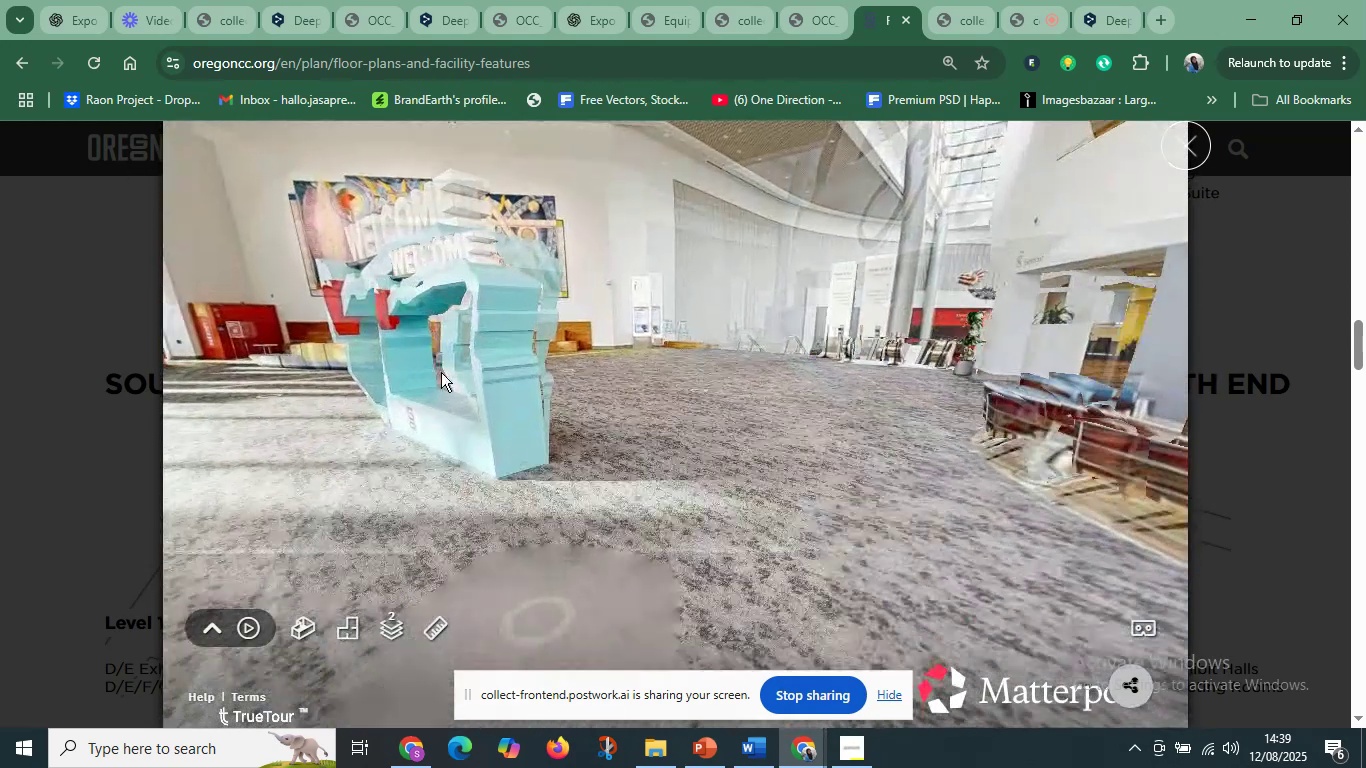 
left_click_drag(start_coordinate=[449, 372], to_coordinate=[621, 373])
 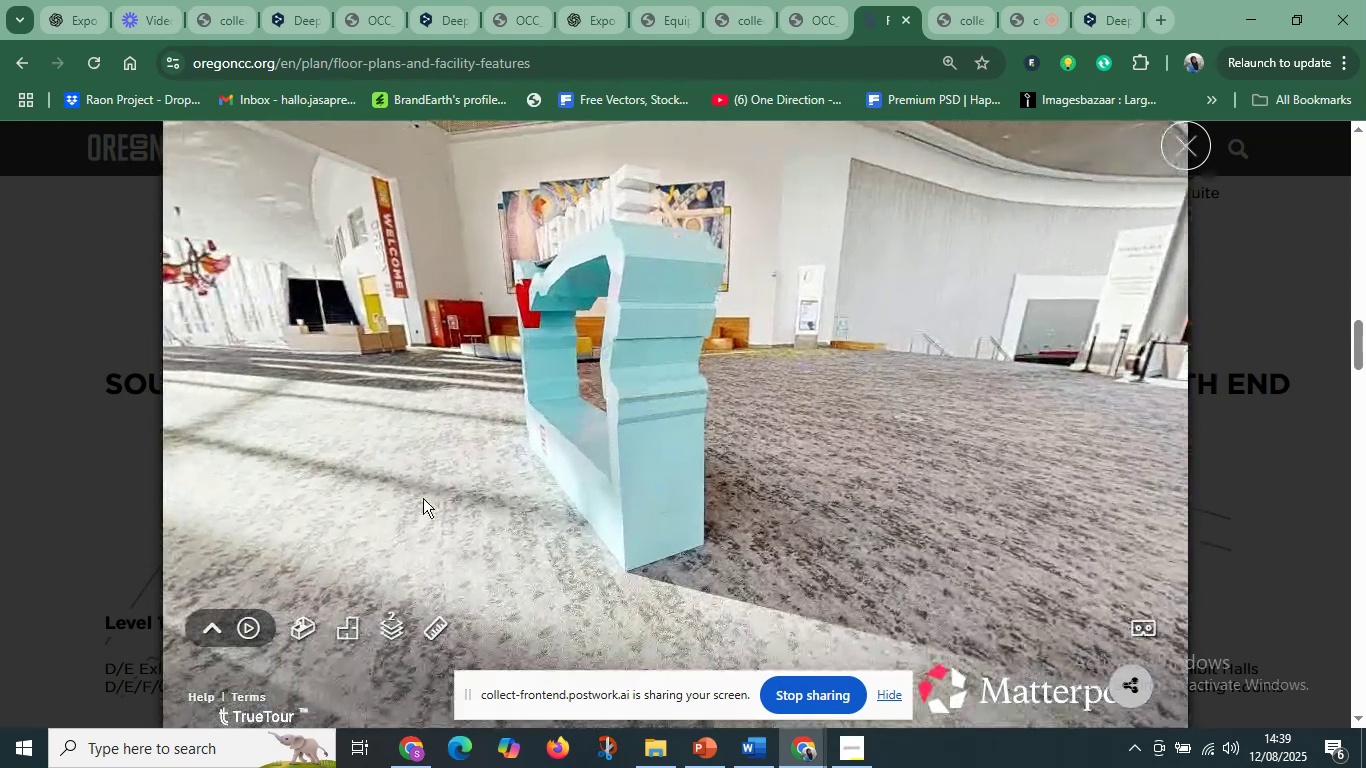 
left_click([361, 504])
 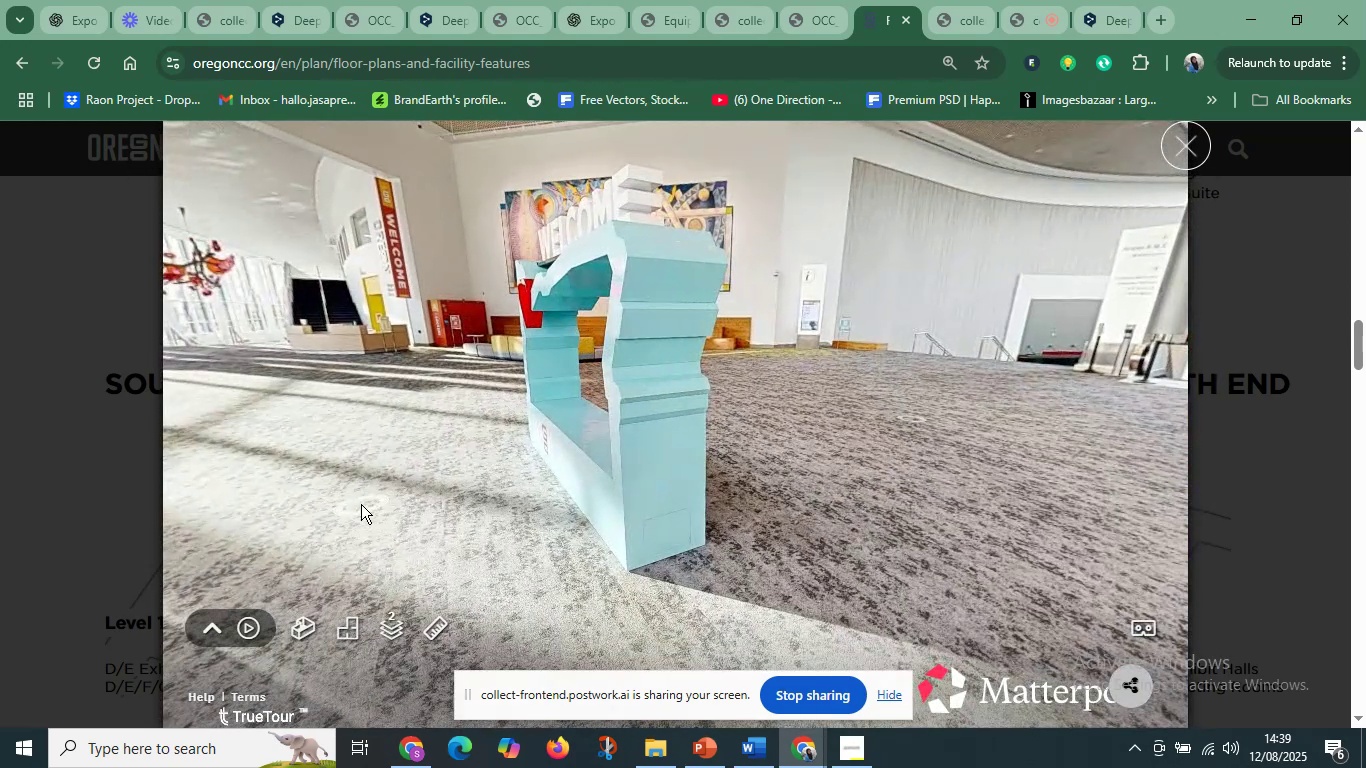 
left_click_drag(start_coordinate=[361, 504], to_coordinate=[602, 475])
 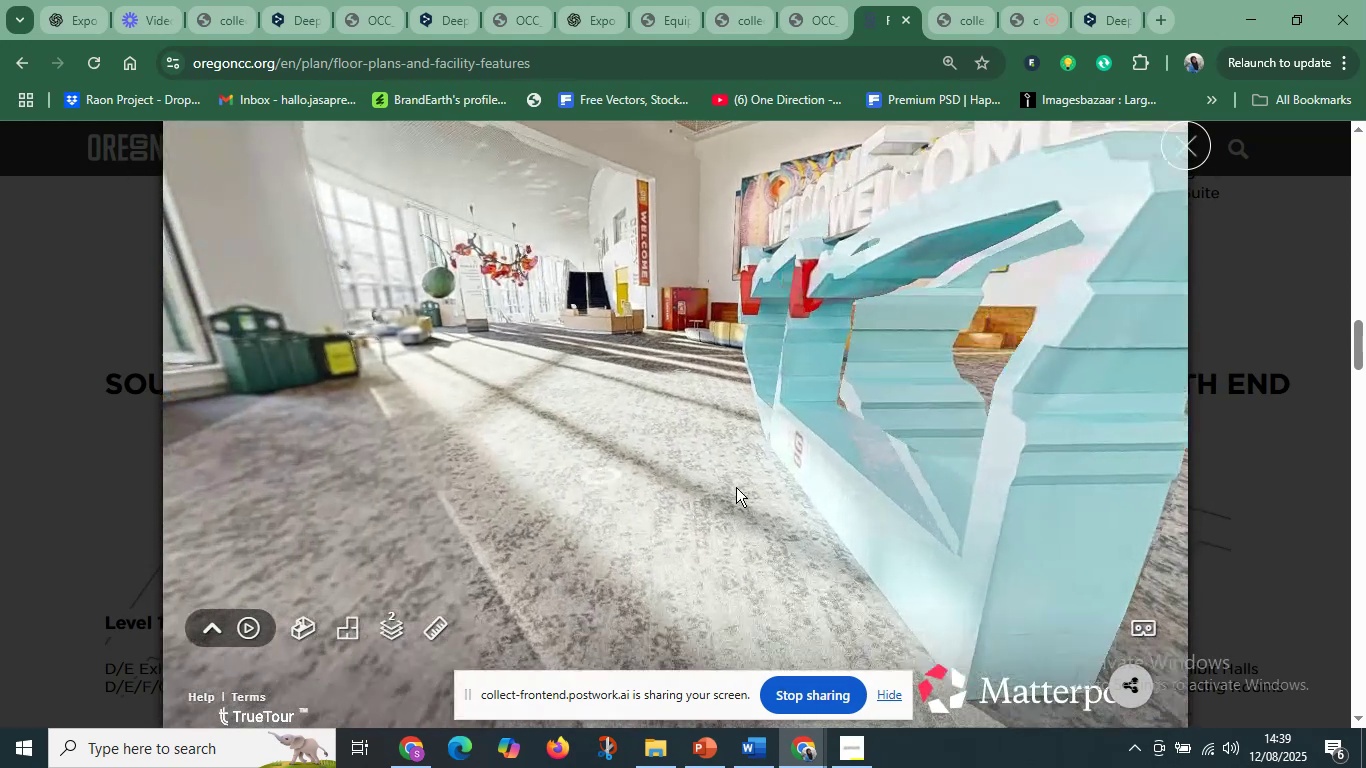 
left_click_drag(start_coordinate=[742, 477], to_coordinate=[96, 463])
 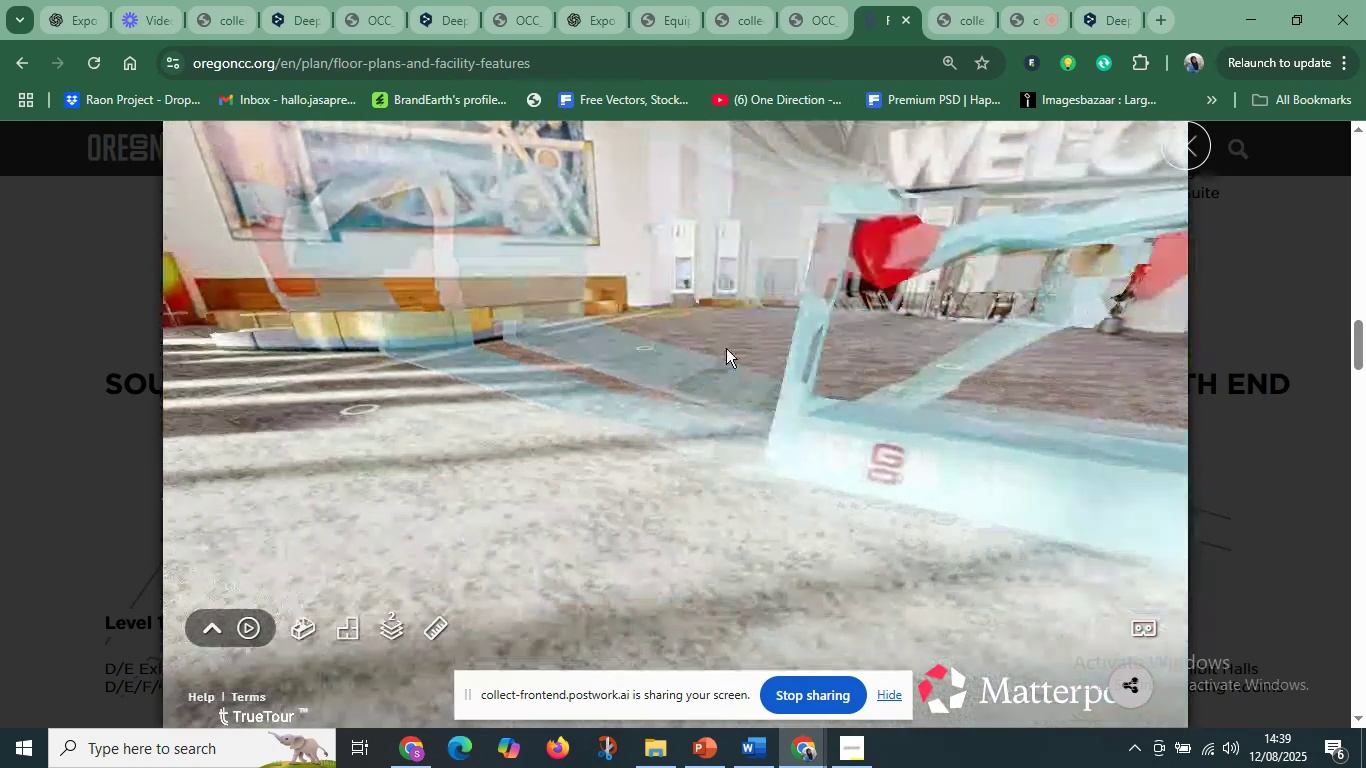 
left_click_drag(start_coordinate=[727, 348], to_coordinate=[400, 383])
 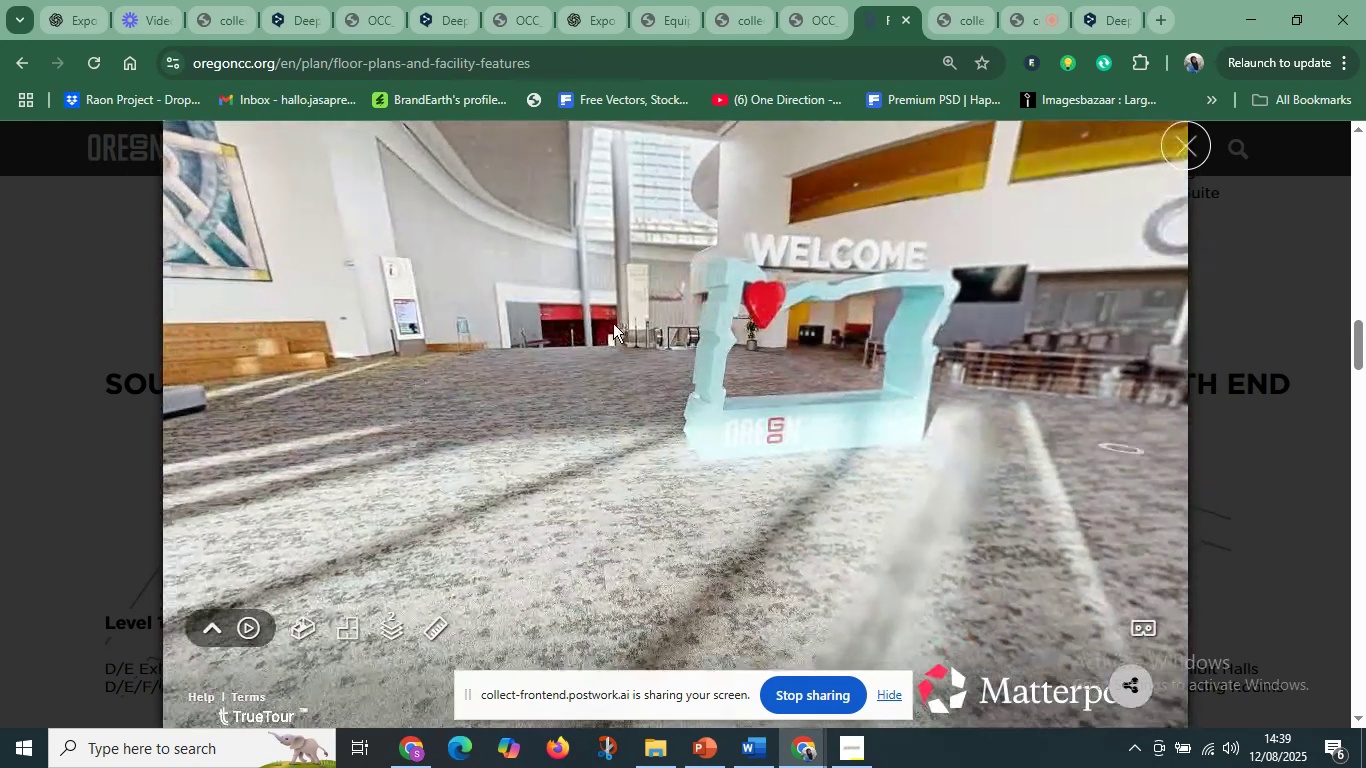 
left_click([613, 323])
 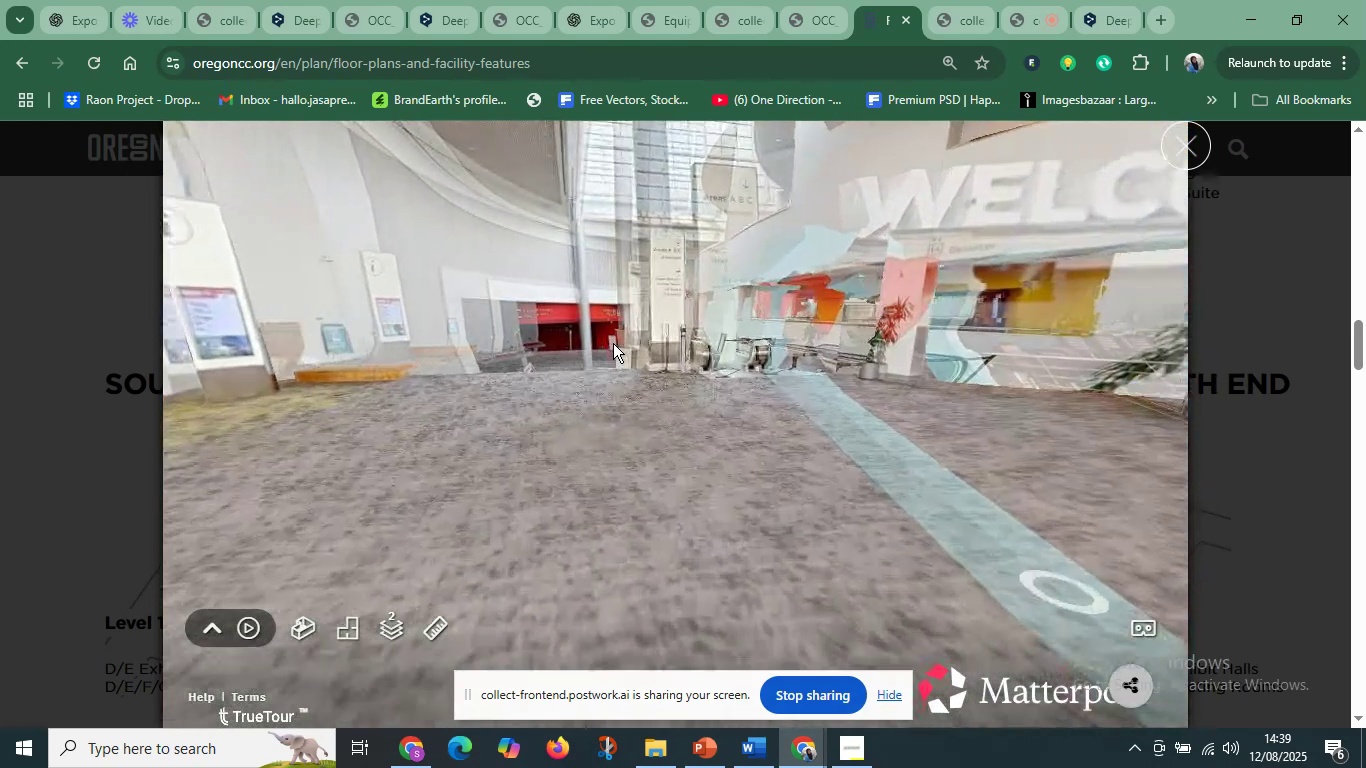 
left_click_drag(start_coordinate=[797, 478], to_coordinate=[504, 479])
 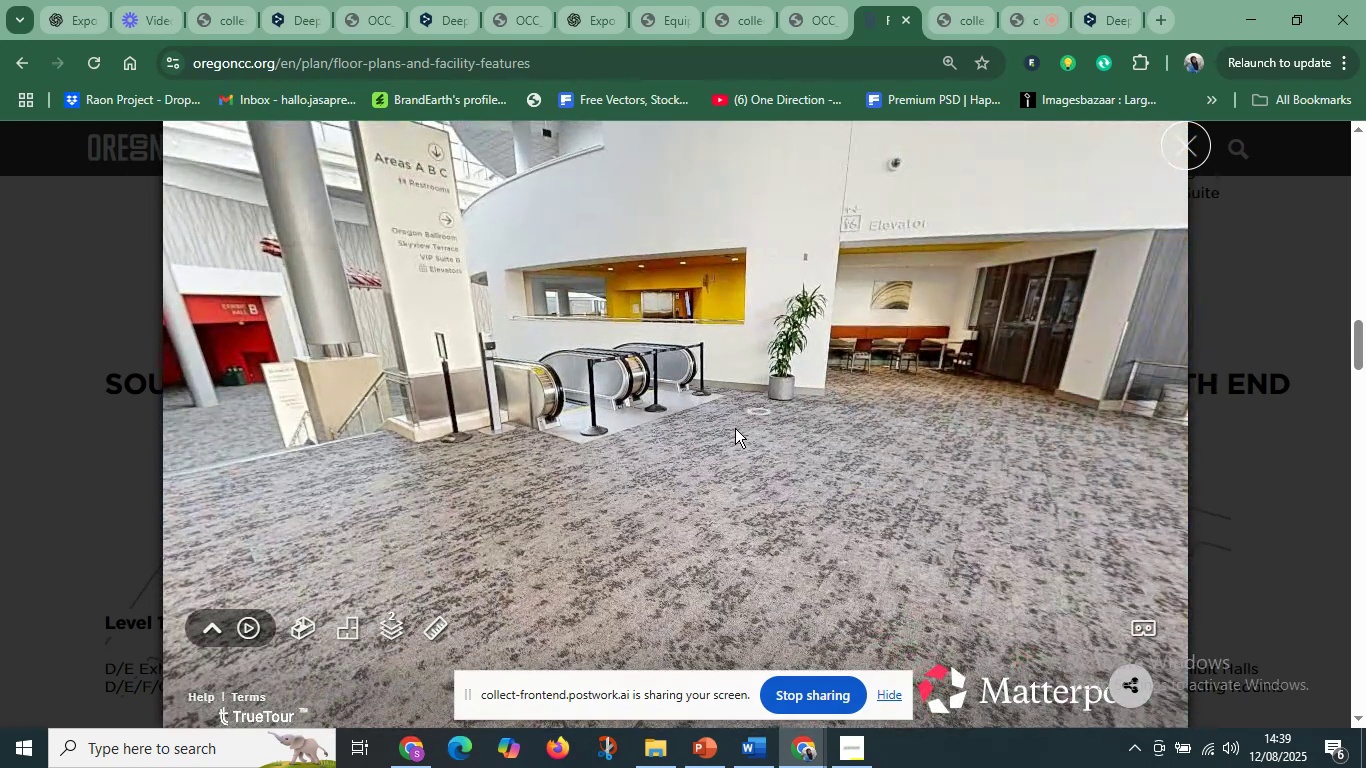 
left_click_drag(start_coordinate=[656, 448], to_coordinate=[721, 429])
 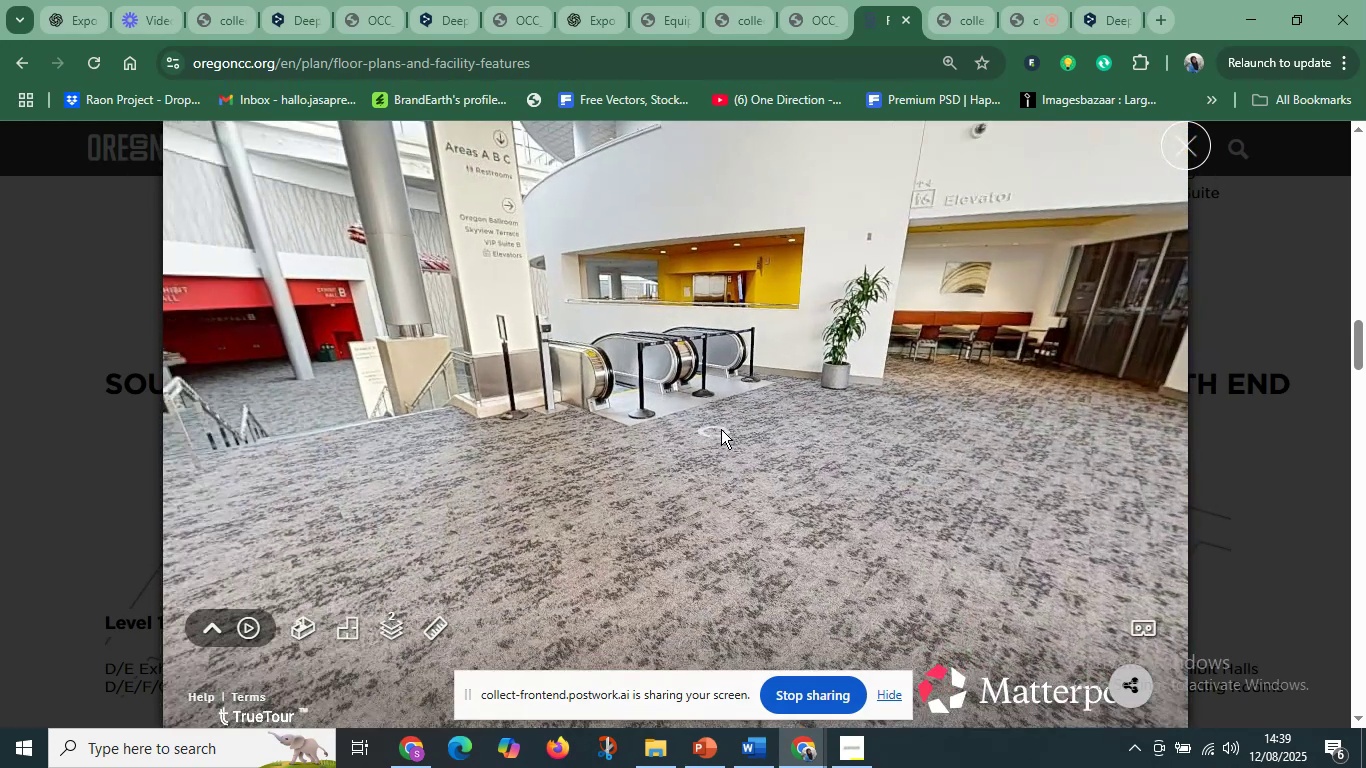 
left_click_drag(start_coordinate=[875, 418], to_coordinate=[636, 430])
 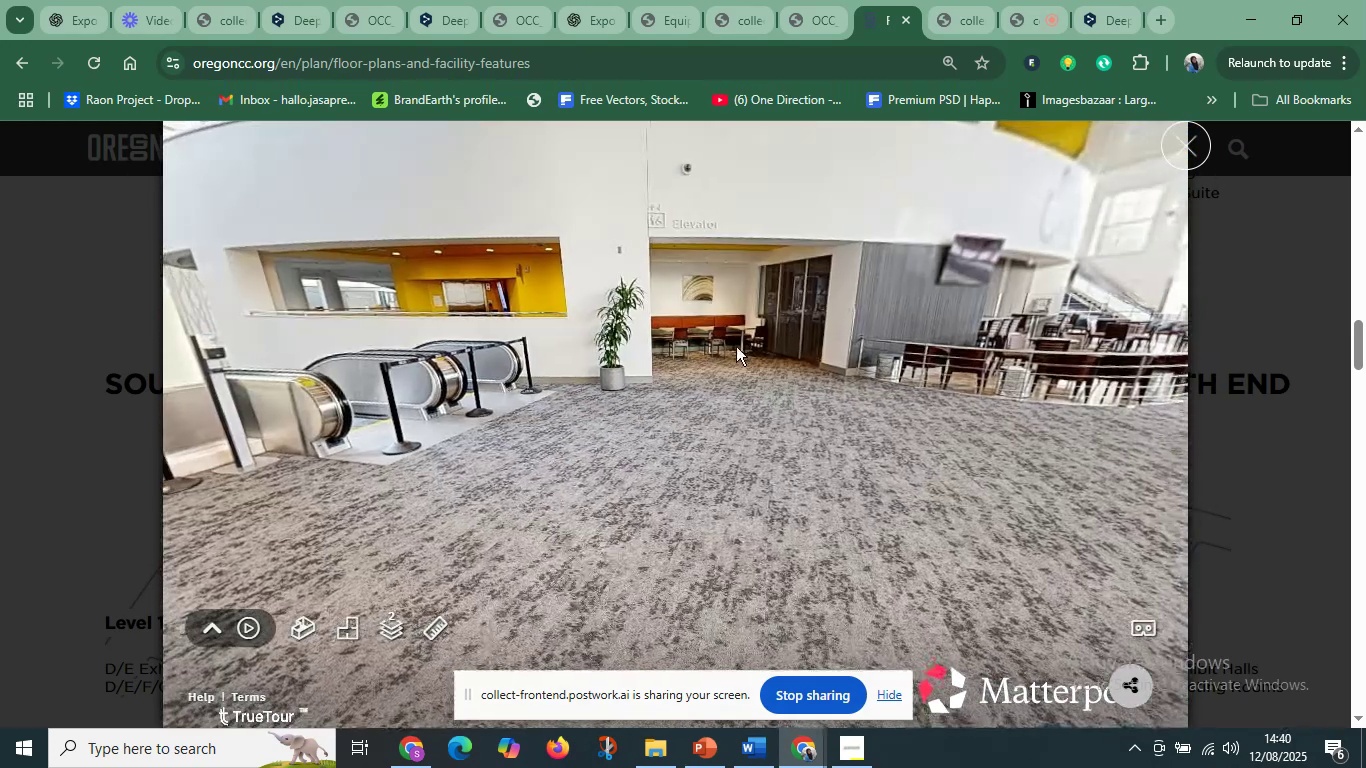 
left_click([746, 358])
 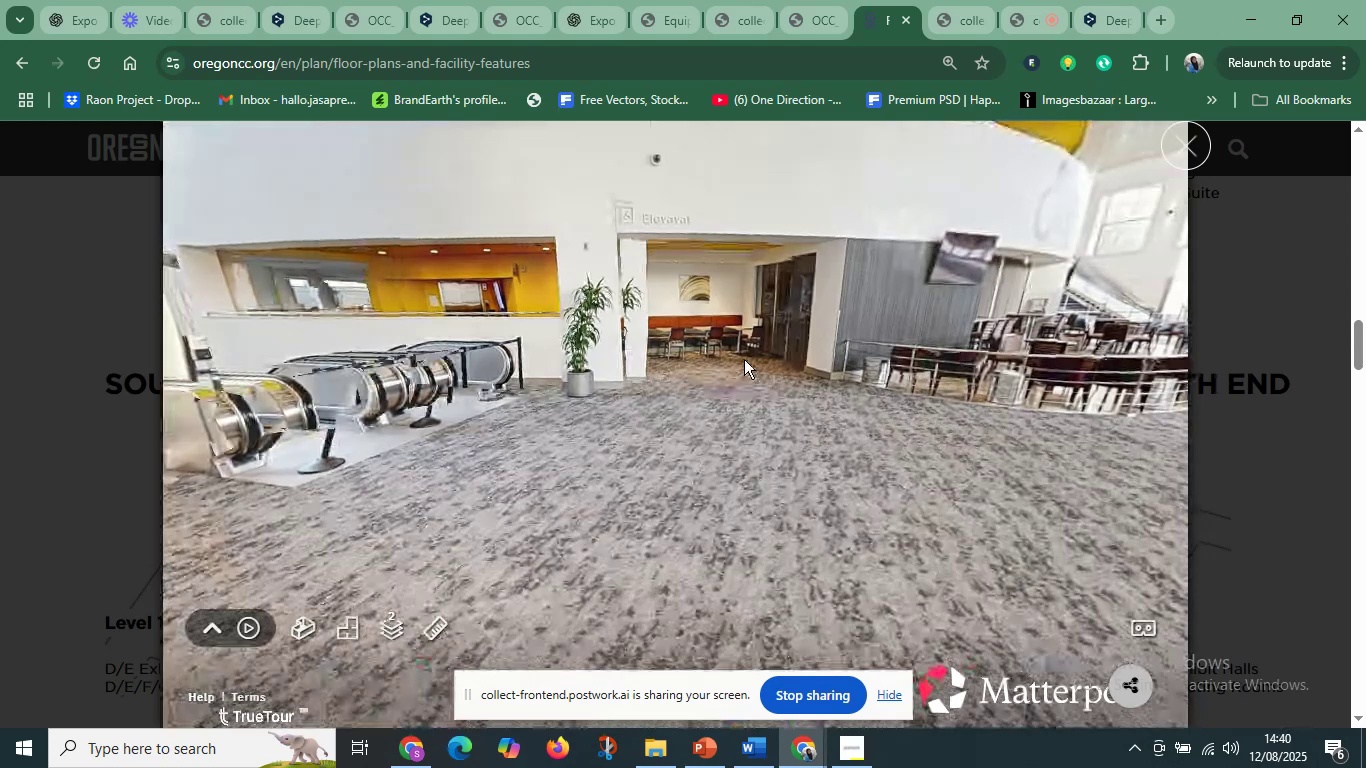 
left_click_drag(start_coordinate=[593, 394], to_coordinate=[840, 399])
 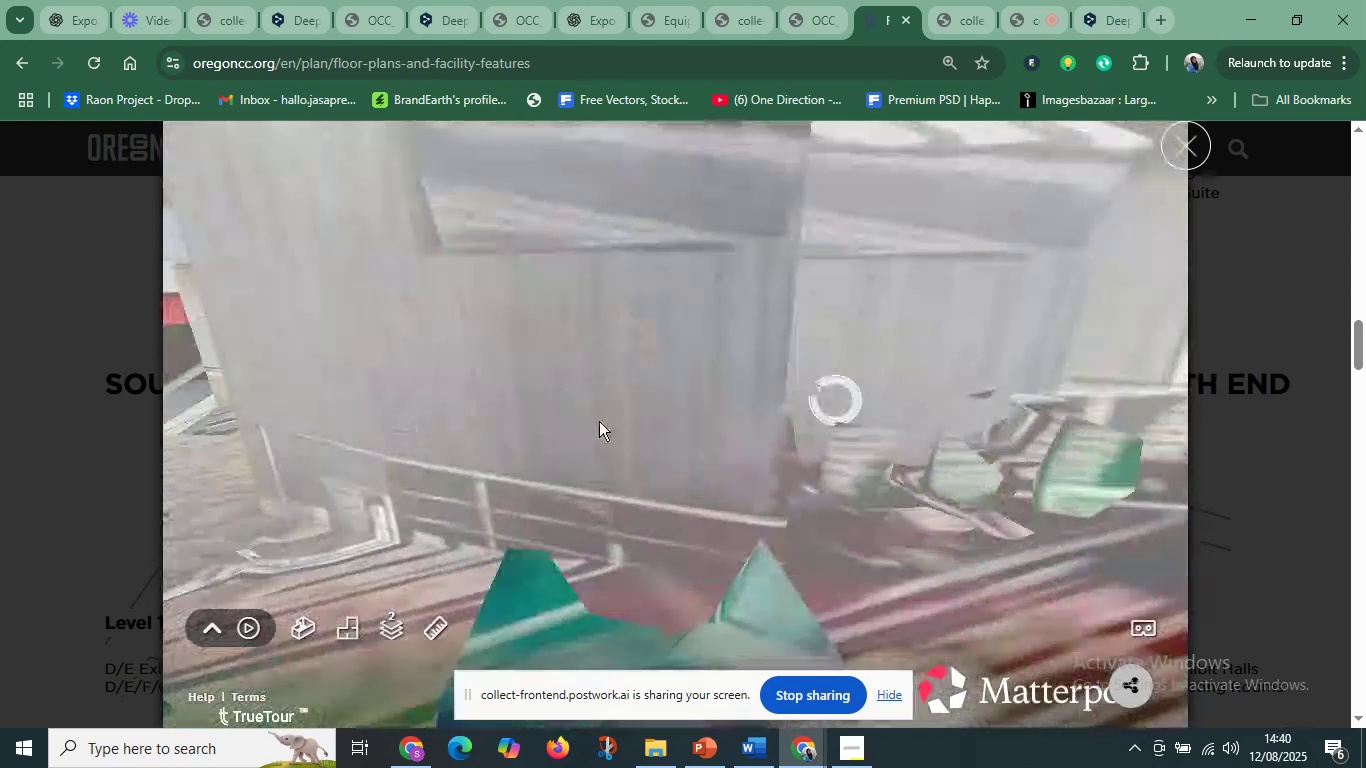 
left_click_drag(start_coordinate=[406, 422], to_coordinate=[827, 423])
 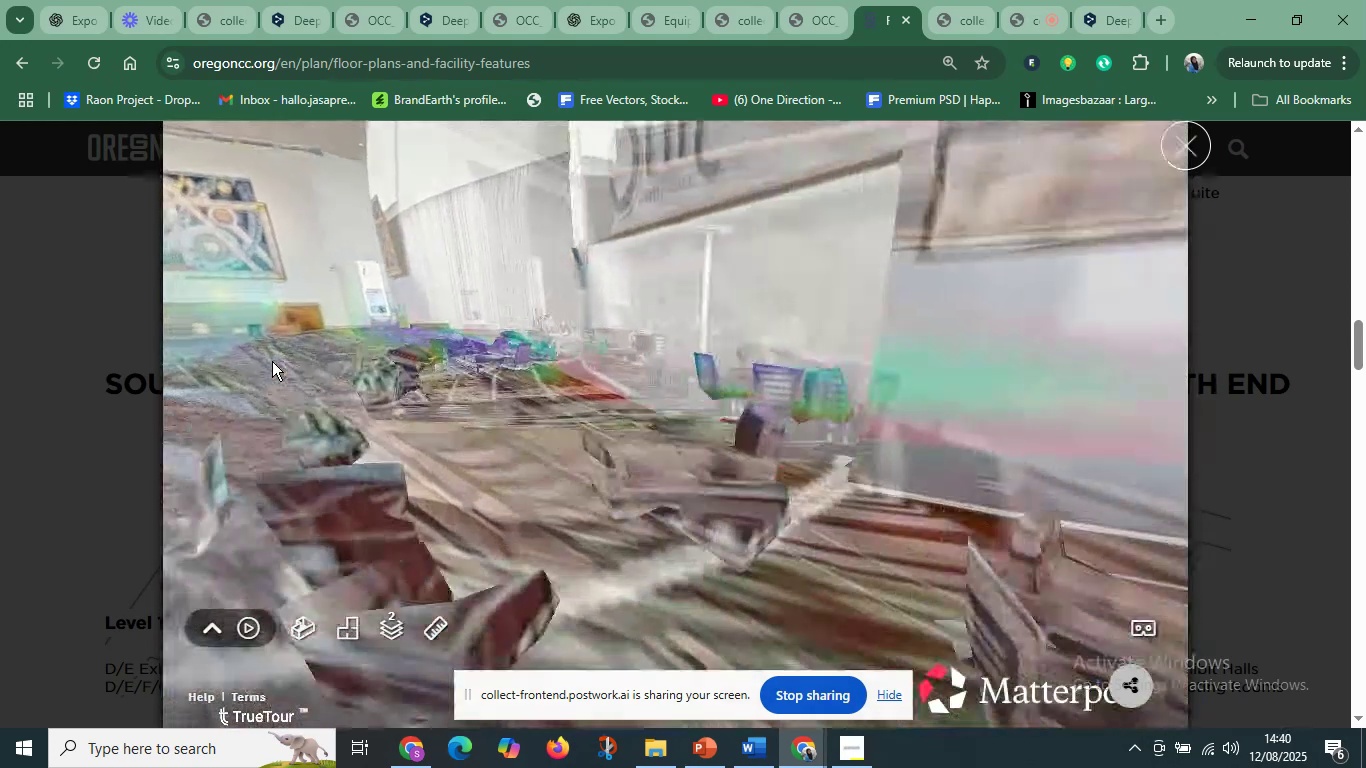 
wait(5.7)
 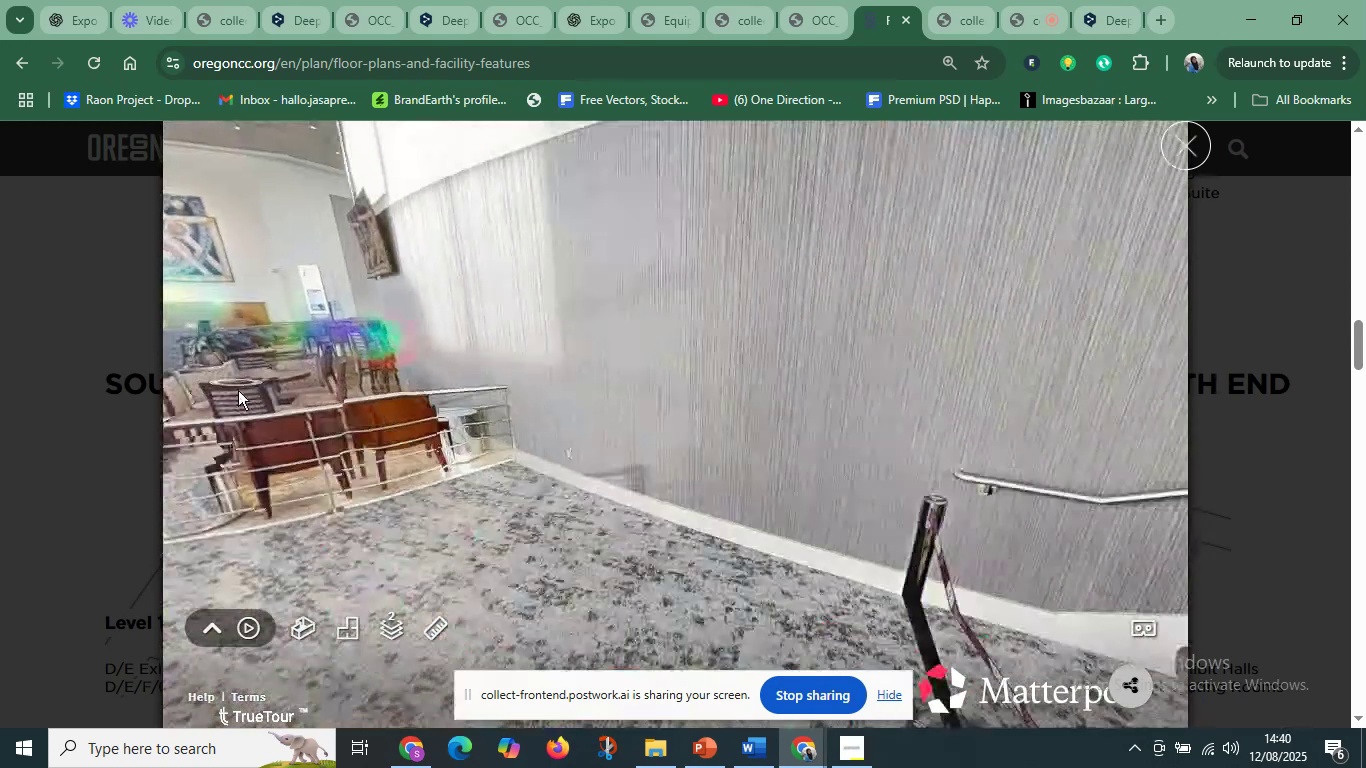 
left_click_drag(start_coordinate=[848, 373], to_coordinate=[575, 421])
 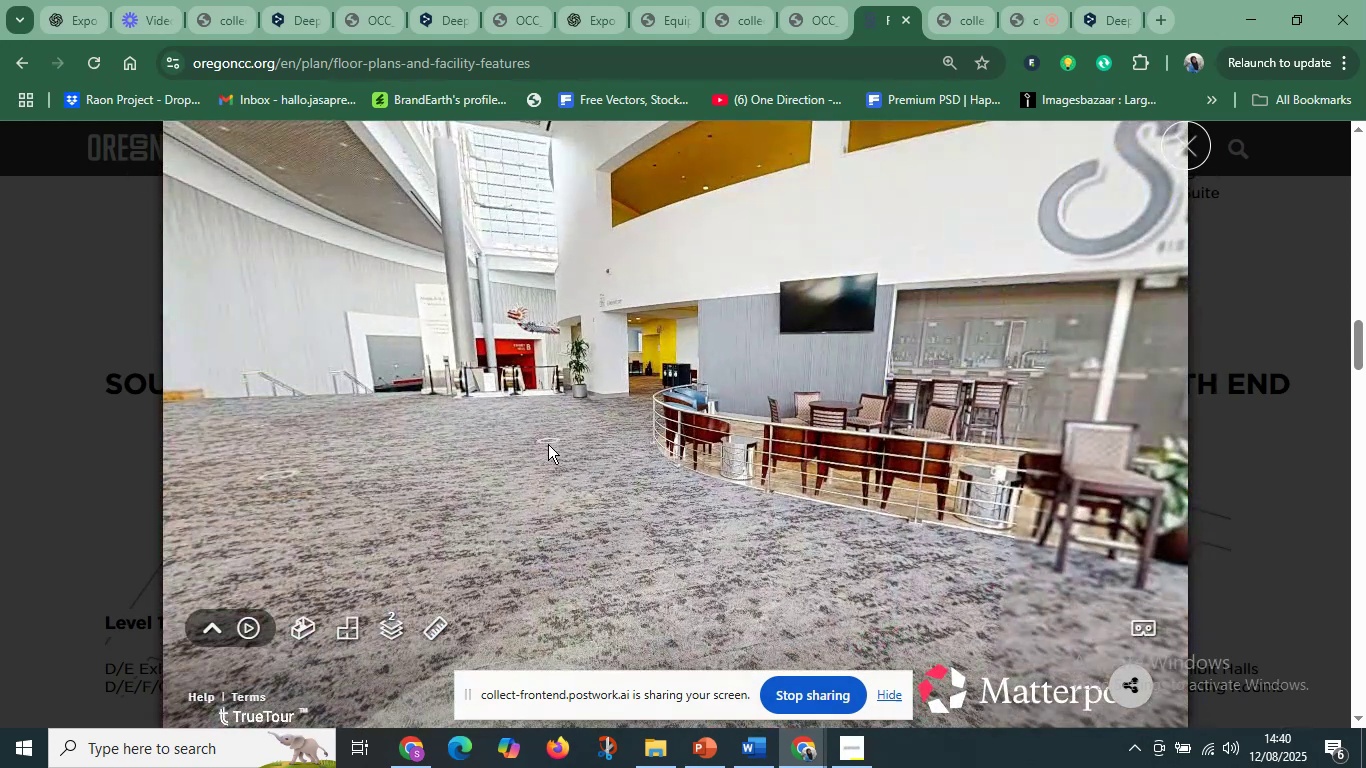 
left_click([548, 444])
 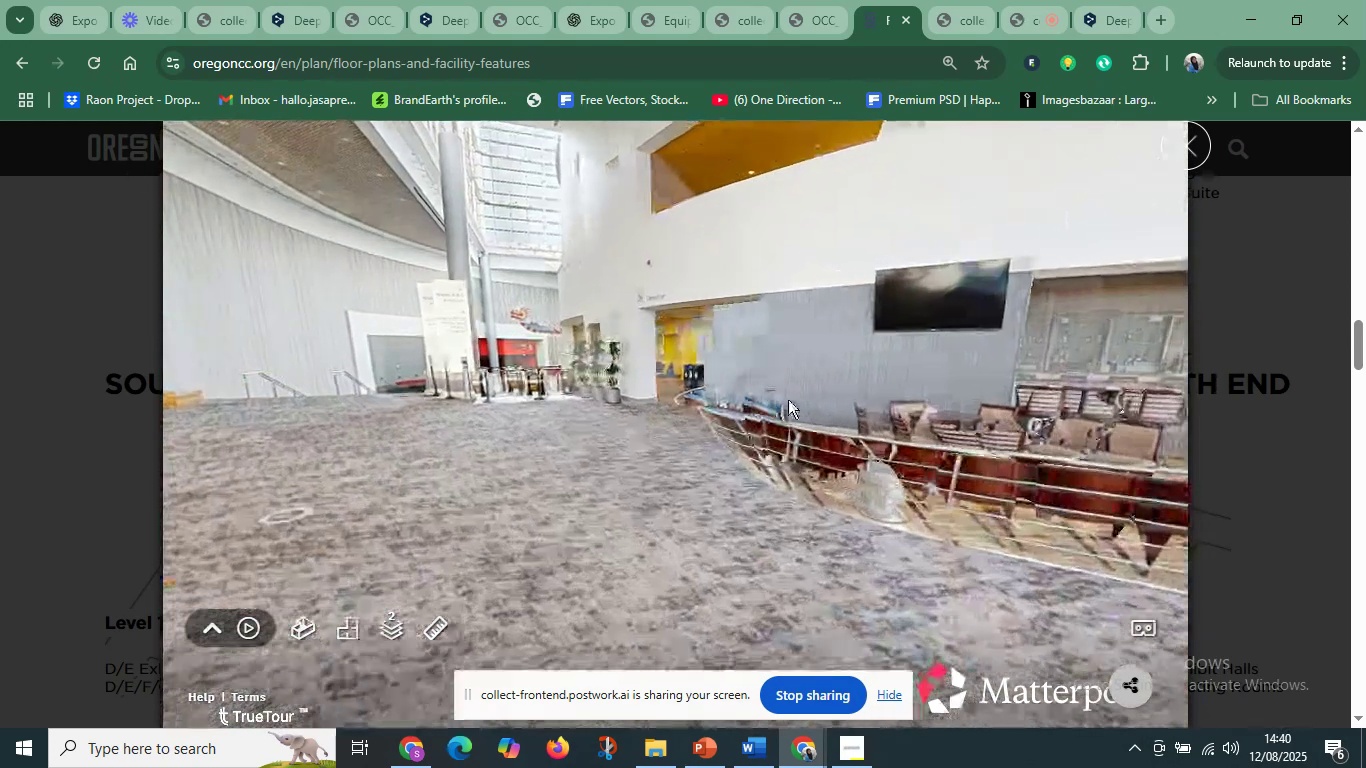 
left_click_drag(start_coordinate=[805, 403], to_coordinate=[516, 438])
 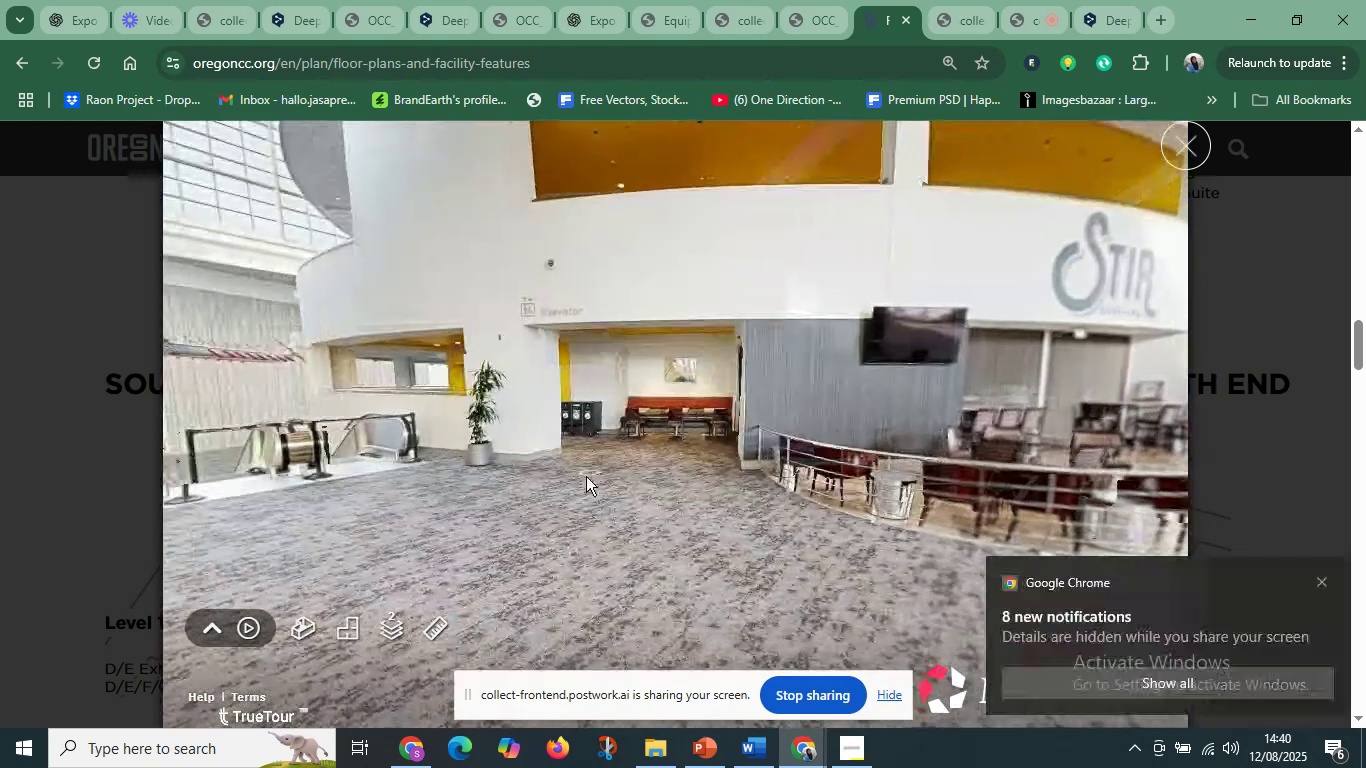 
left_click([428, 436])
 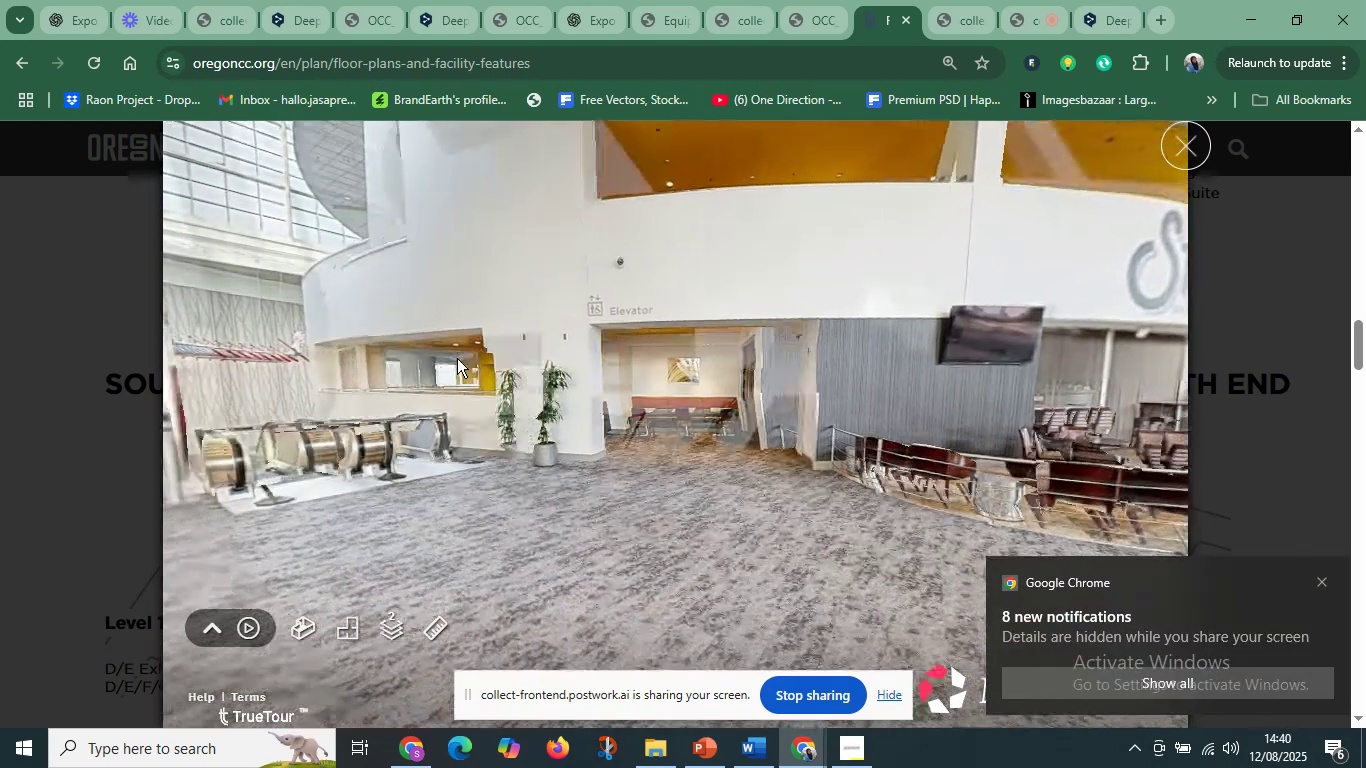 
left_click_drag(start_coordinate=[734, 467], to_coordinate=[561, 489])
 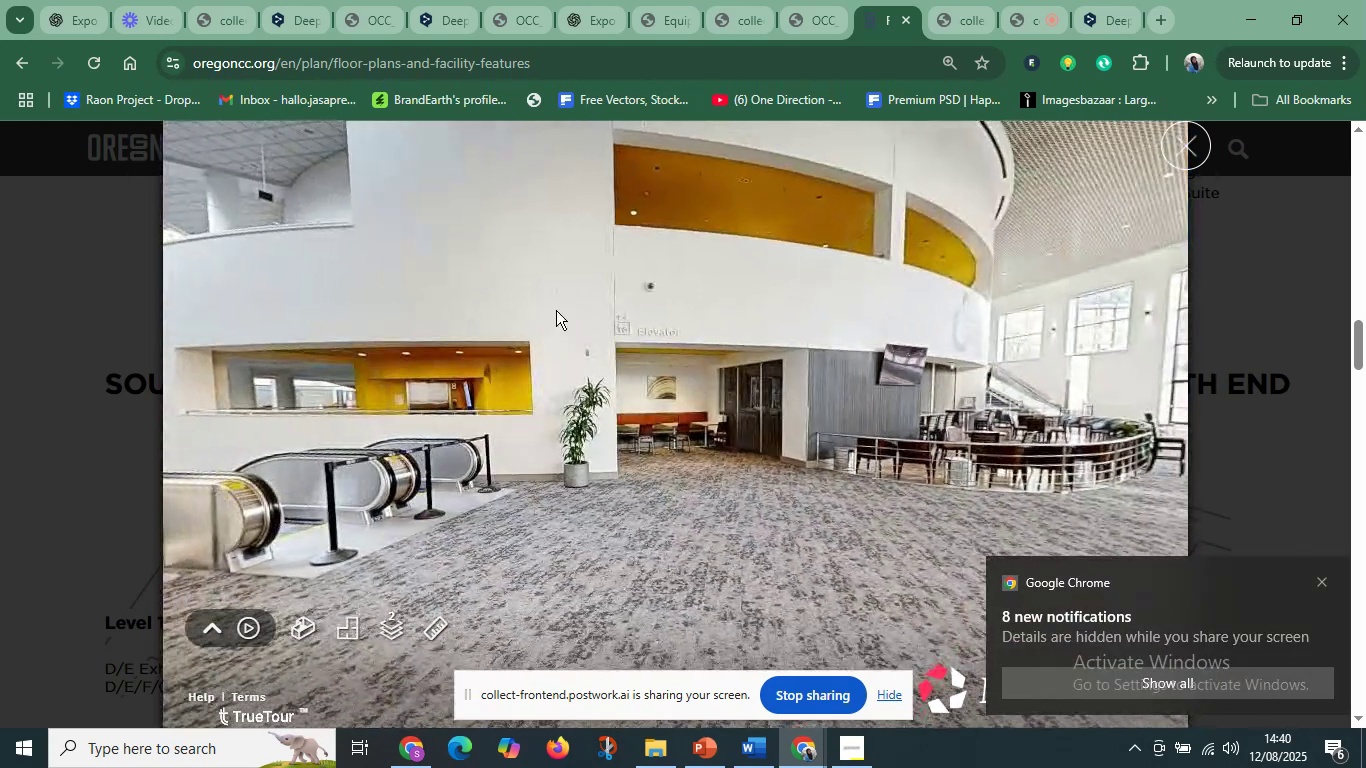 
left_click_drag(start_coordinate=[411, 303], to_coordinate=[537, 444])
 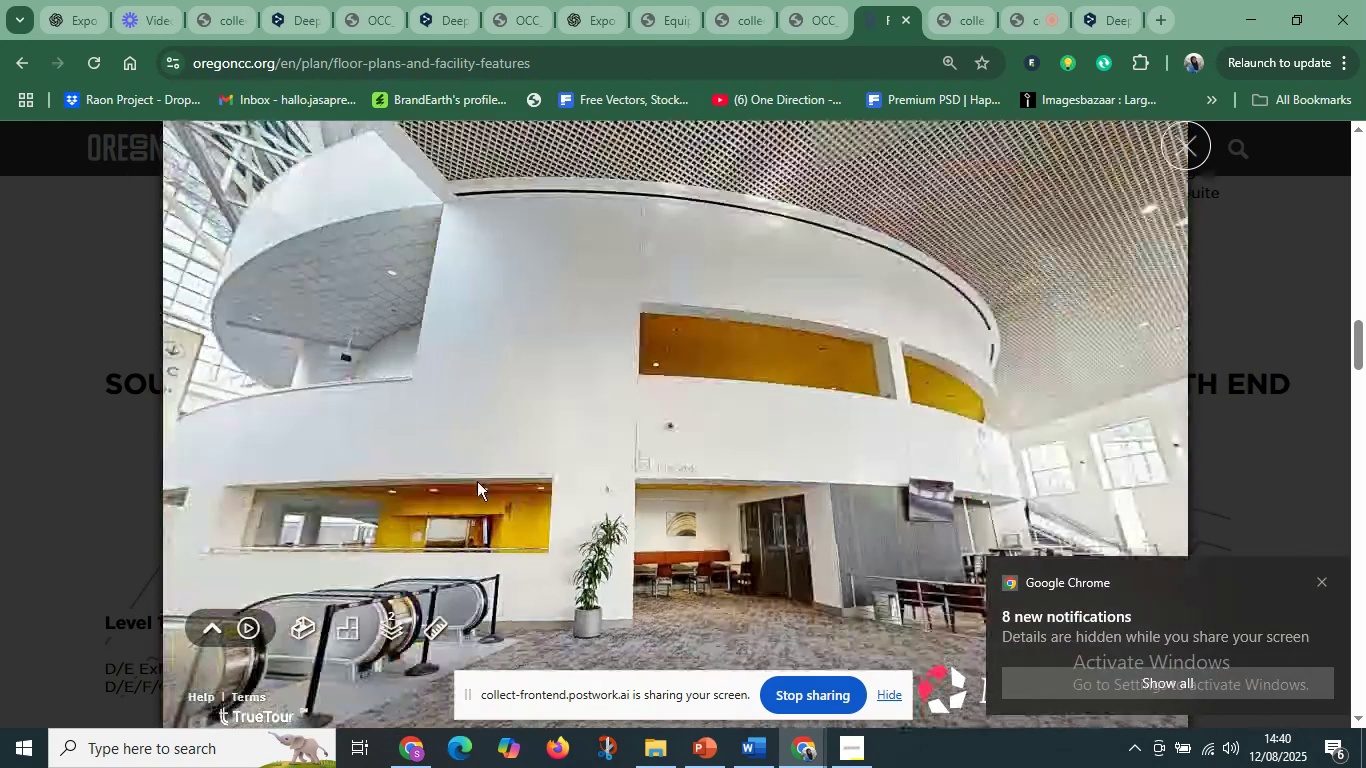 
left_click_drag(start_coordinate=[419, 504], to_coordinate=[843, 236])
 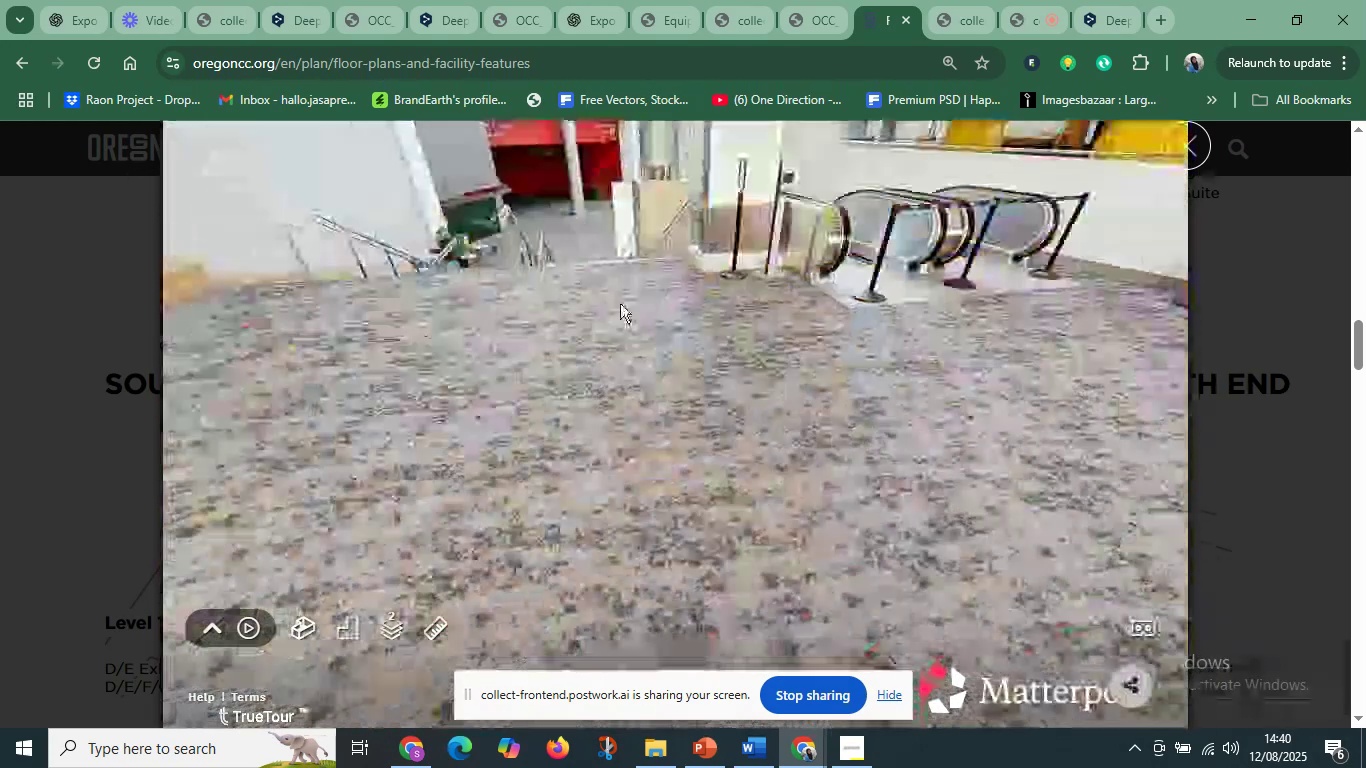 
left_click_drag(start_coordinate=[475, 313], to_coordinate=[460, 534])
 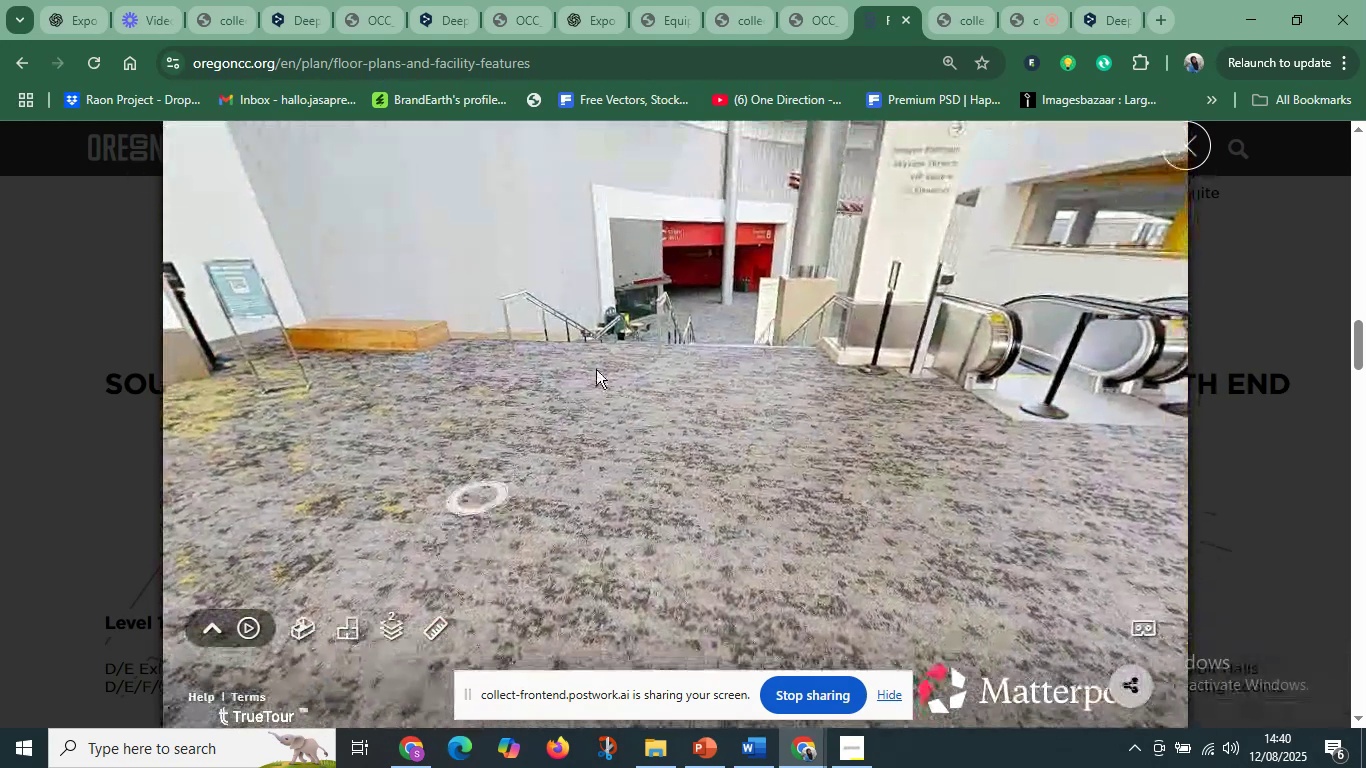 
left_click_drag(start_coordinate=[710, 382], to_coordinate=[621, 405])
 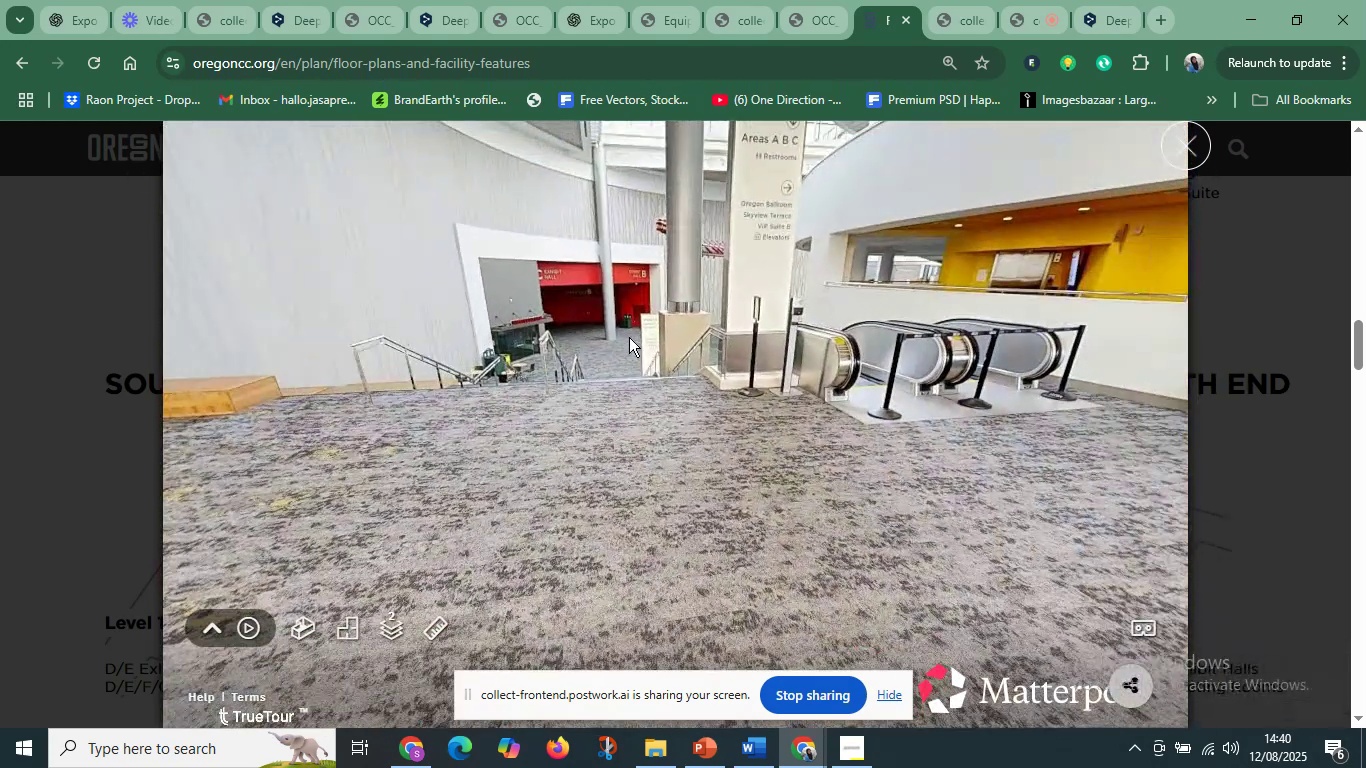 
left_click([629, 337])
 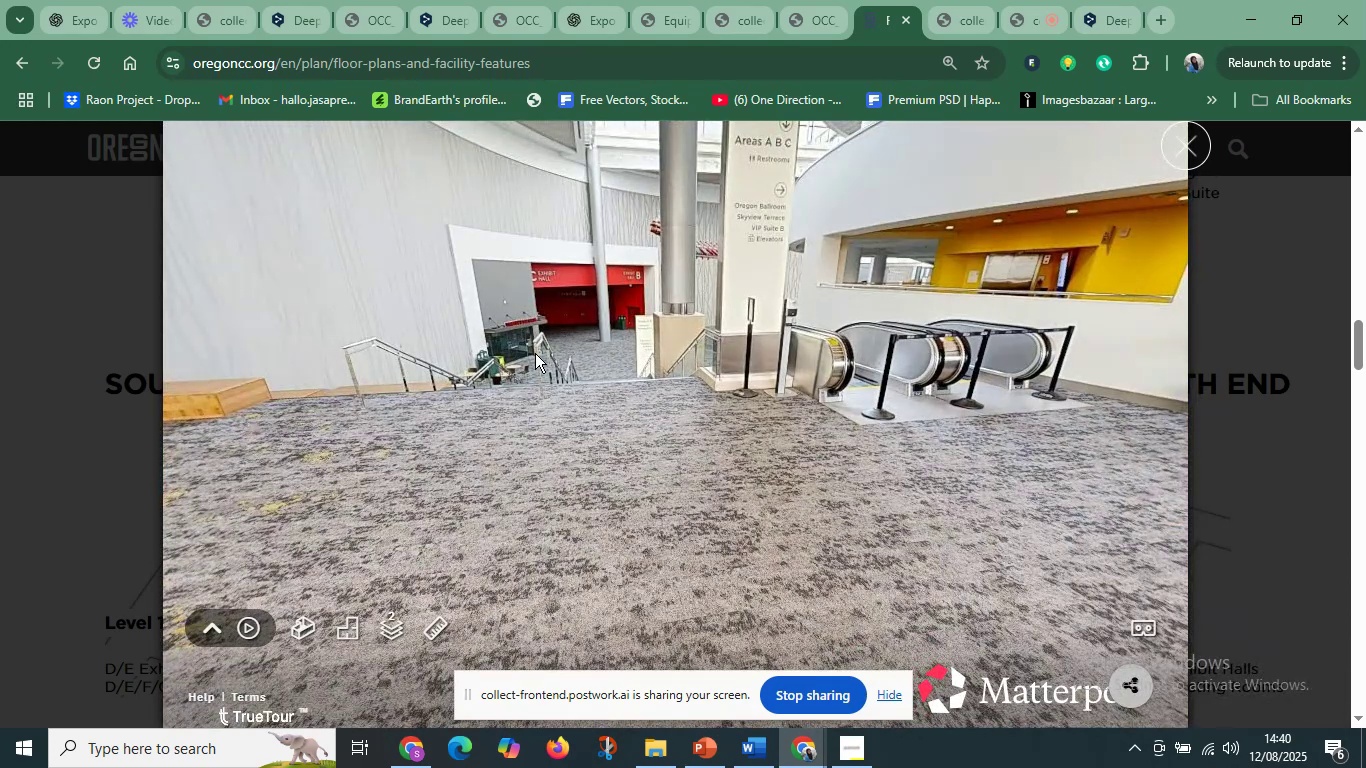 
left_click([570, 336])
 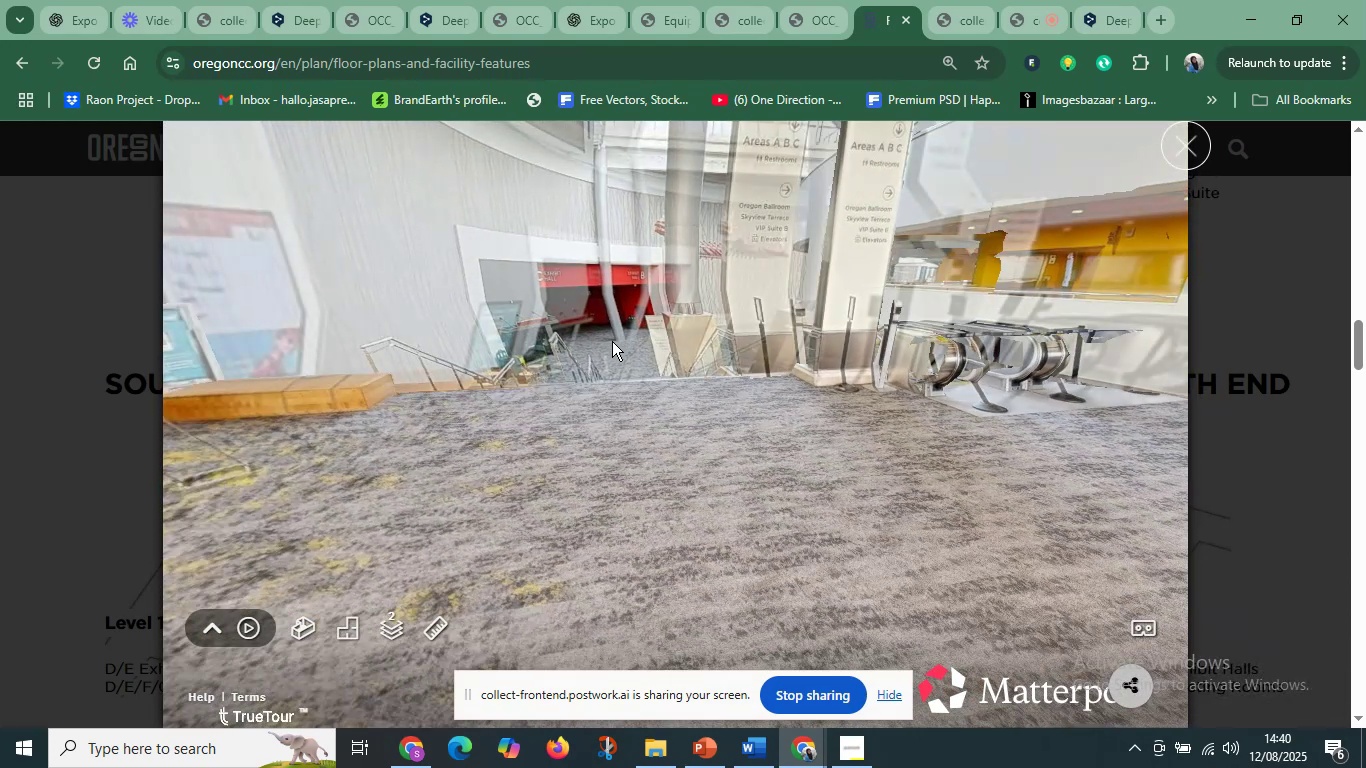 
left_click_drag(start_coordinate=[405, 407], to_coordinate=[795, 392])
 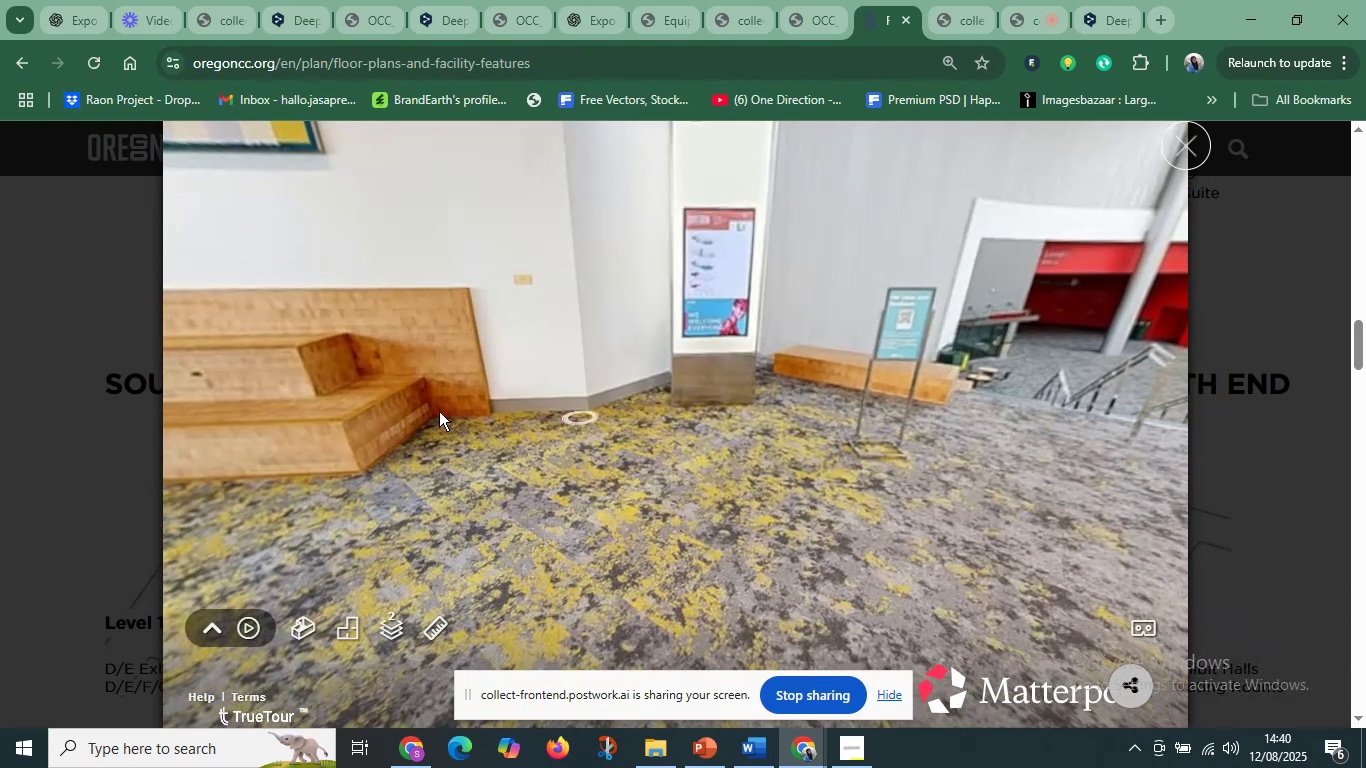 
left_click_drag(start_coordinate=[407, 408], to_coordinate=[856, 488])
 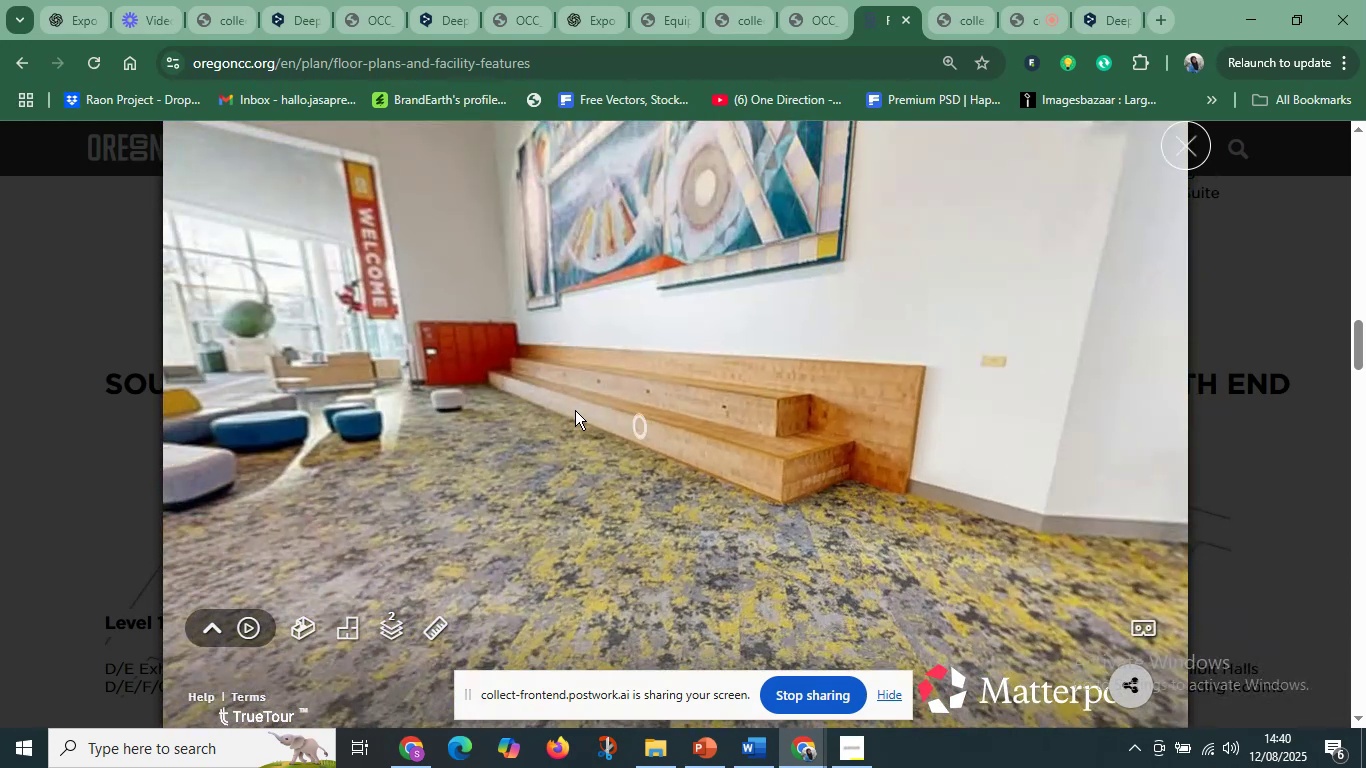 
left_click_drag(start_coordinate=[572, 414], to_coordinate=[804, 483])
 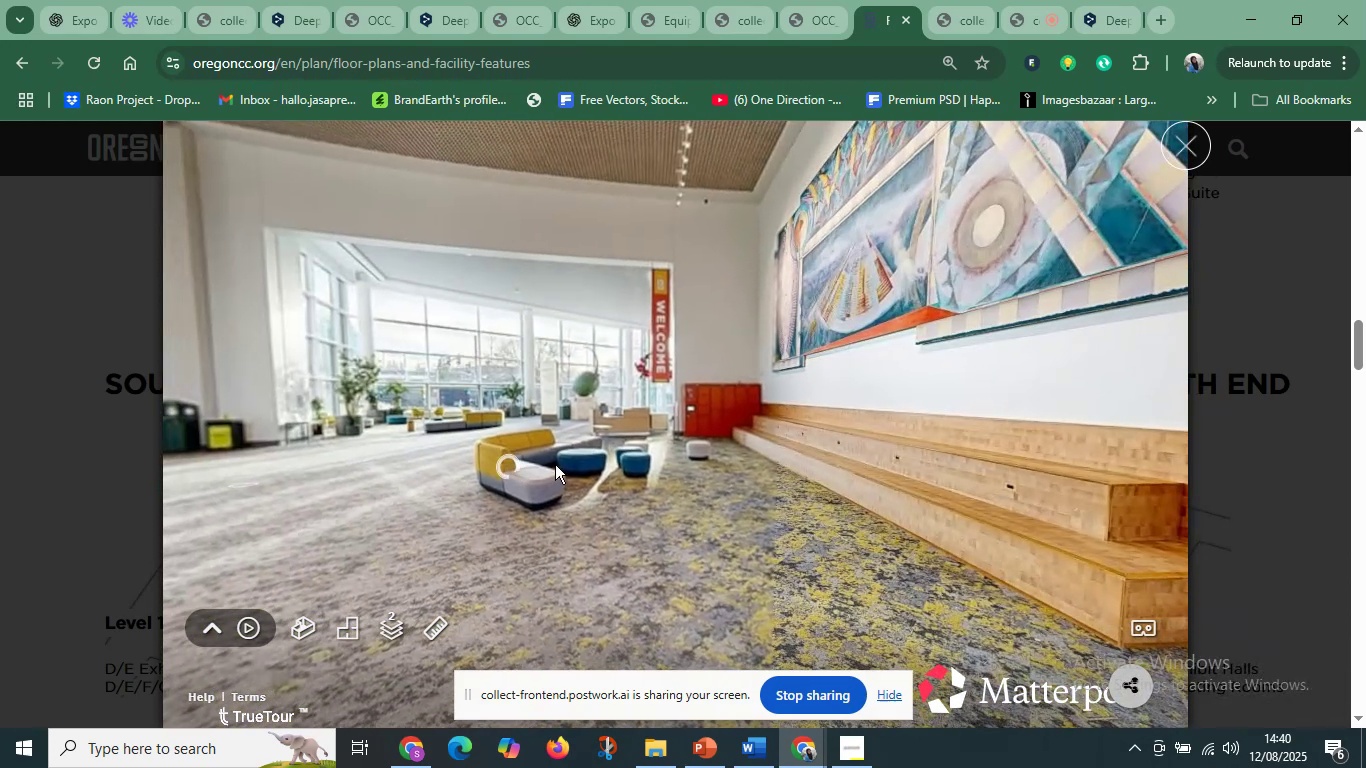 
key(Control+ControlLeft)
 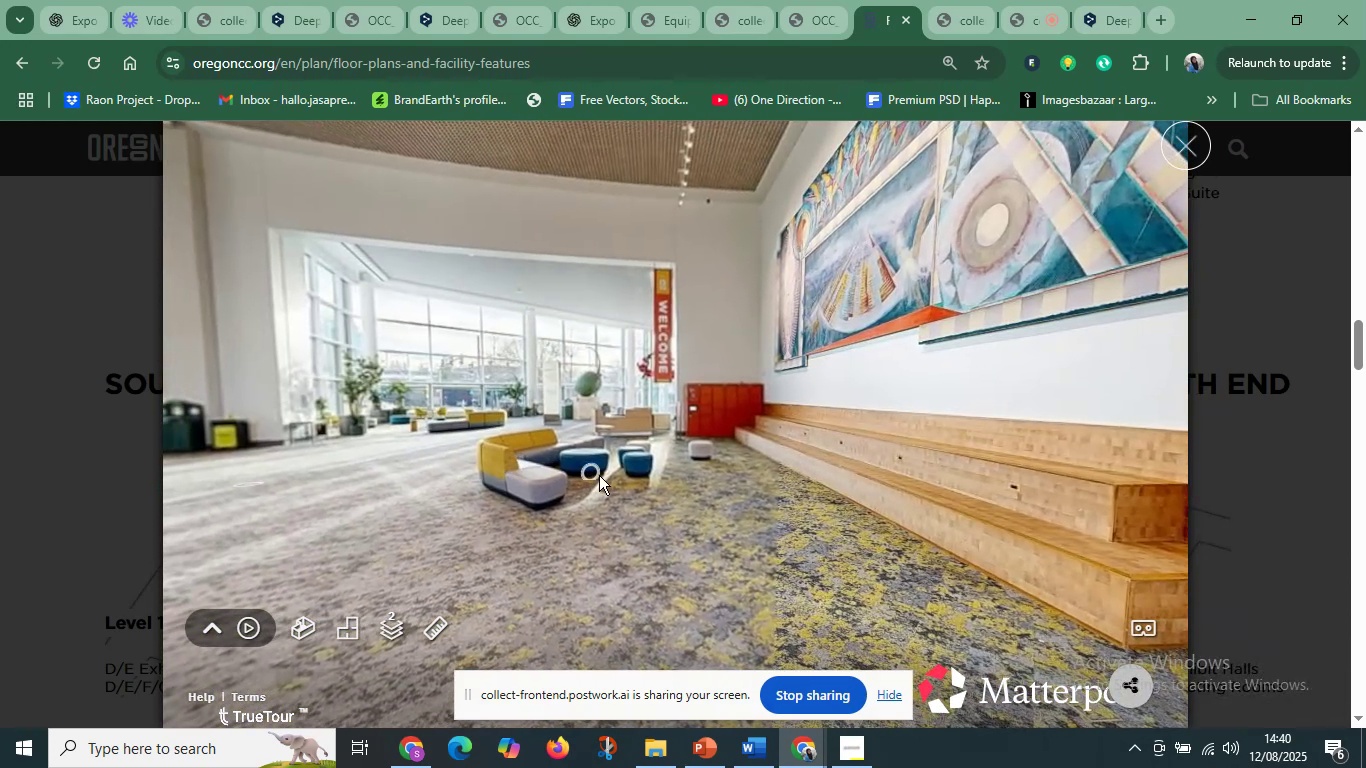 
left_click([599, 475])
 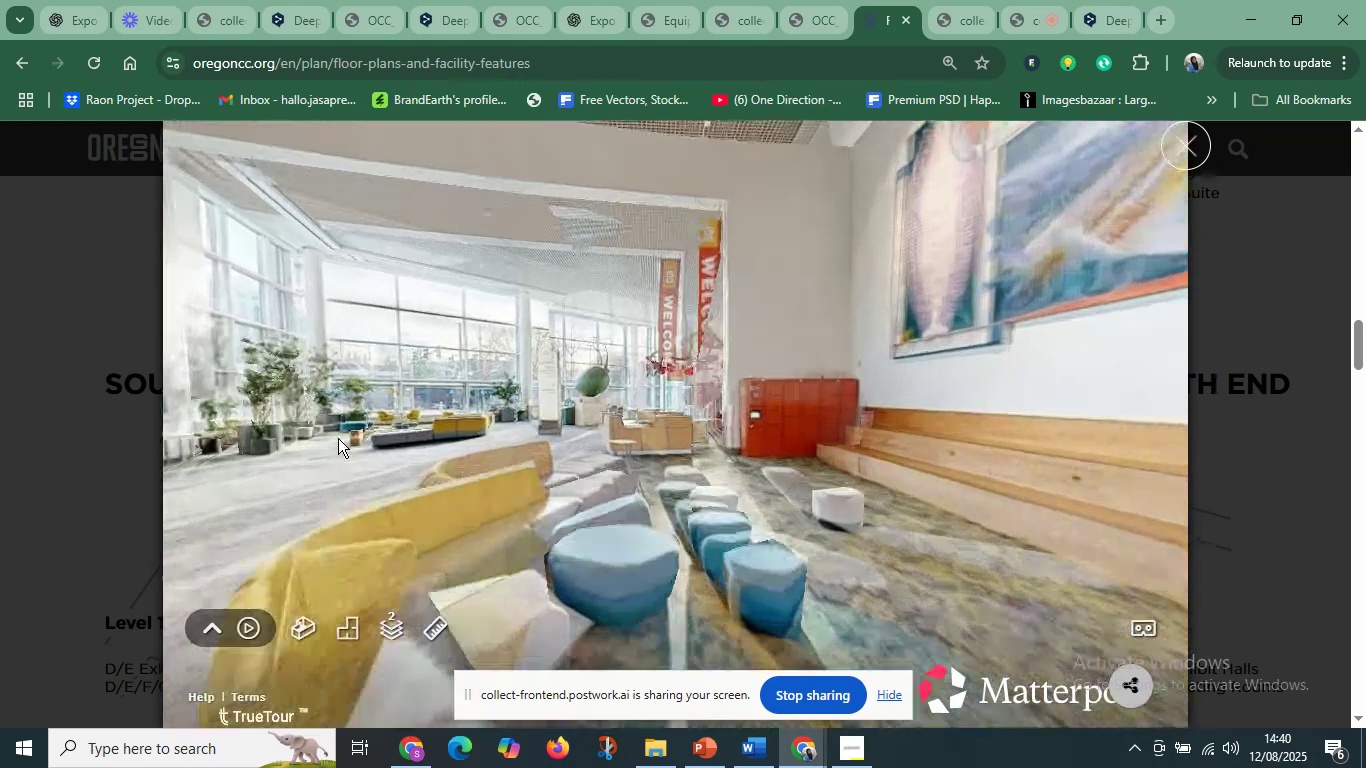 
left_click_drag(start_coordinate=[330, 433], to_coordinate=[459, 464])
 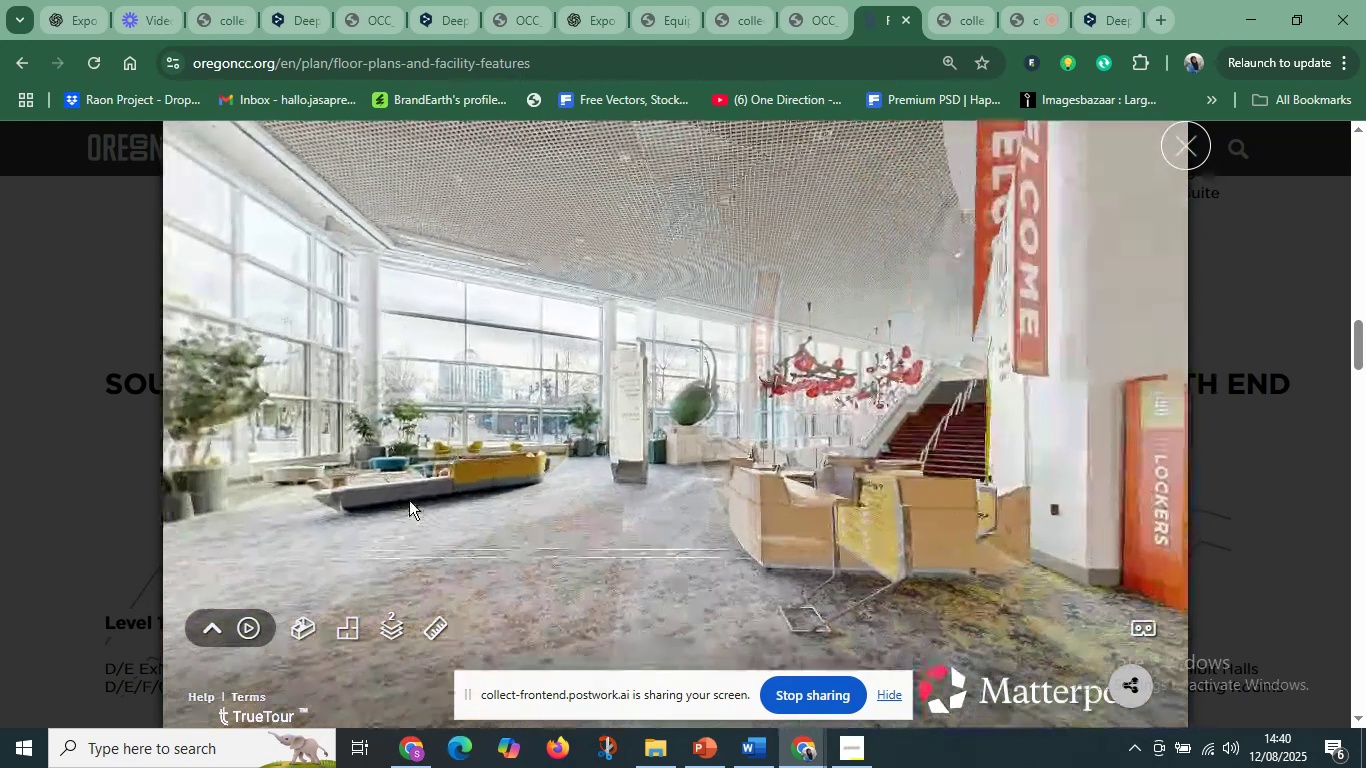 
left_click([409, 500])
 